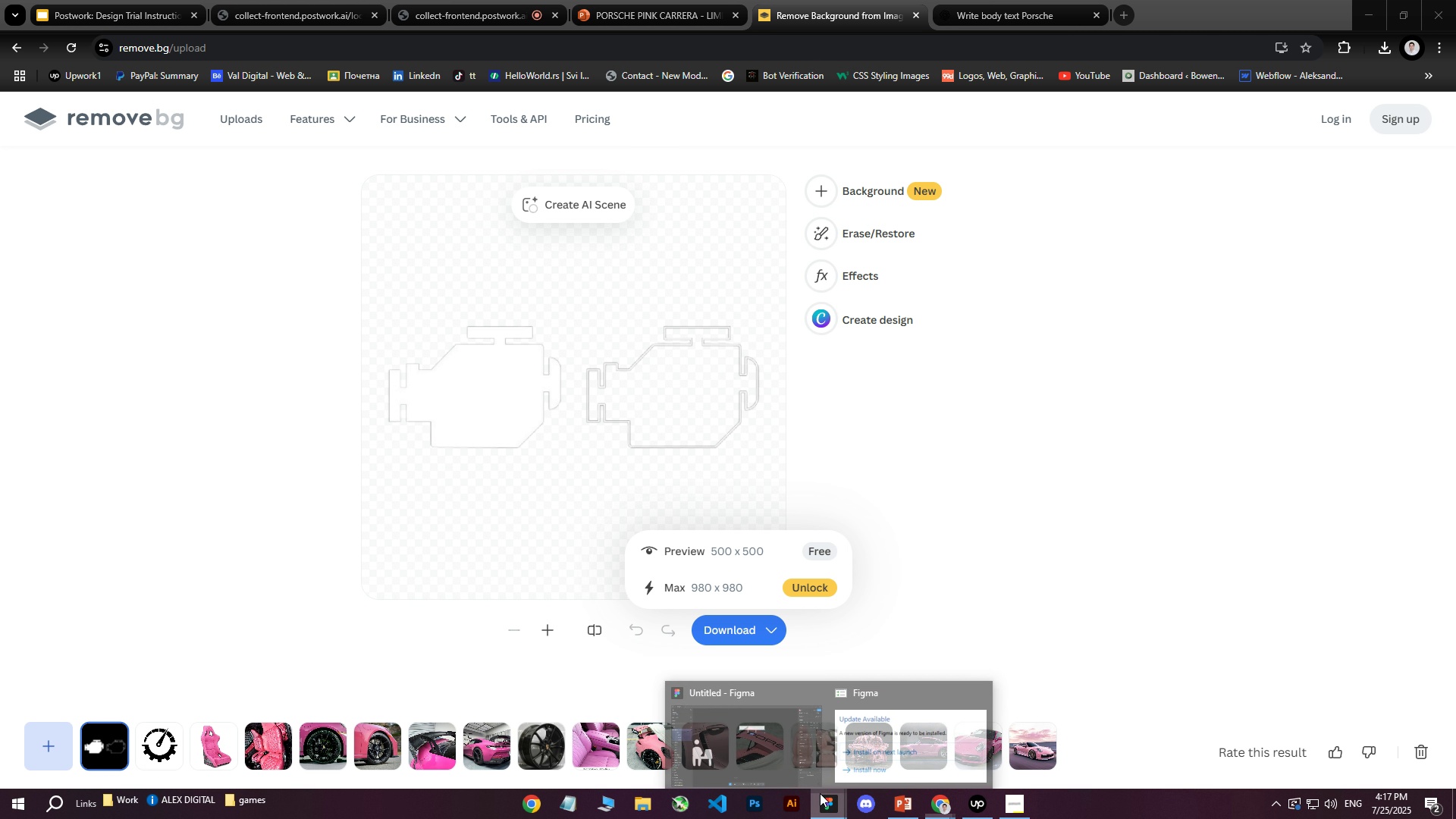 
left_click([759, 730])
 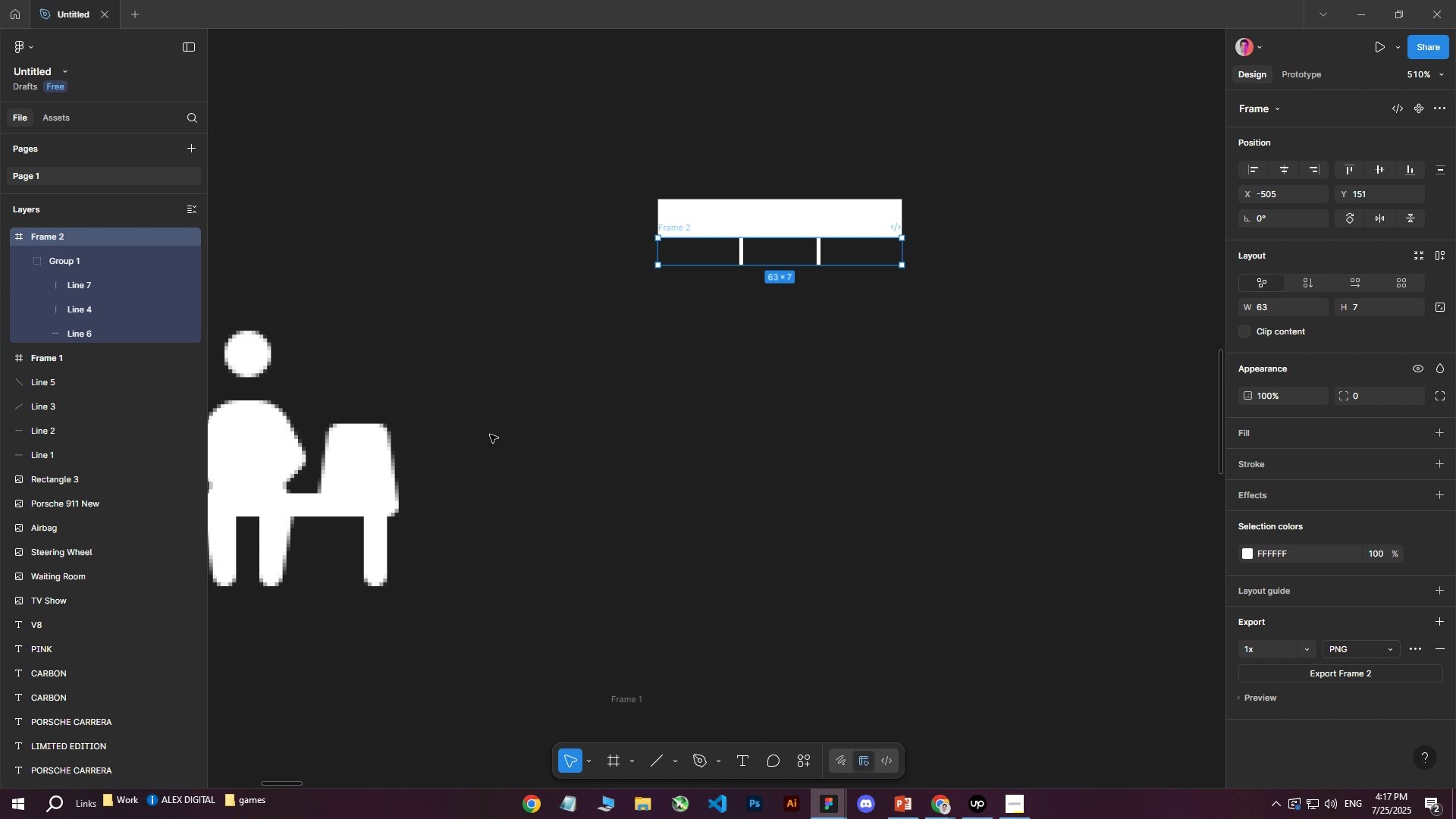 
right_click([490, 435])
 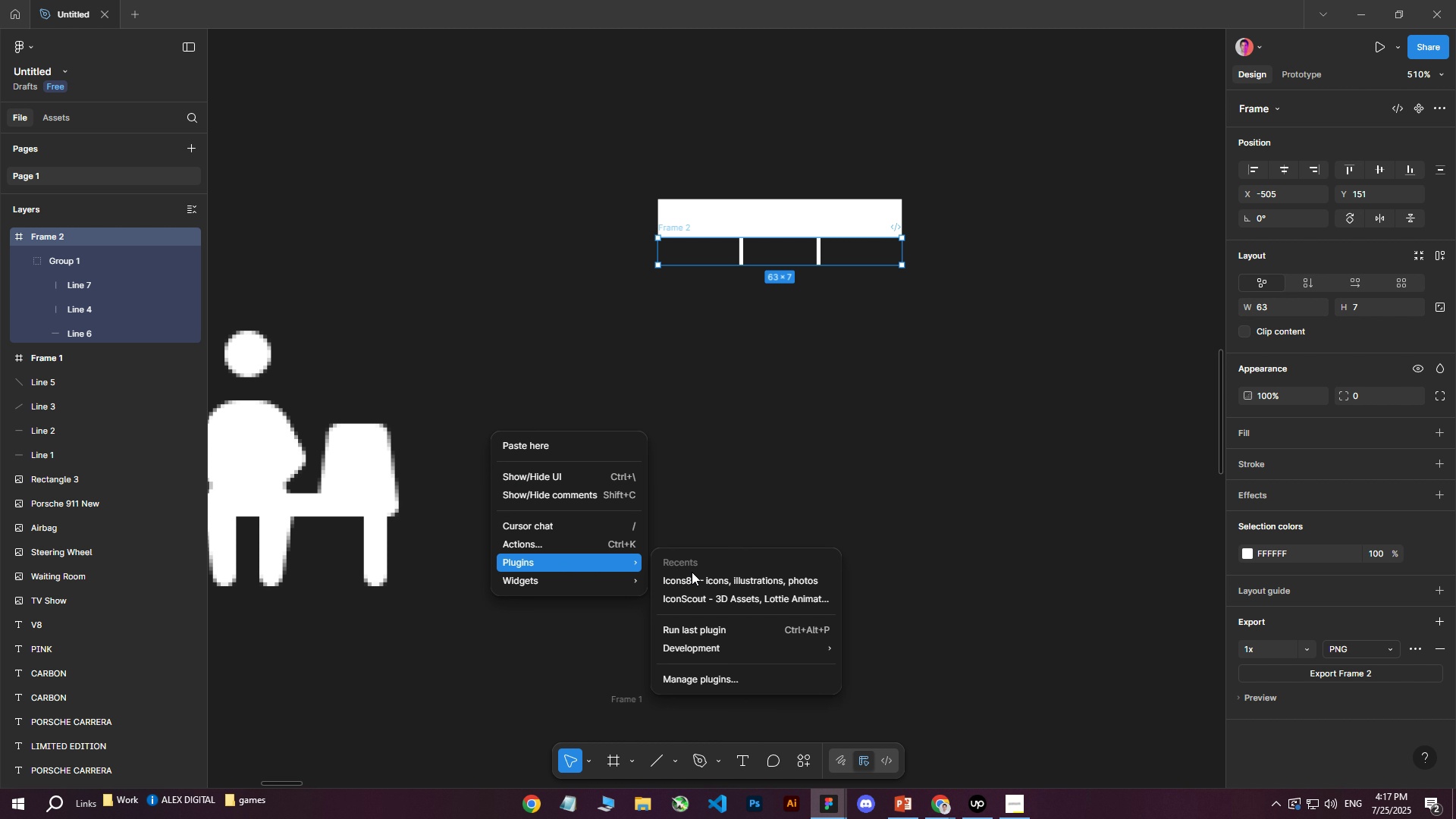 
double_click([692, 573])
 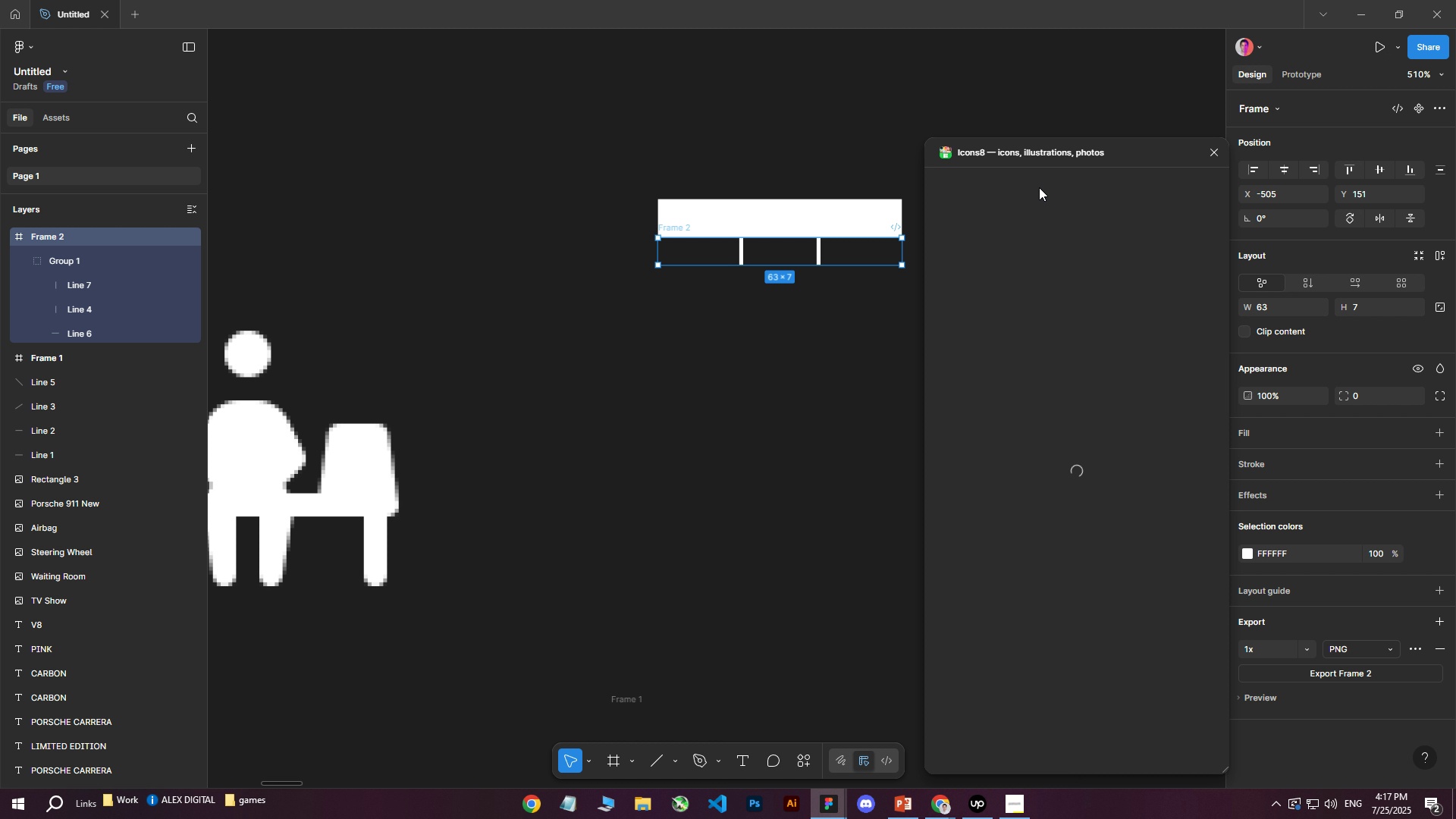 
left_click([1039, 186])
 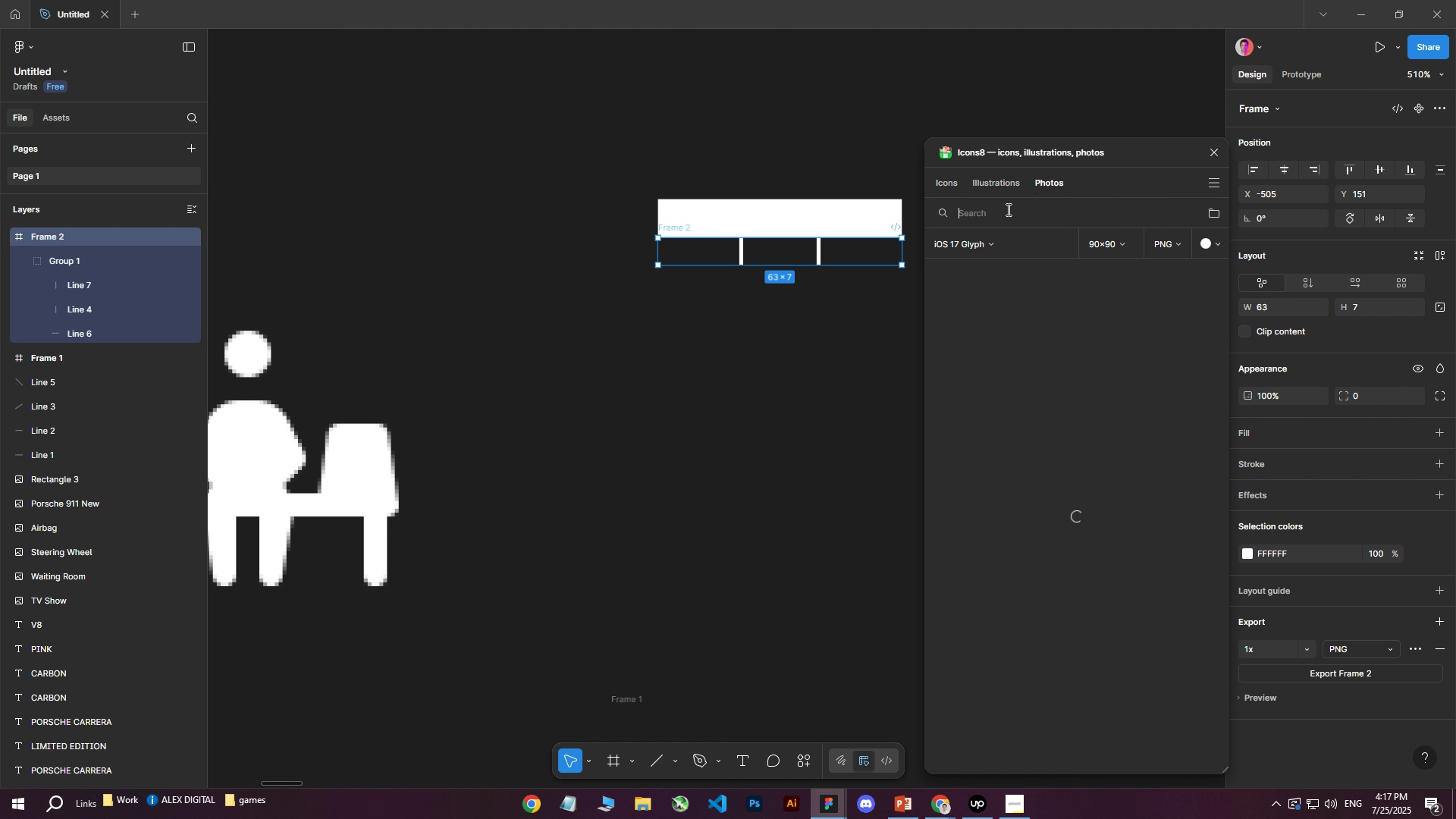 
double_click([952, 186])
 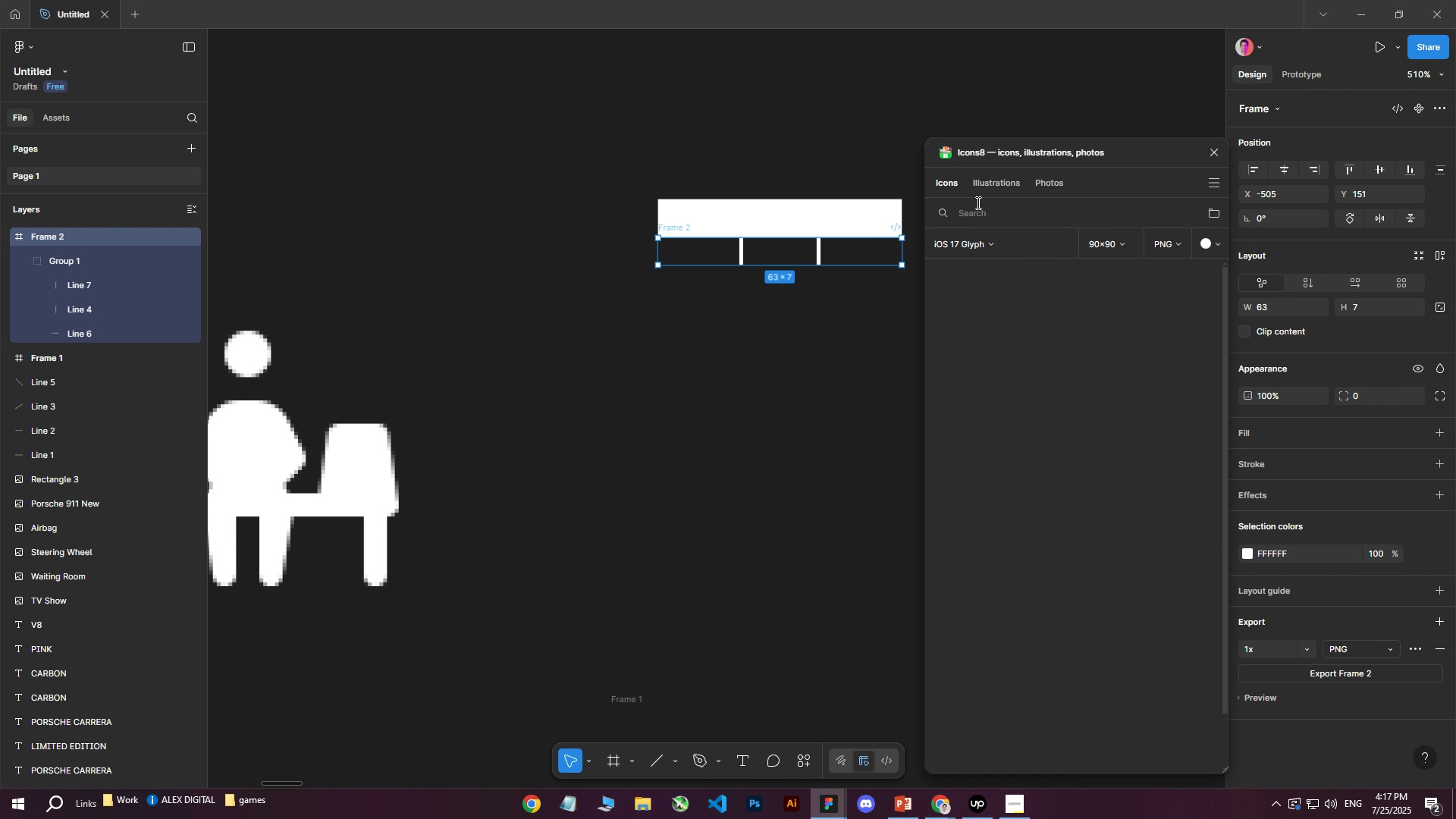 
triple_click([978, 204])
 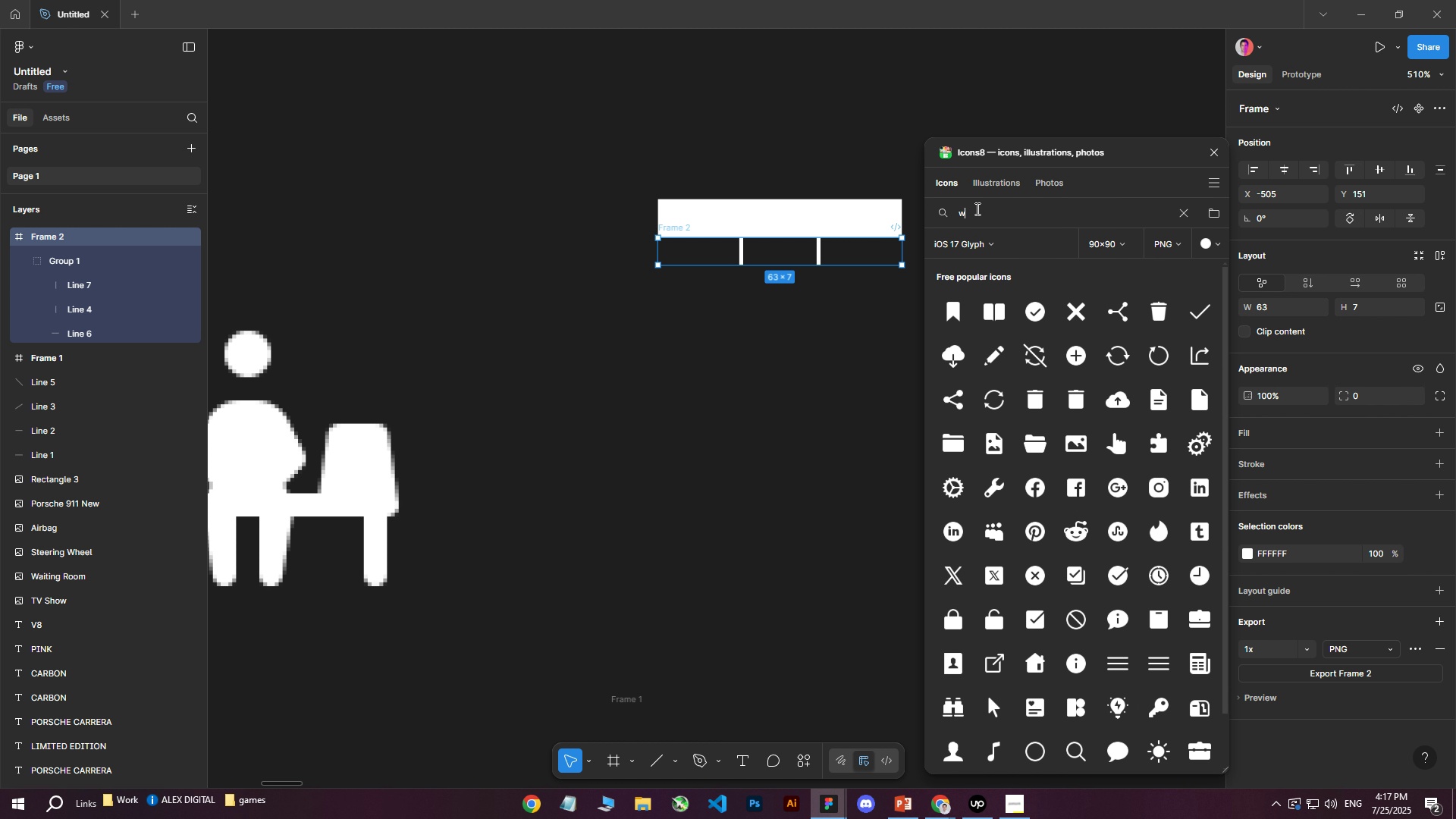 
type(wheels)
 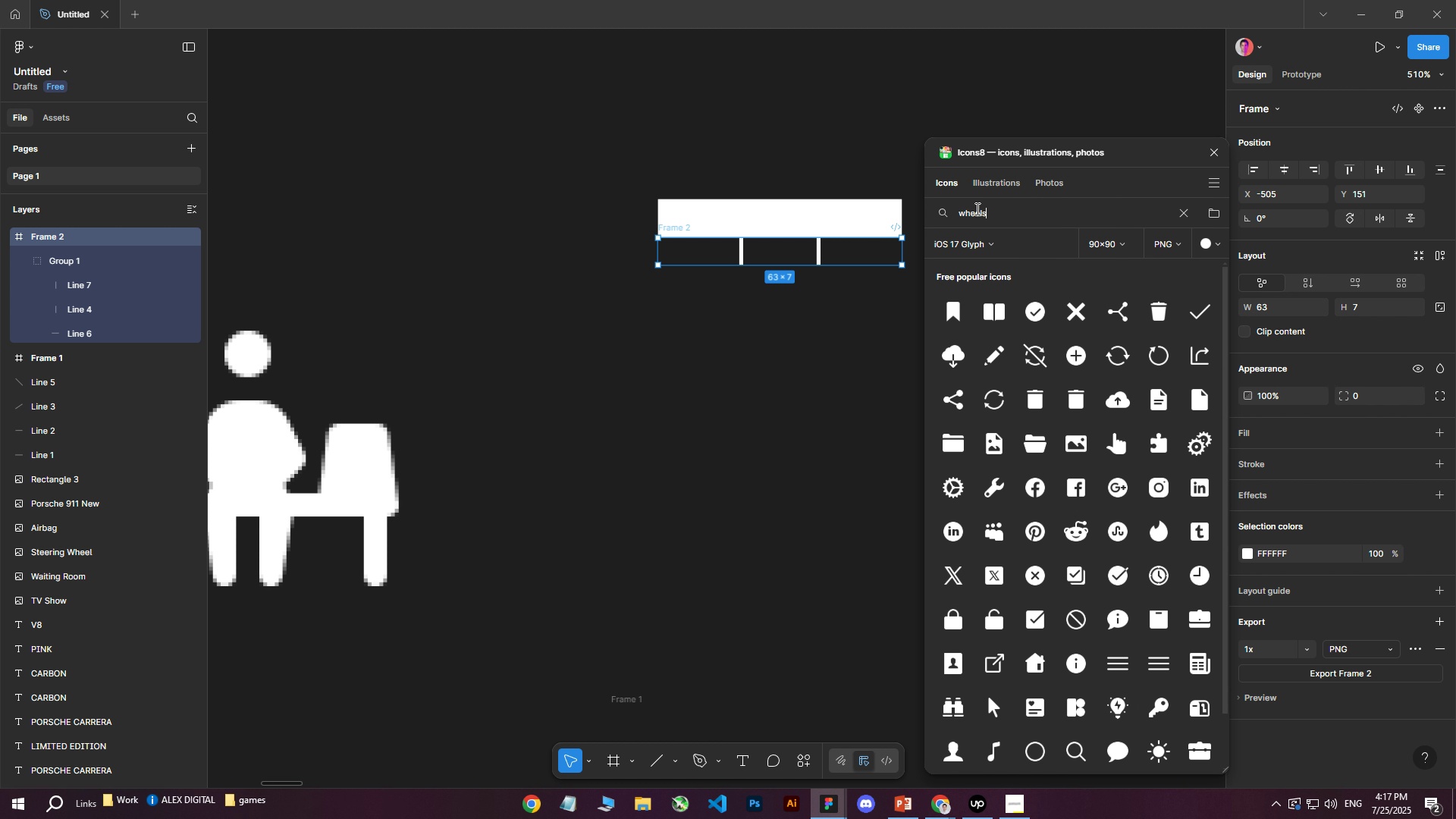 
key(Enter)
 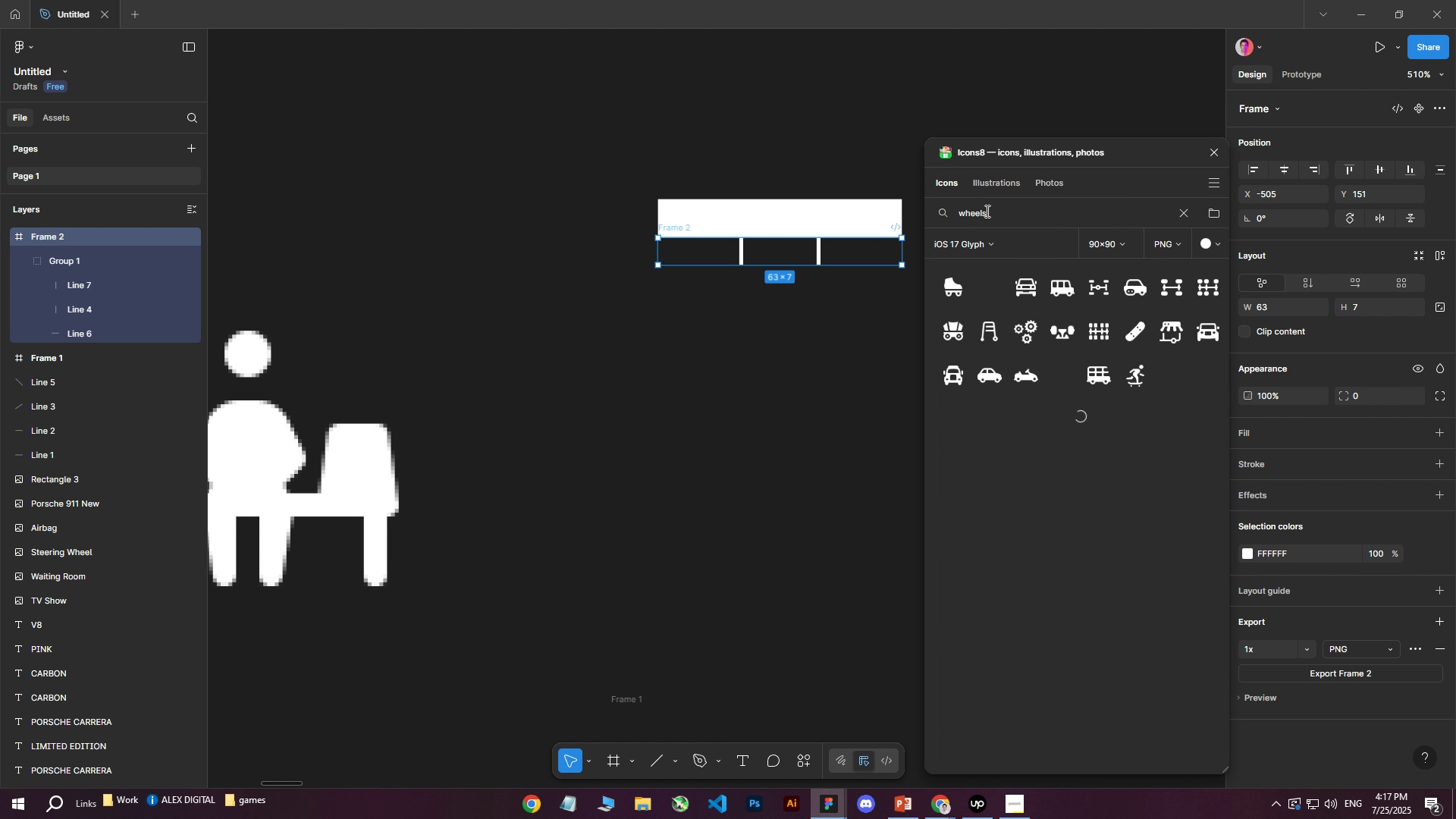 
left_click([1009, 214])
 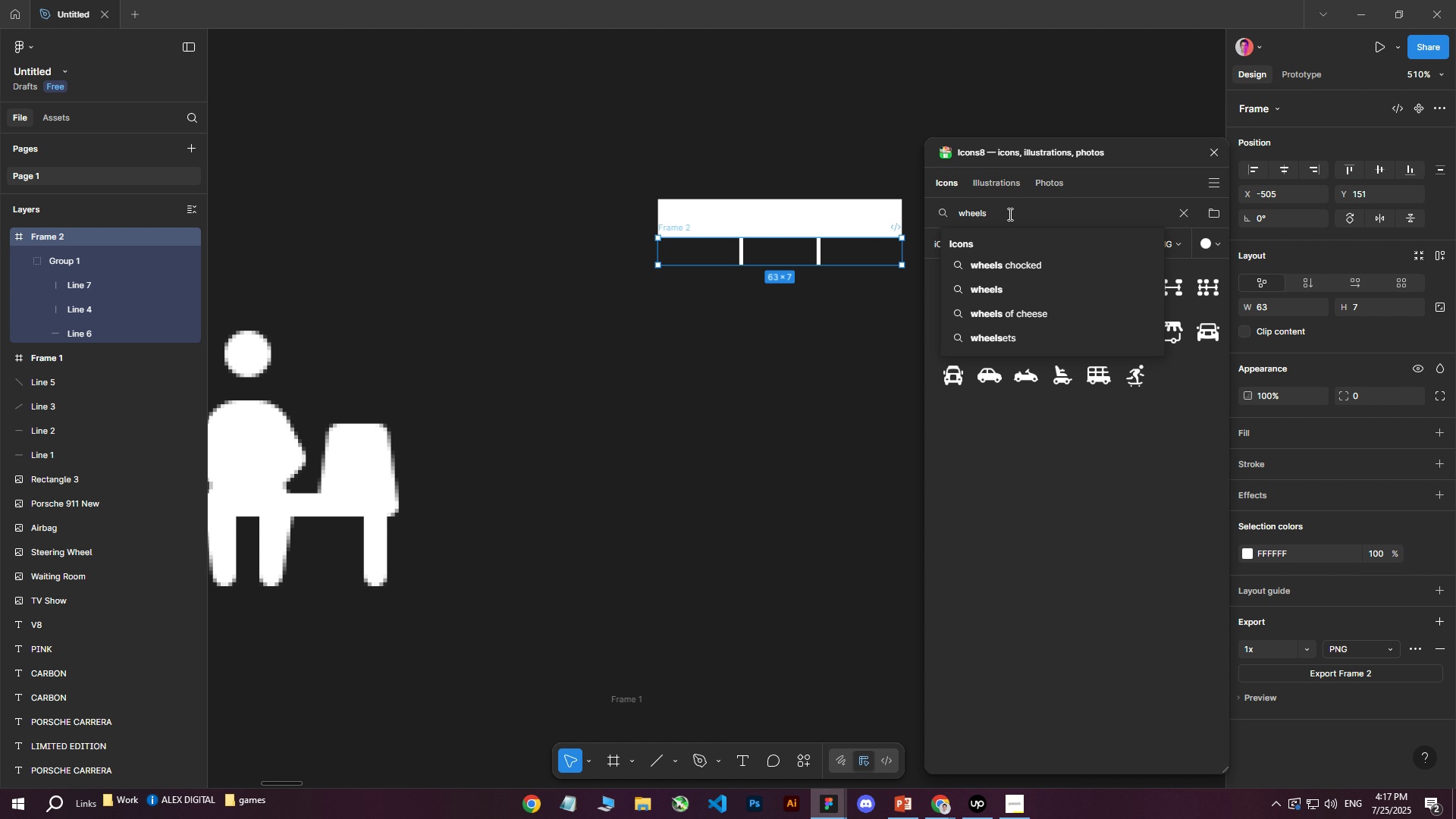 
key(Backspace)
 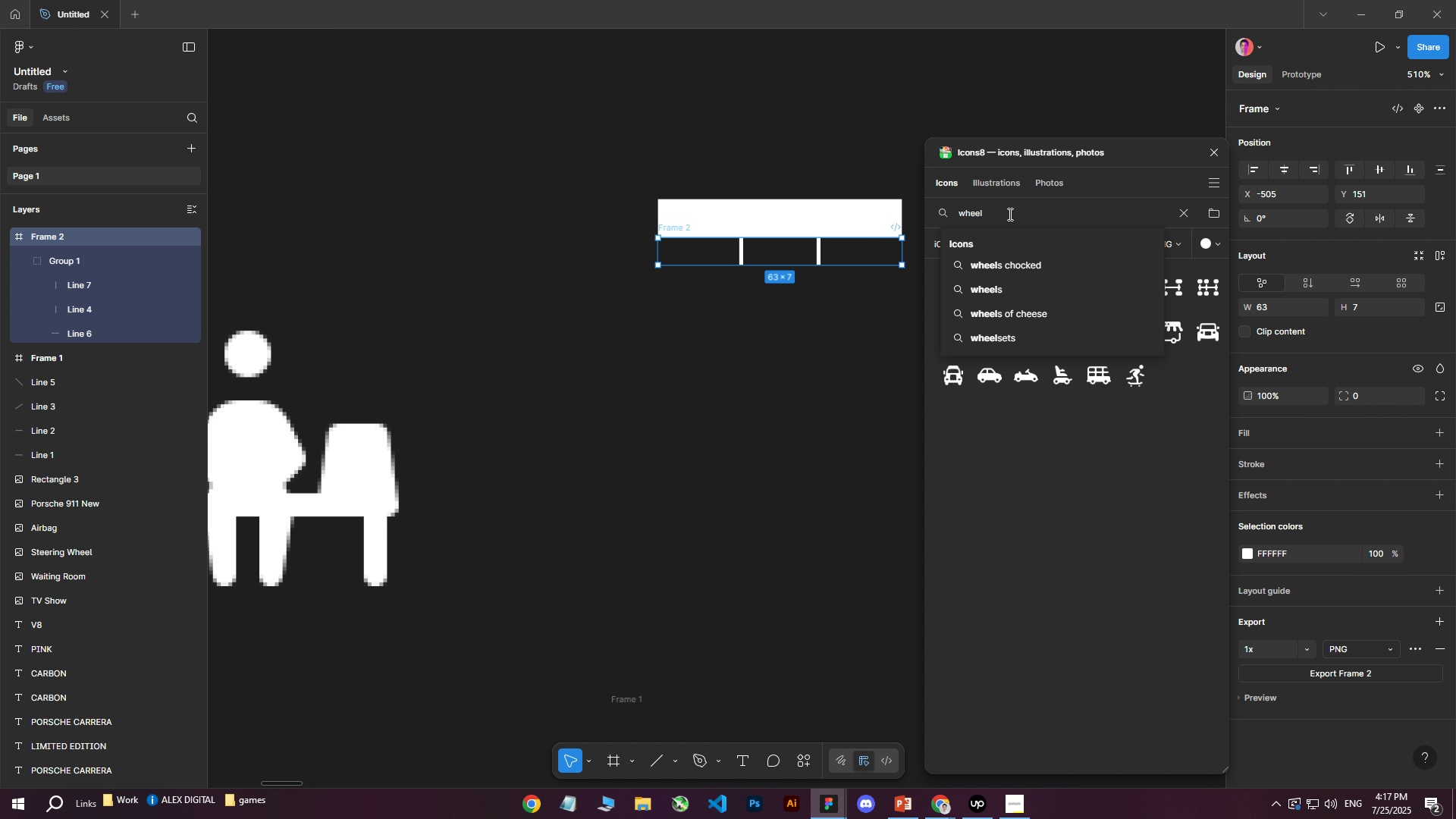 
key(Enter)
 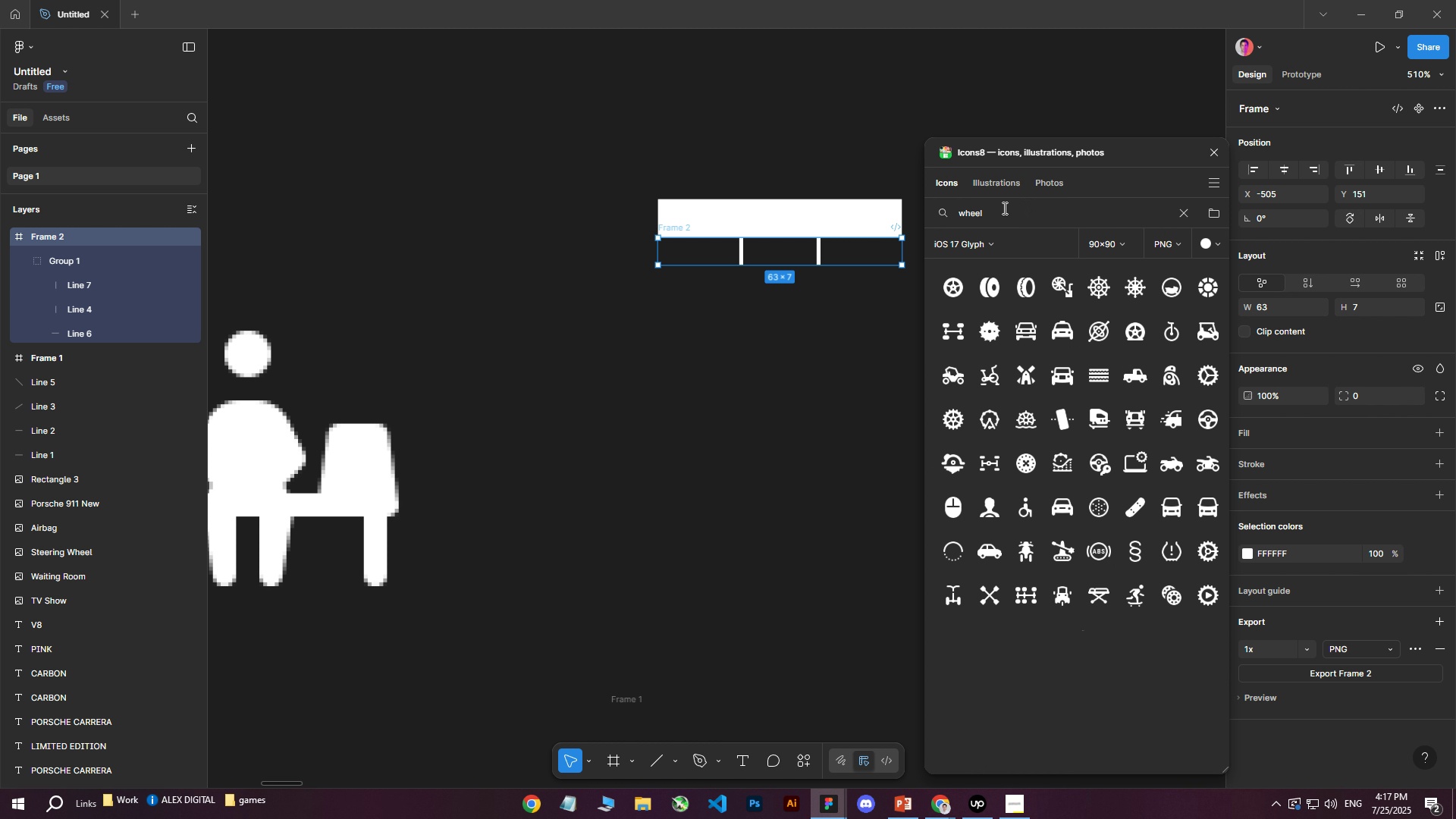 
wait(7.56)
 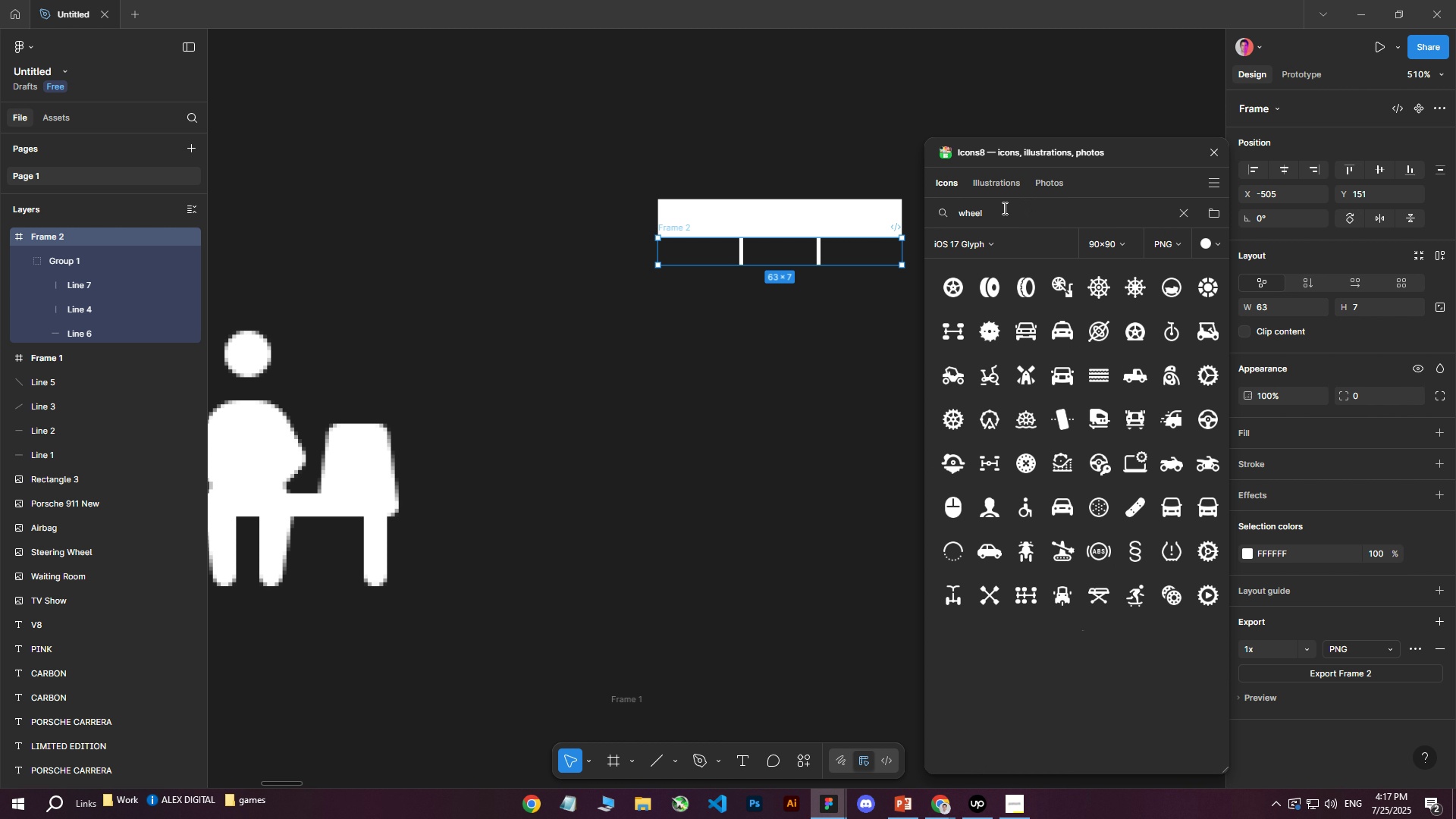 
left_click_drag(start_coordinate=[951, 555], to_coordinate=[601, 314])
 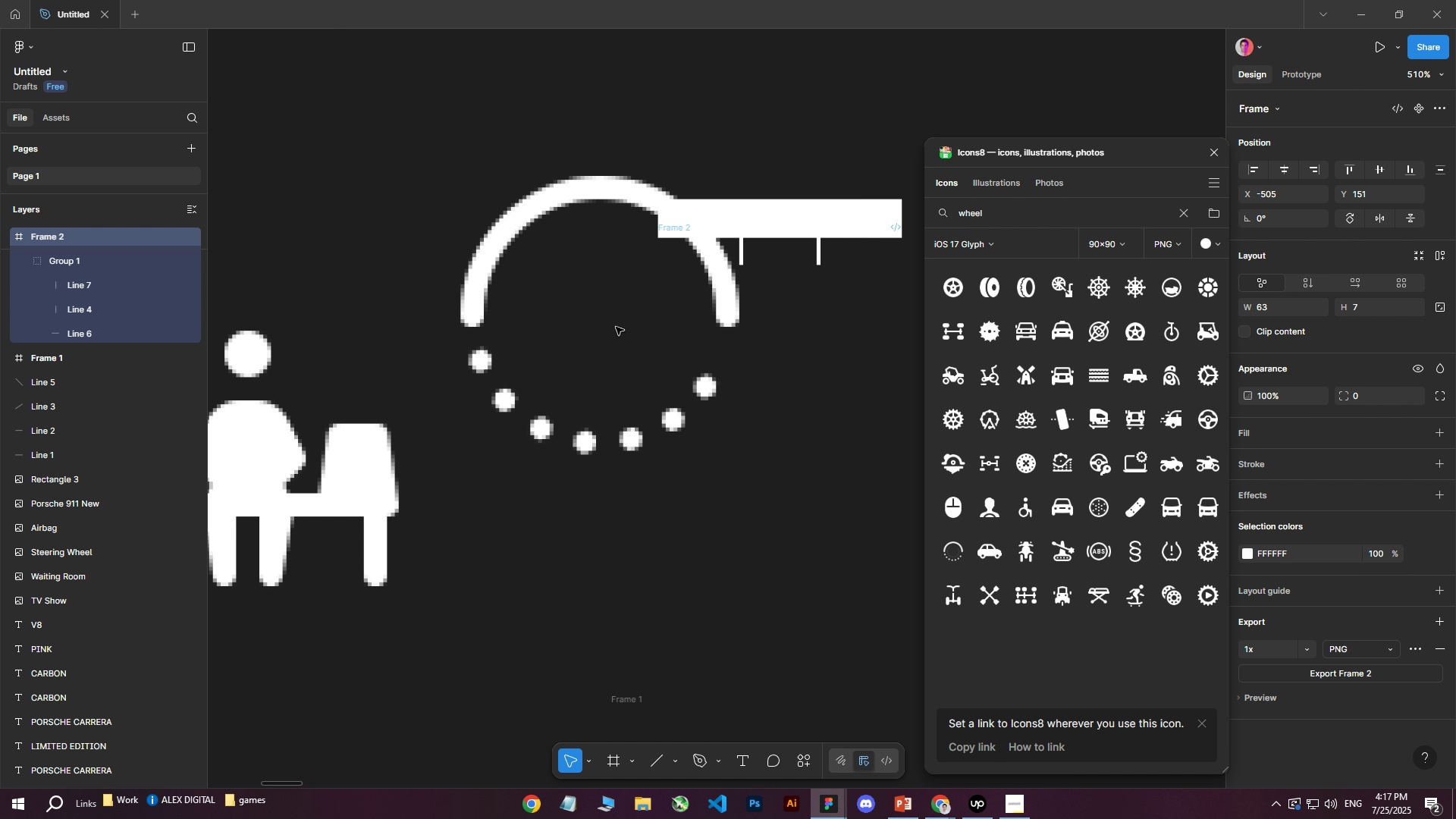 
left_click_drag(start_coordinate=[553, 262], to_coordinate=[591, 434])
 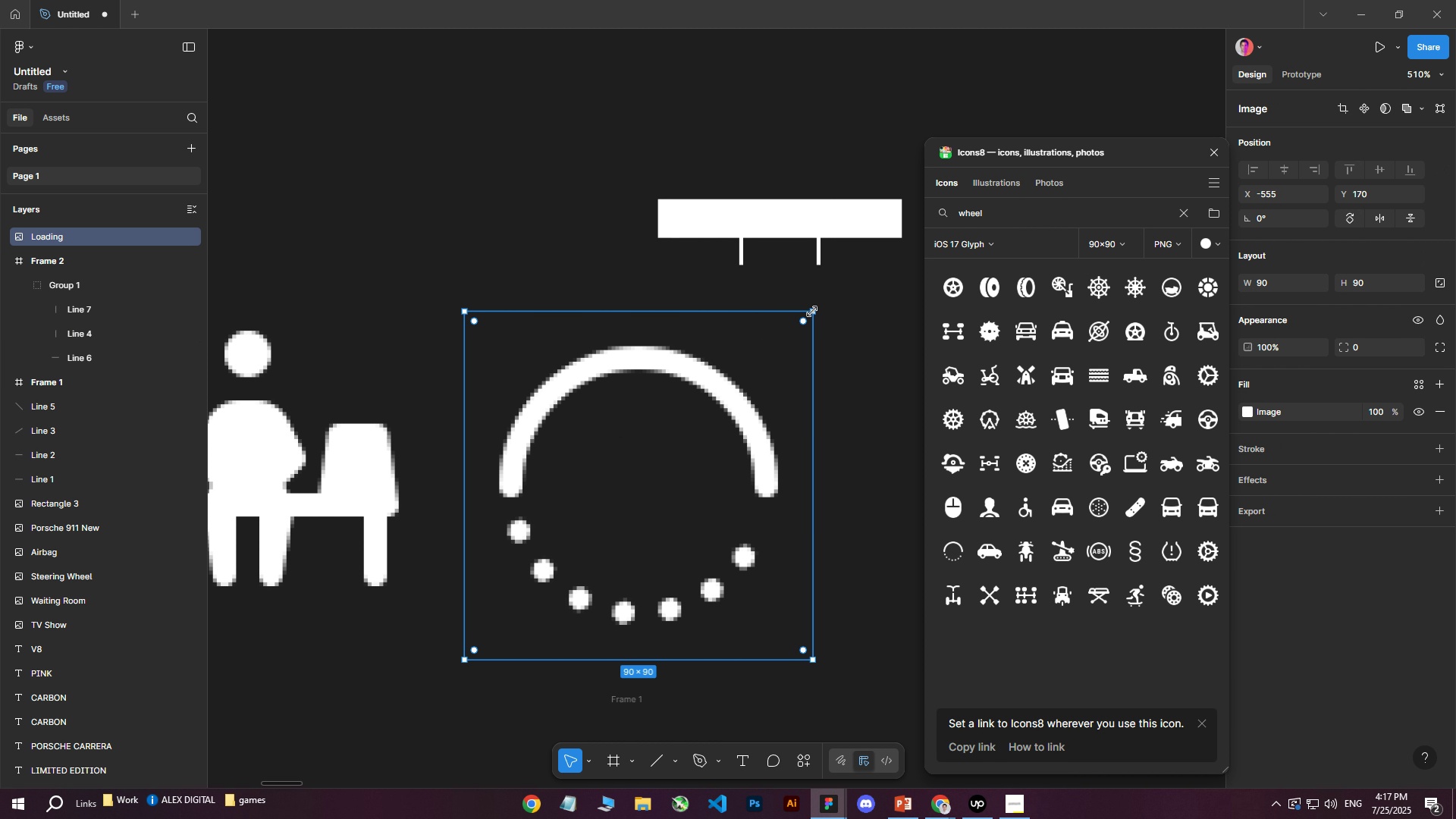 
left_click_drag(start_coordinate=[813, 310], to_coordinate=[493, 614])
 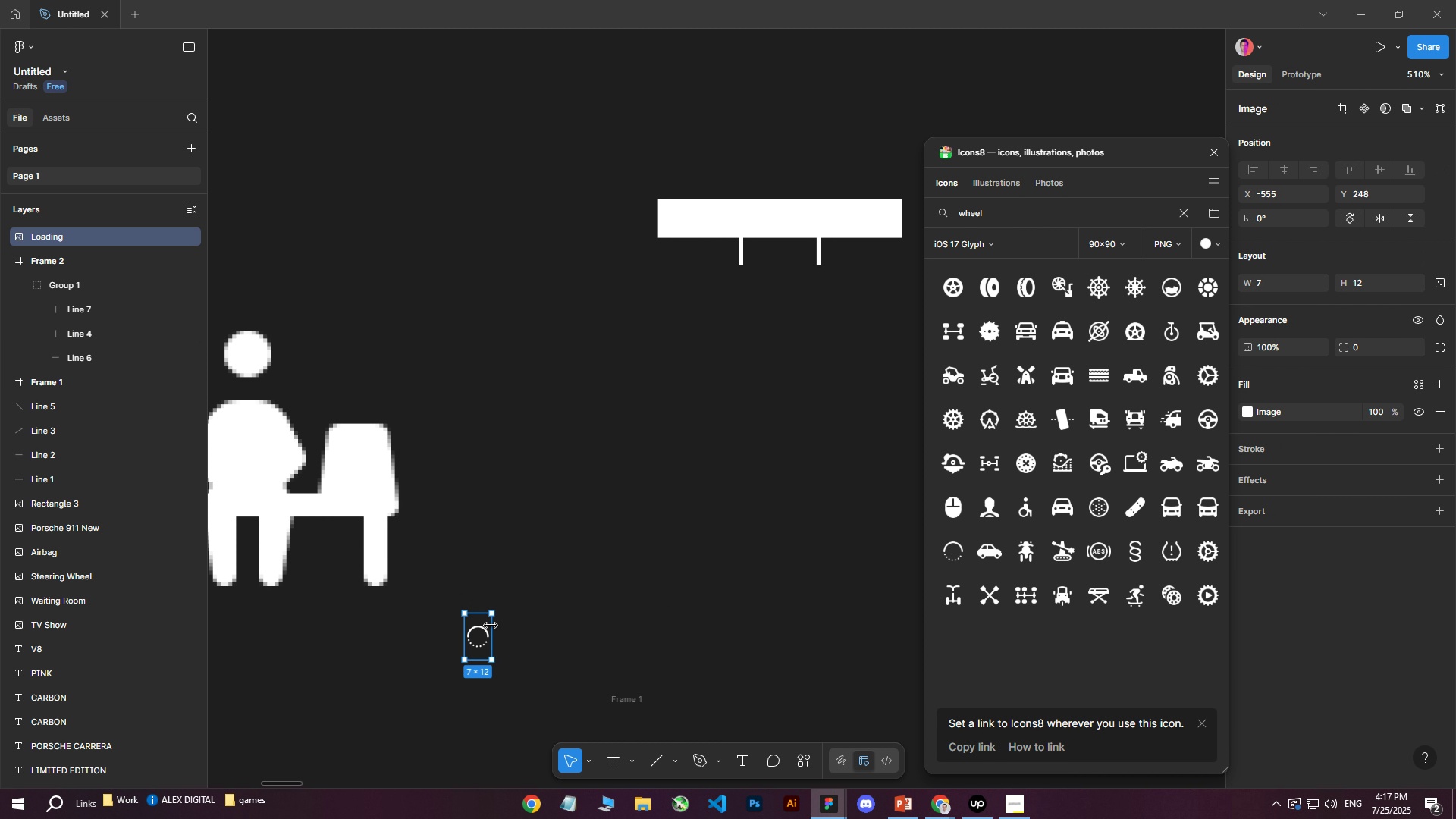 
left_click_drag(start_coordinate=[488, 631], to_coordinate=[639, 393])
 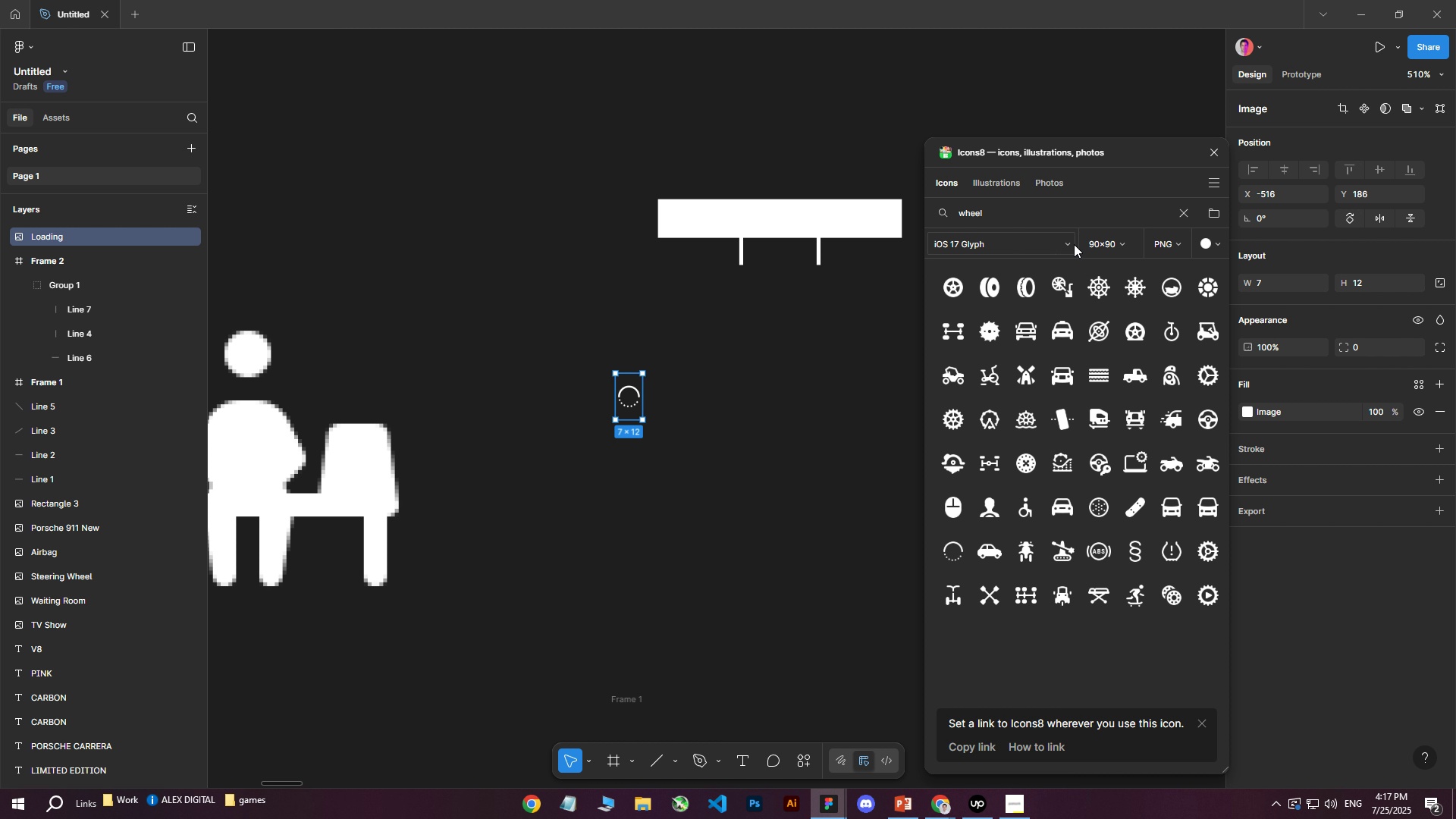 
left_click([1138, 240])
 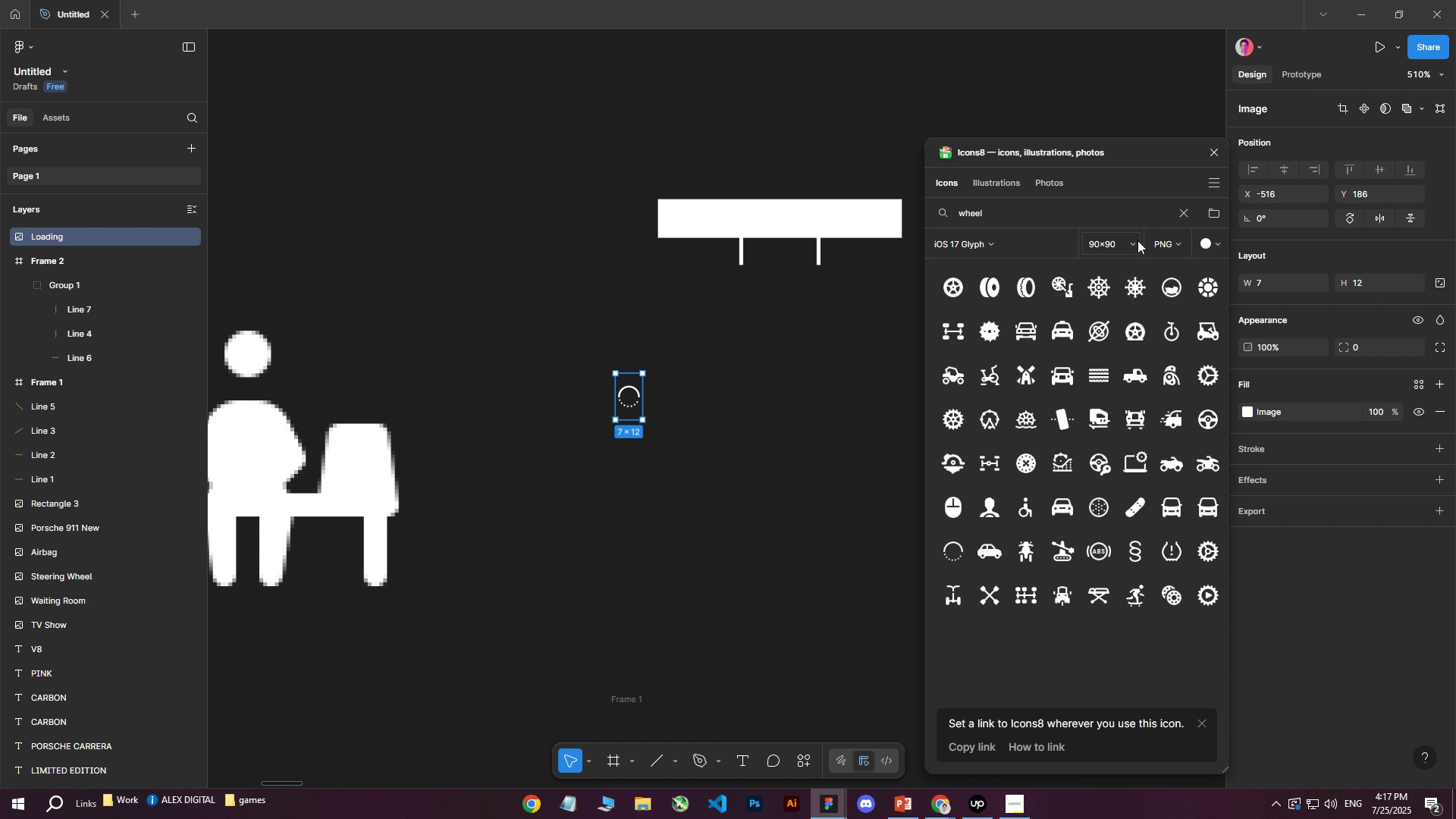 
left_click([1138, 240])
 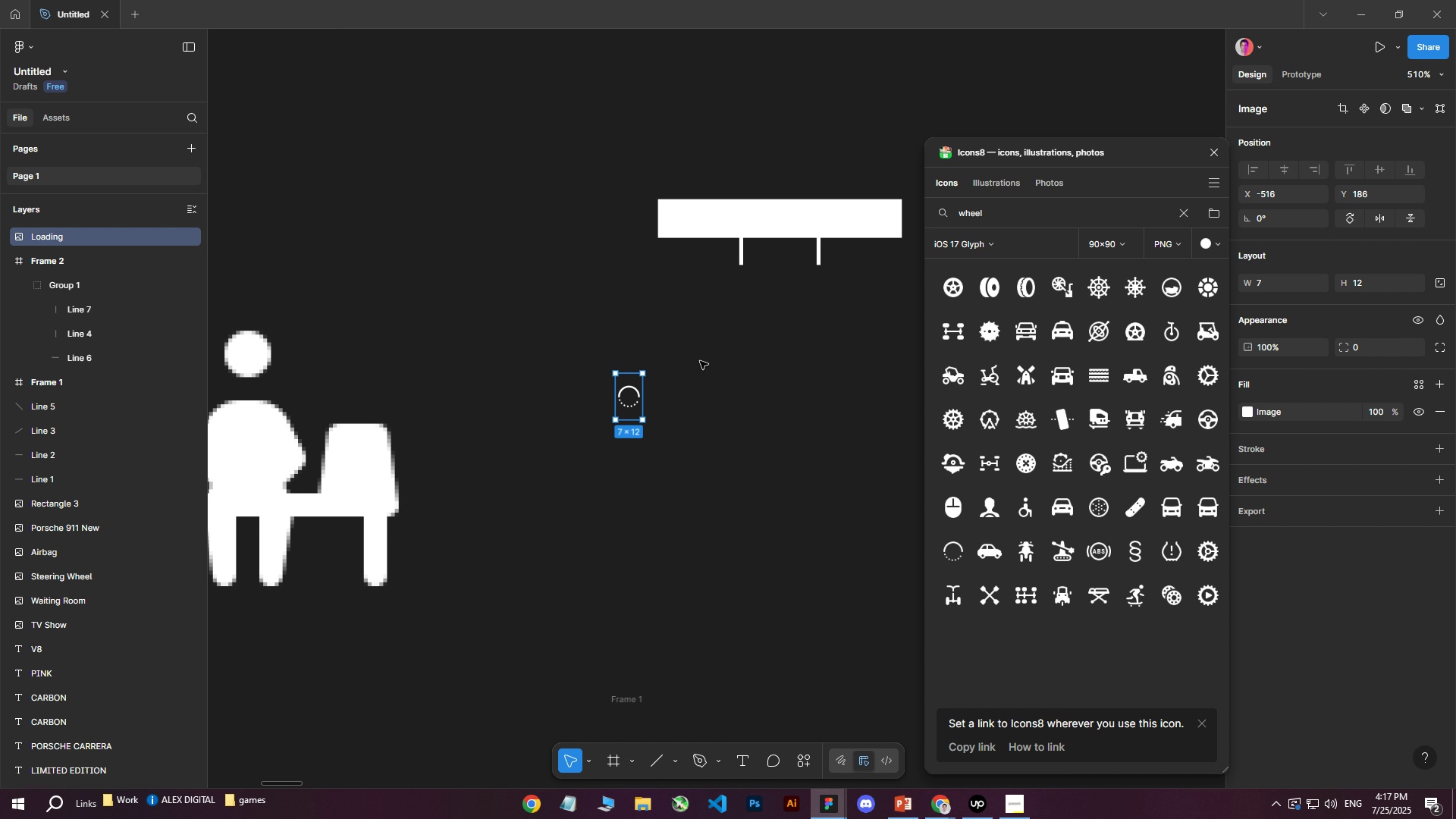 
left_click([597, 397])
 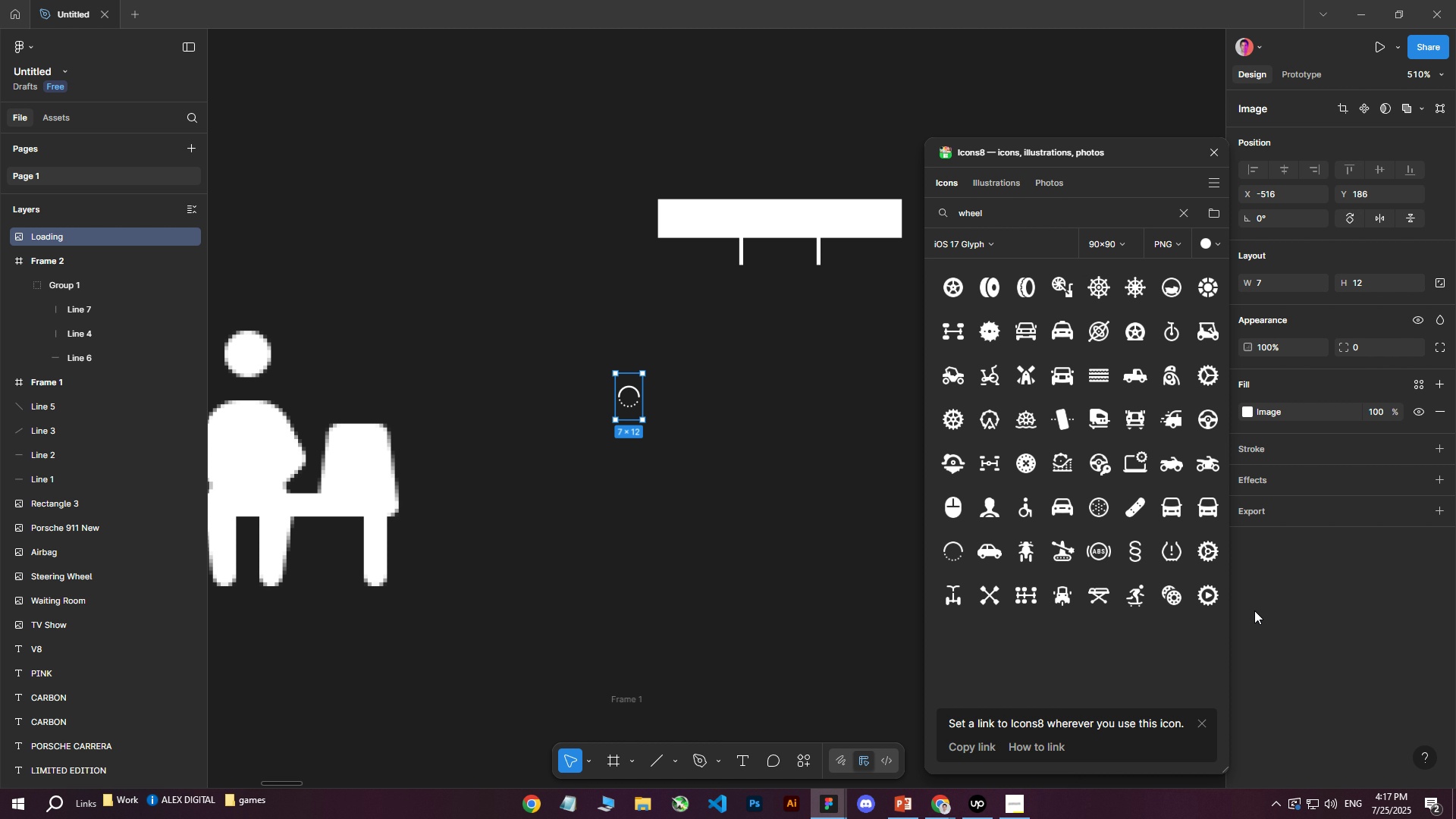 
left_click([1299, 582])
 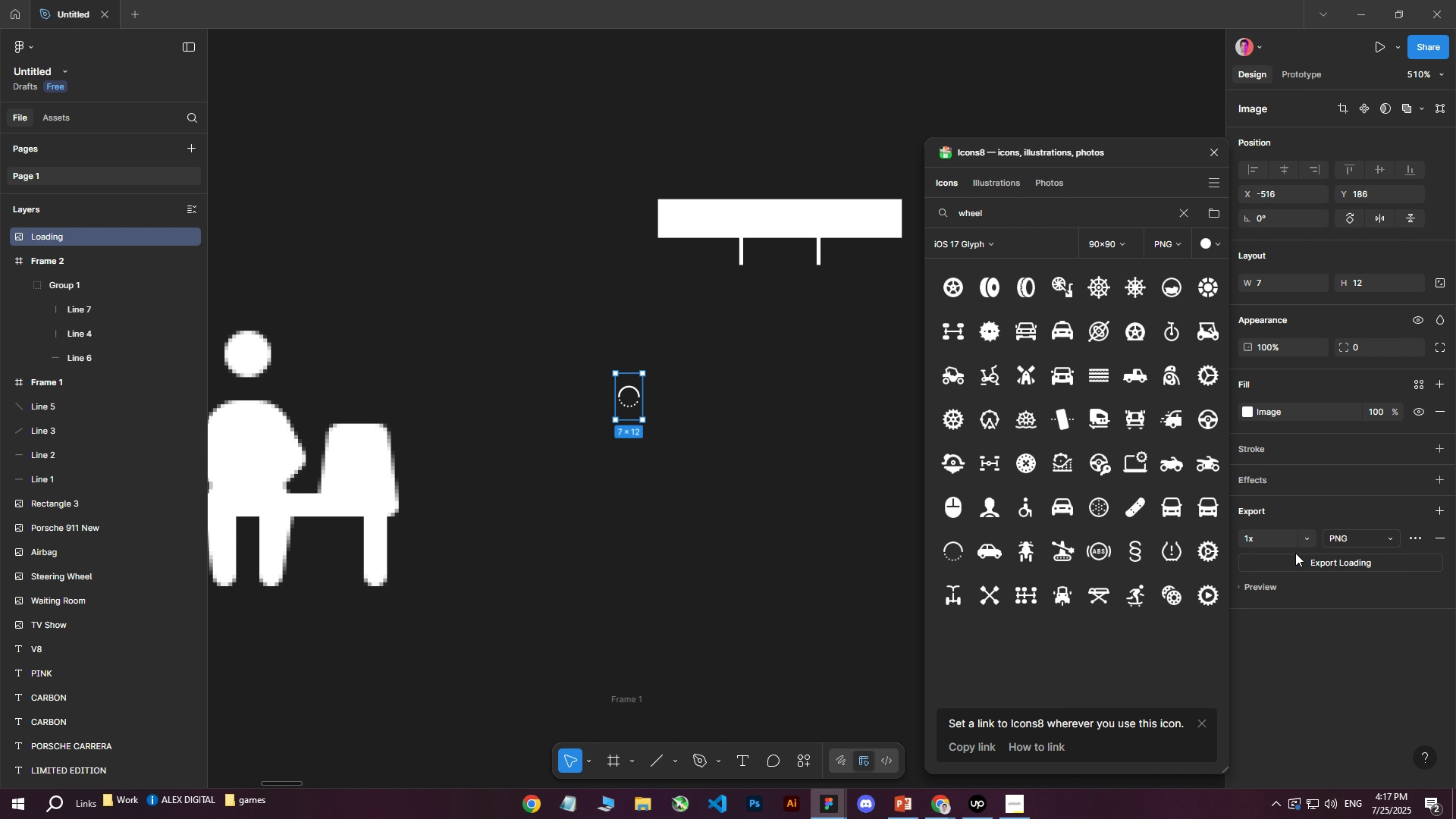 
triple_click([1303, 579])
 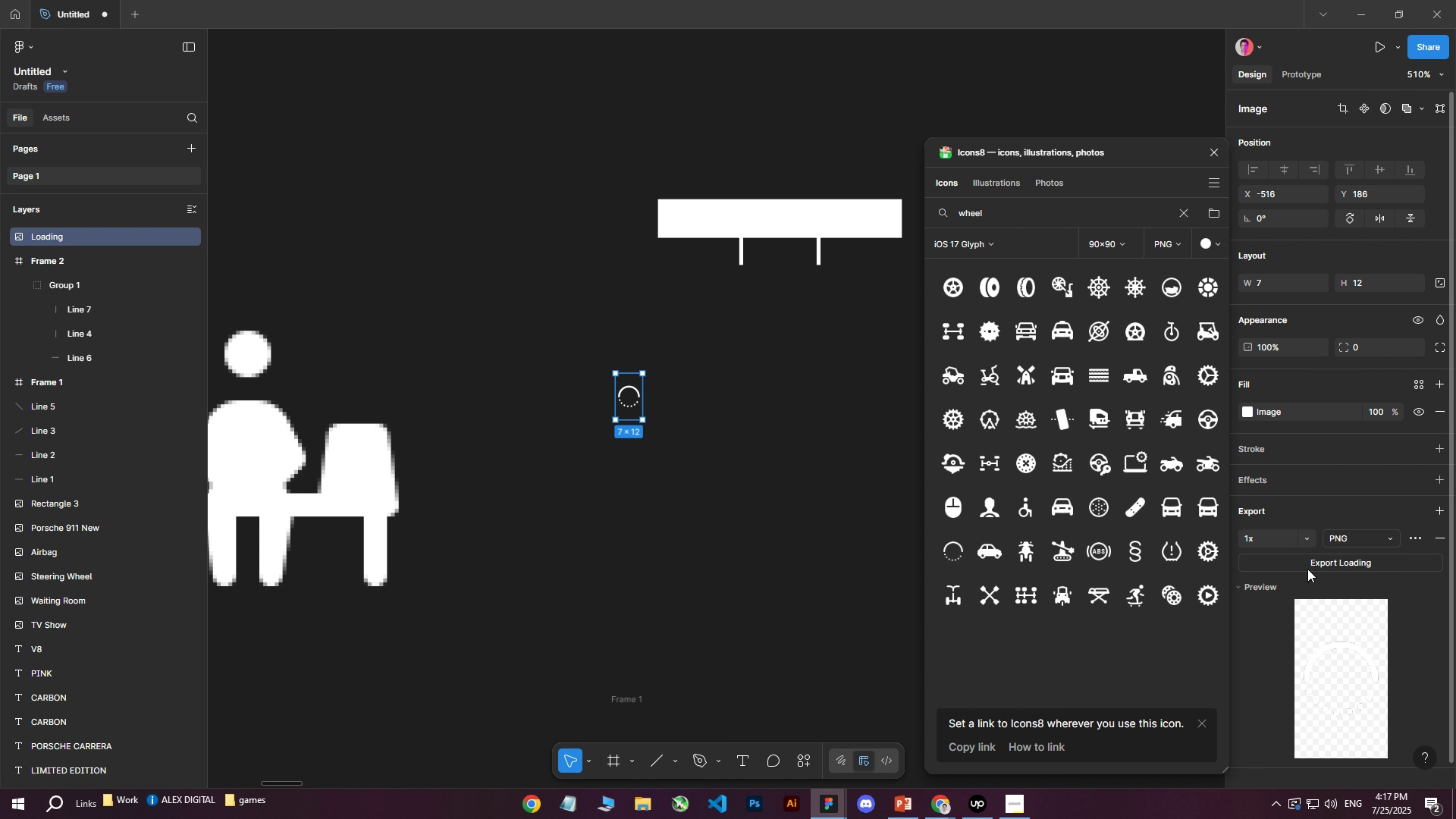 
triple_click([1307, 569])
 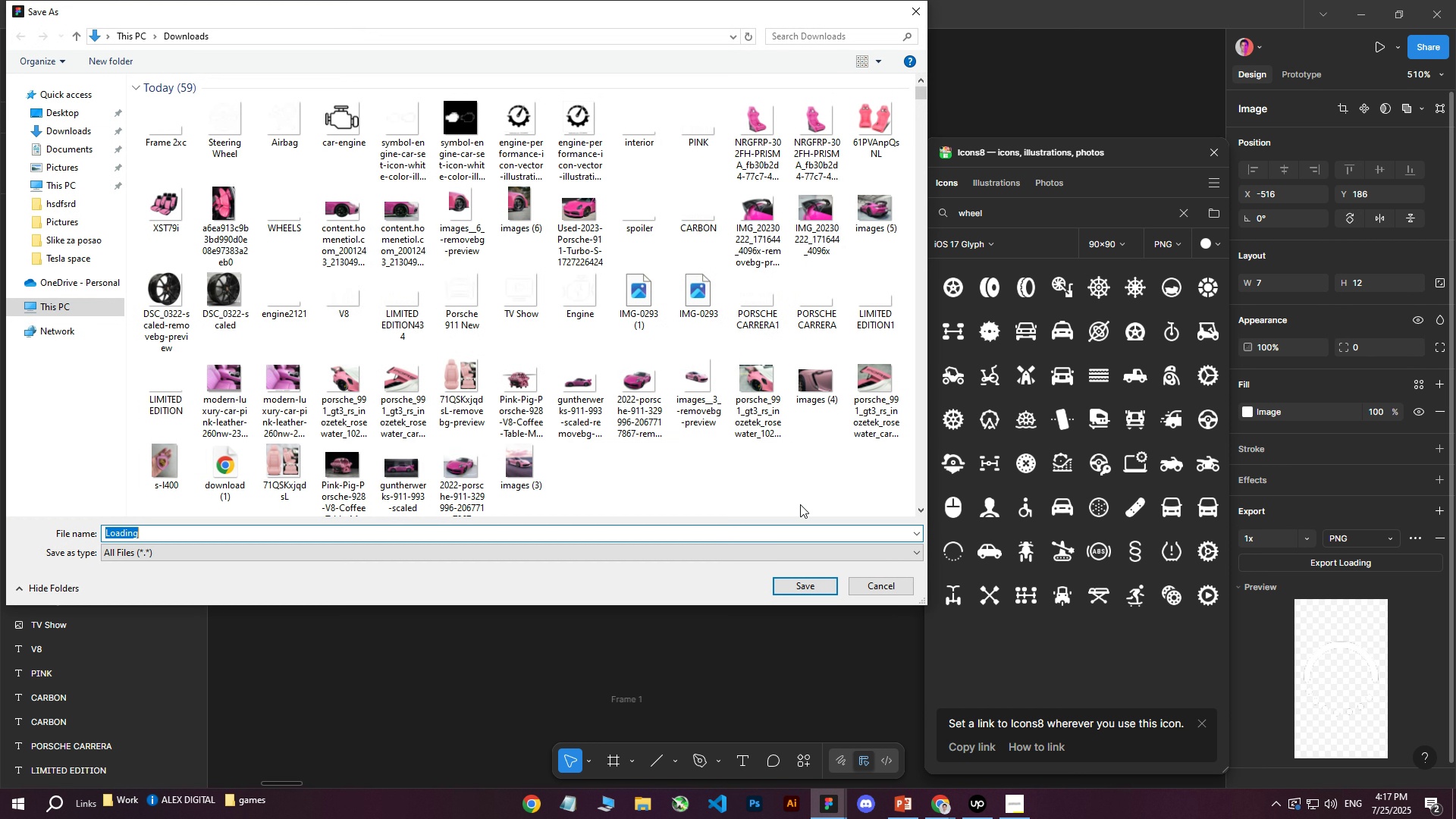 
left_click([810, 591])
 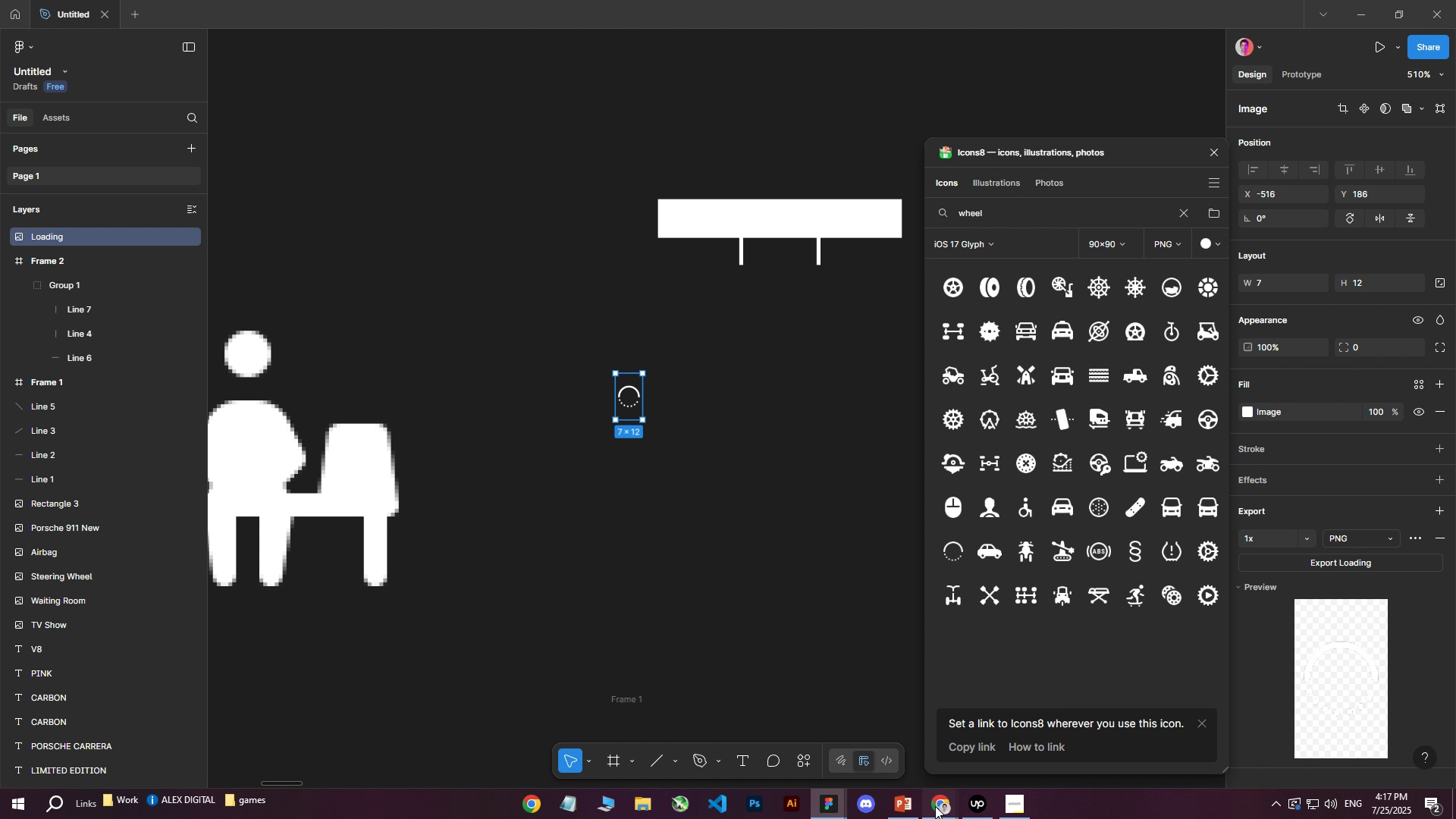 
double_click([854, 755])
 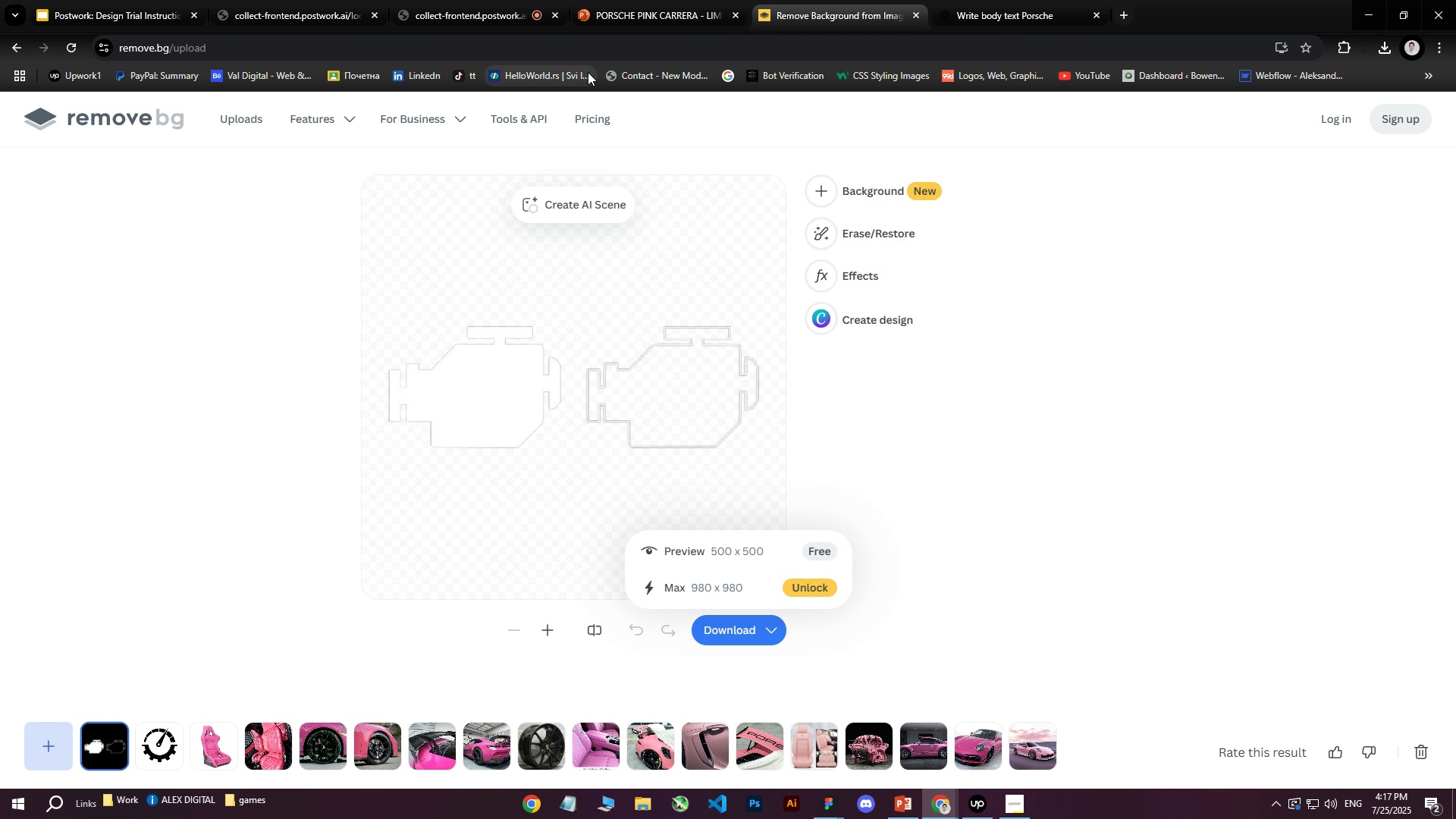 
left_click([652, 0])
 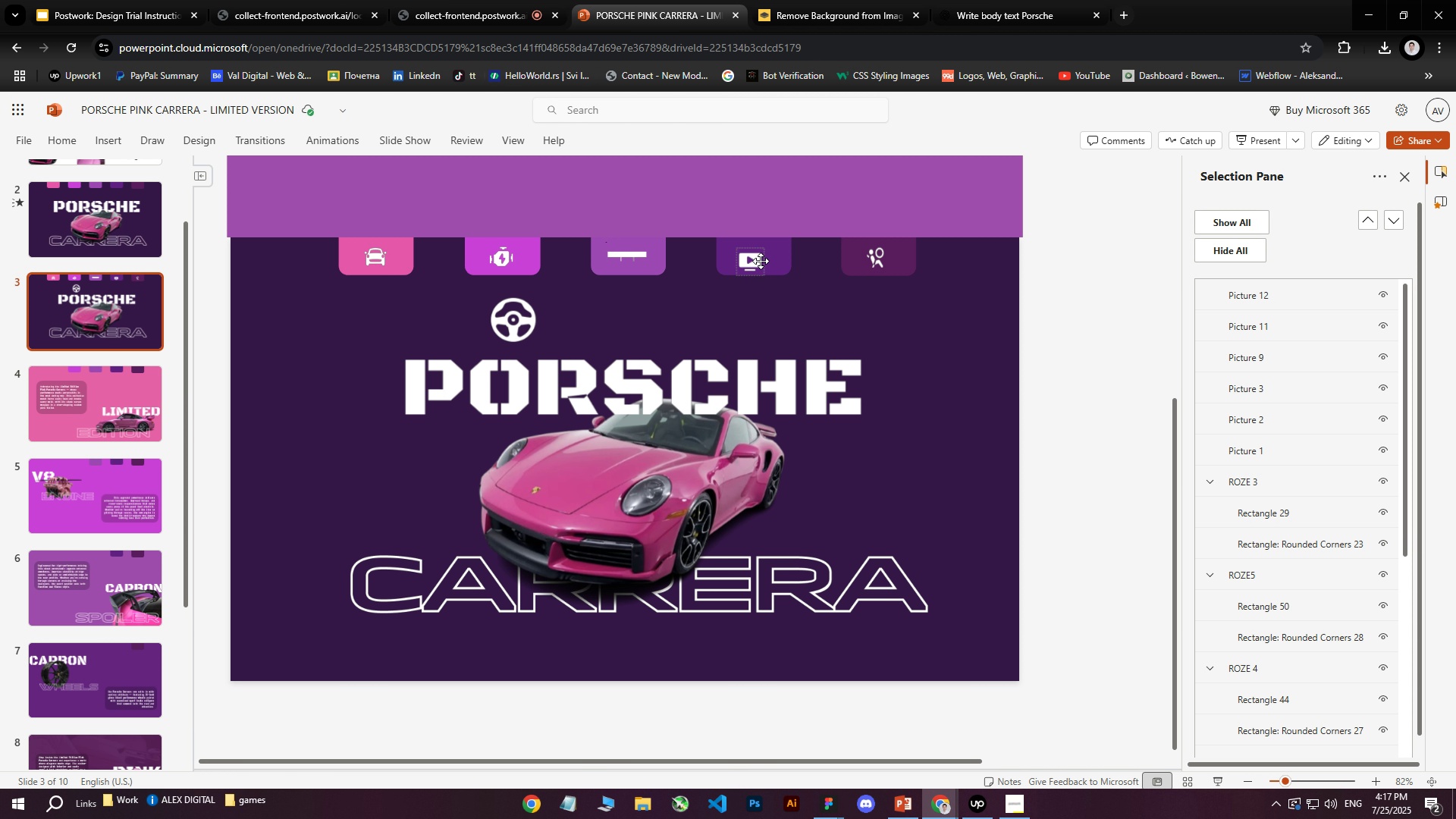 
left_click_drag(start_coordinate=[760, 261], to_coordinate=[767, 260])
 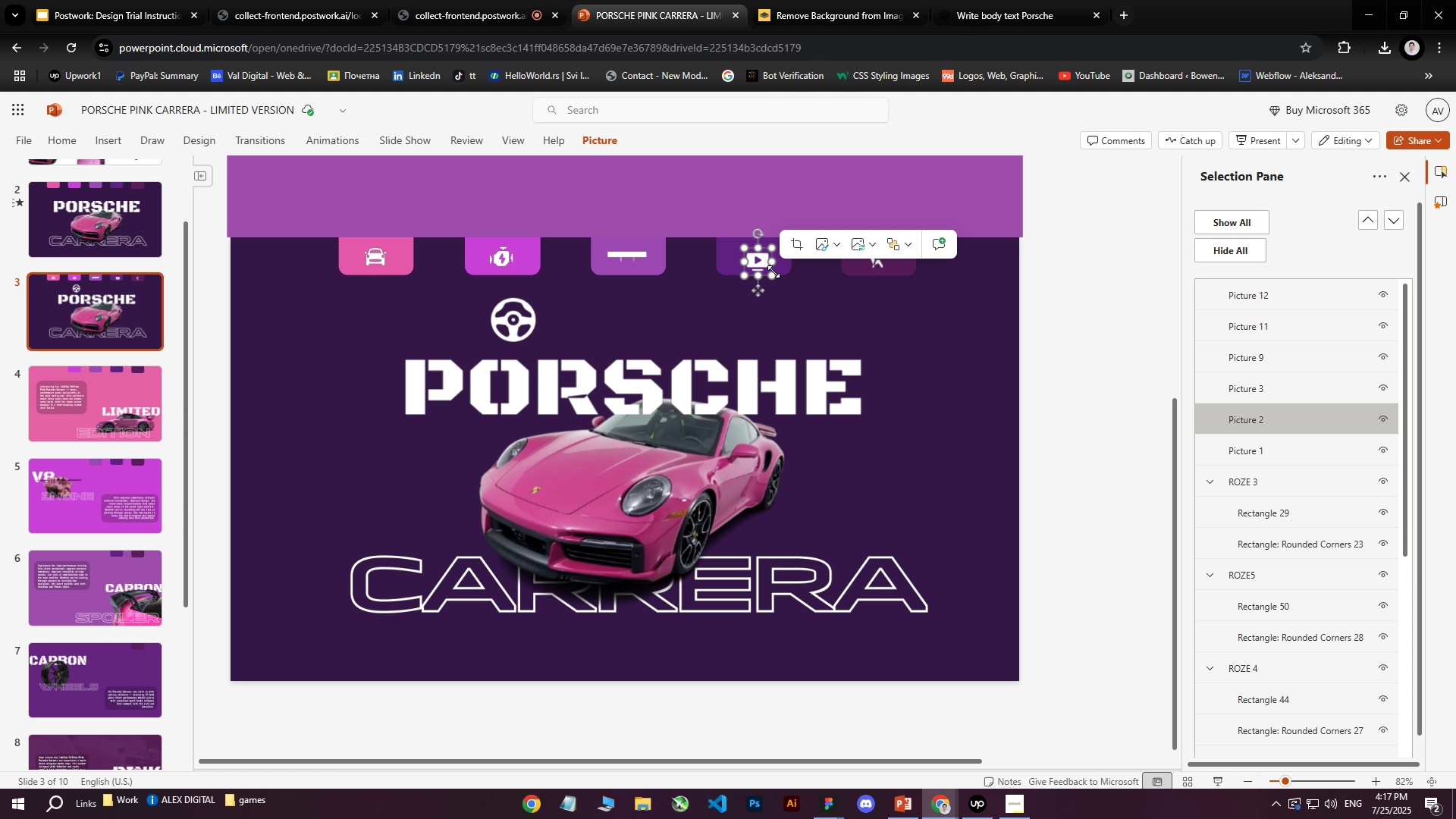 
key(Delete)
 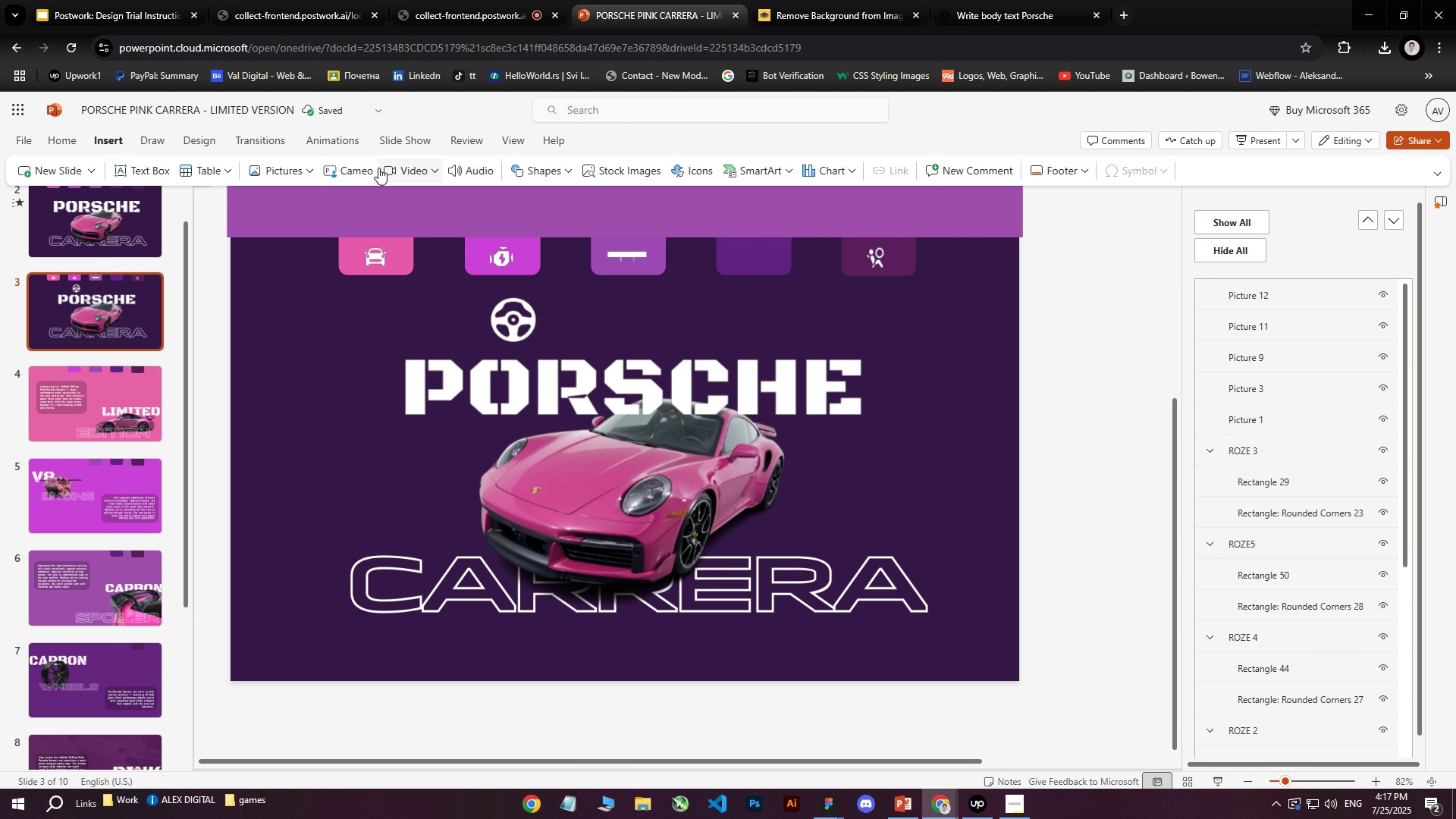 
left_click([257, 168])
 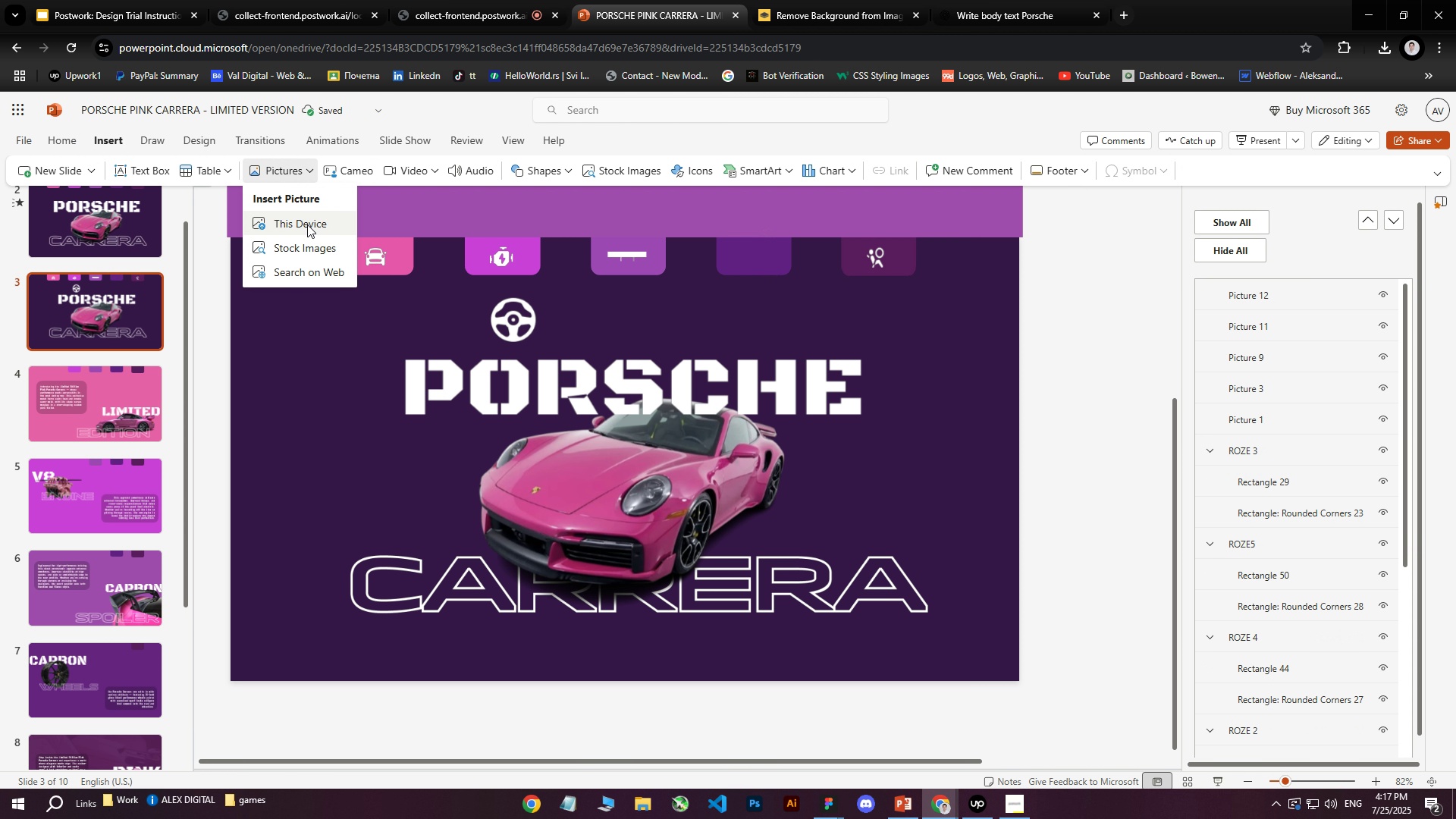 
left_click([307, 224])
 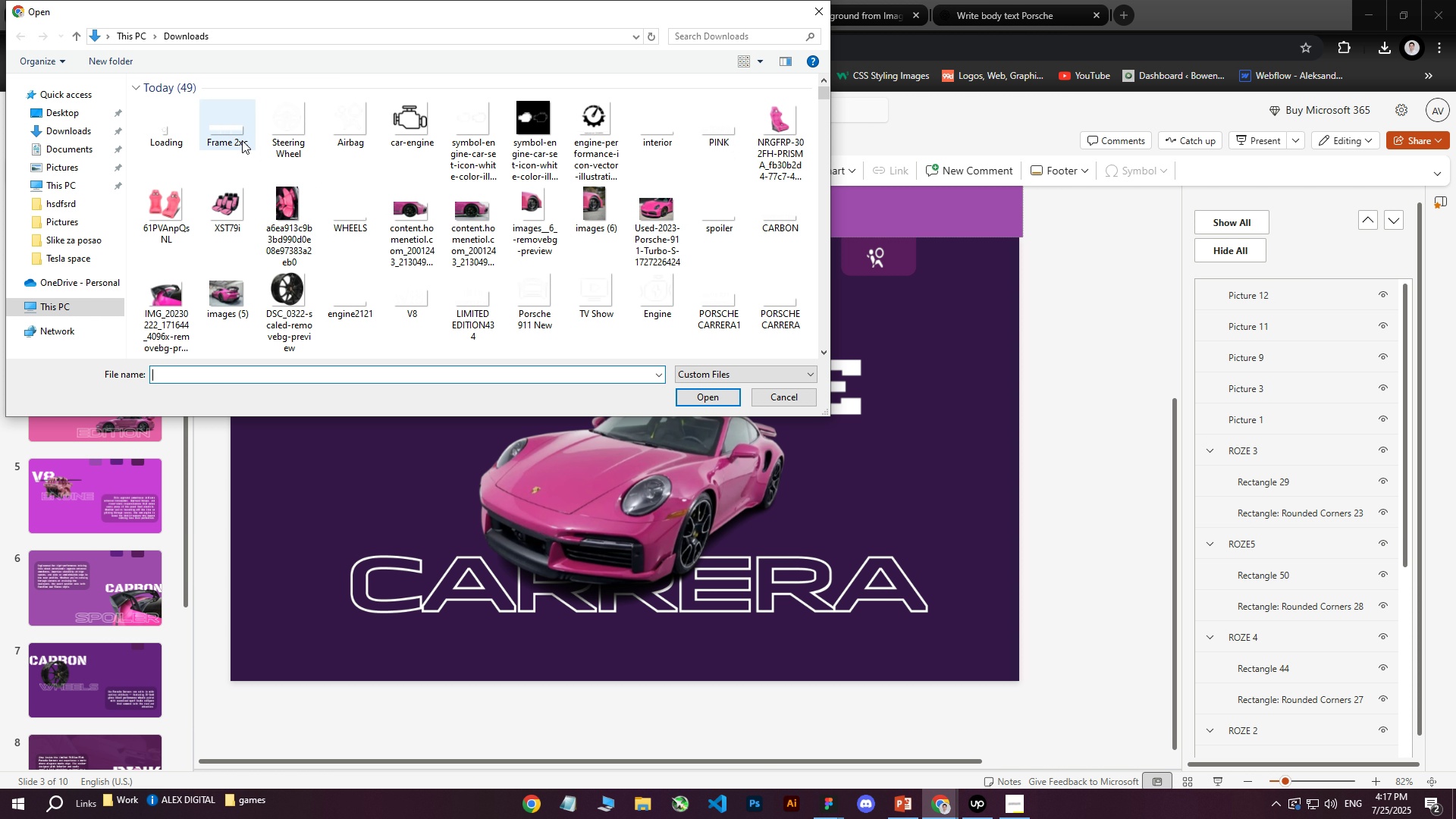 
left_click([182, 135])
 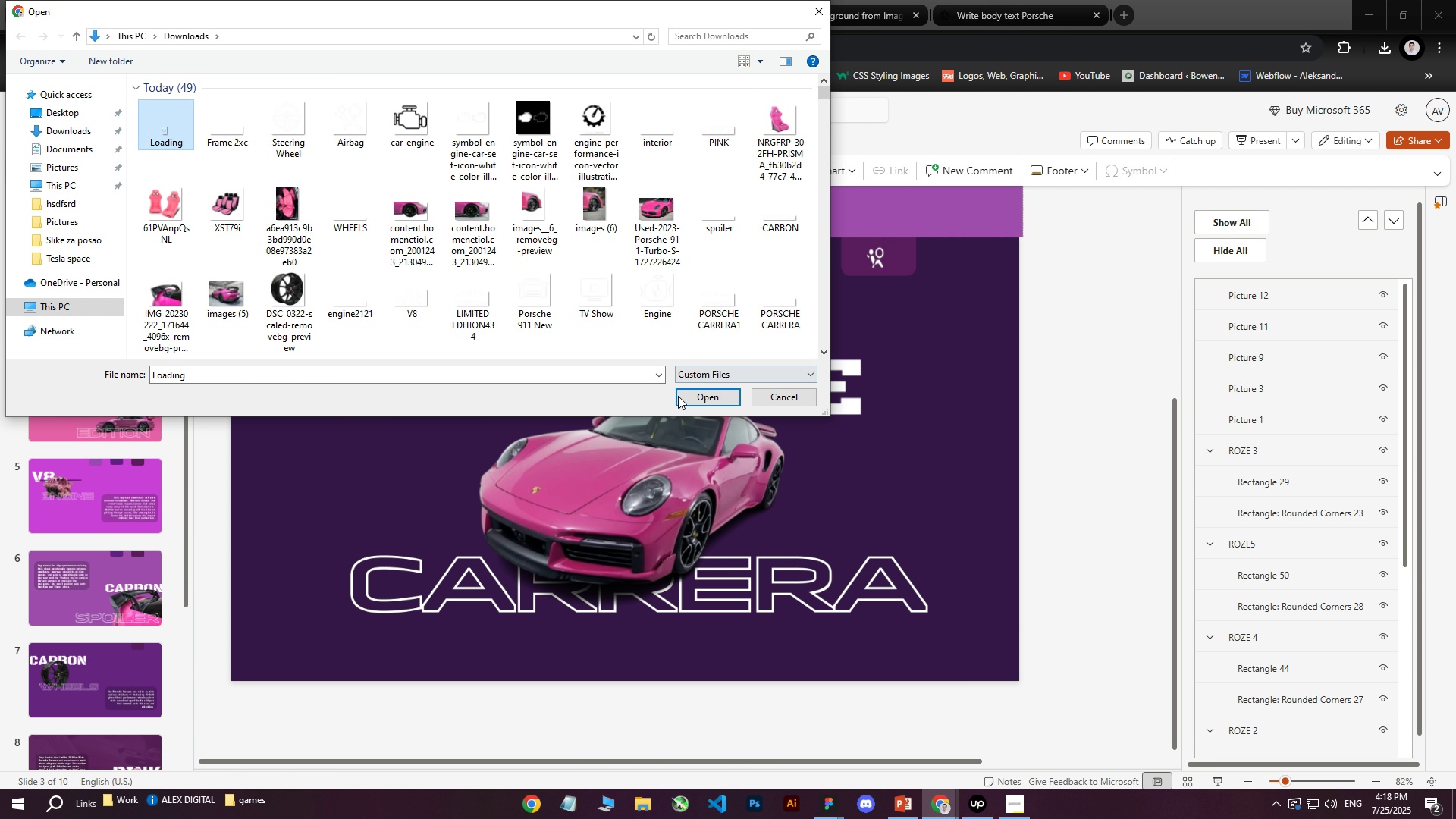 
left_click([686, 404])
 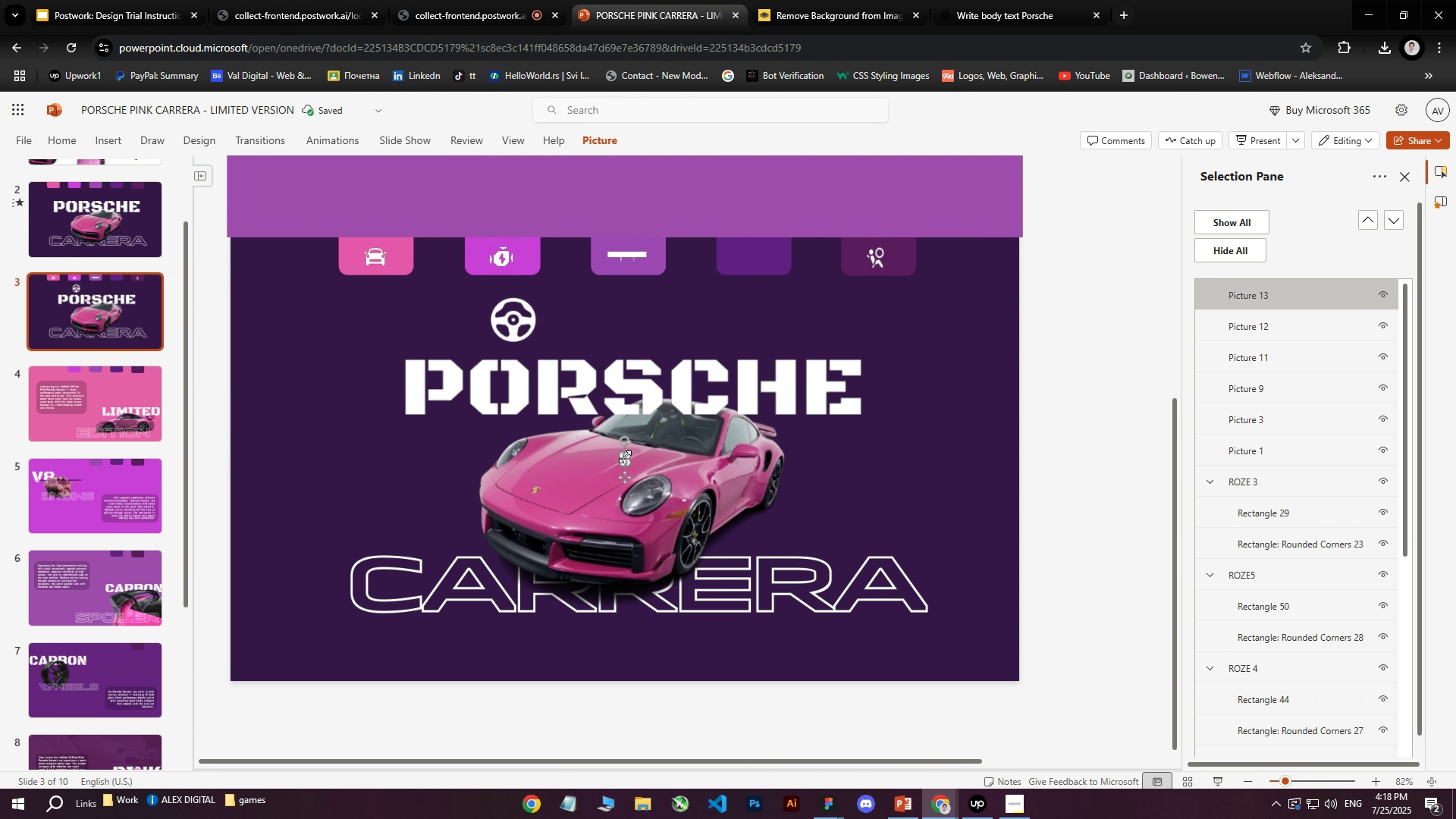 
left_click_drag(start_coordinate=[627, 456], to_coordinate=[638, 447])
 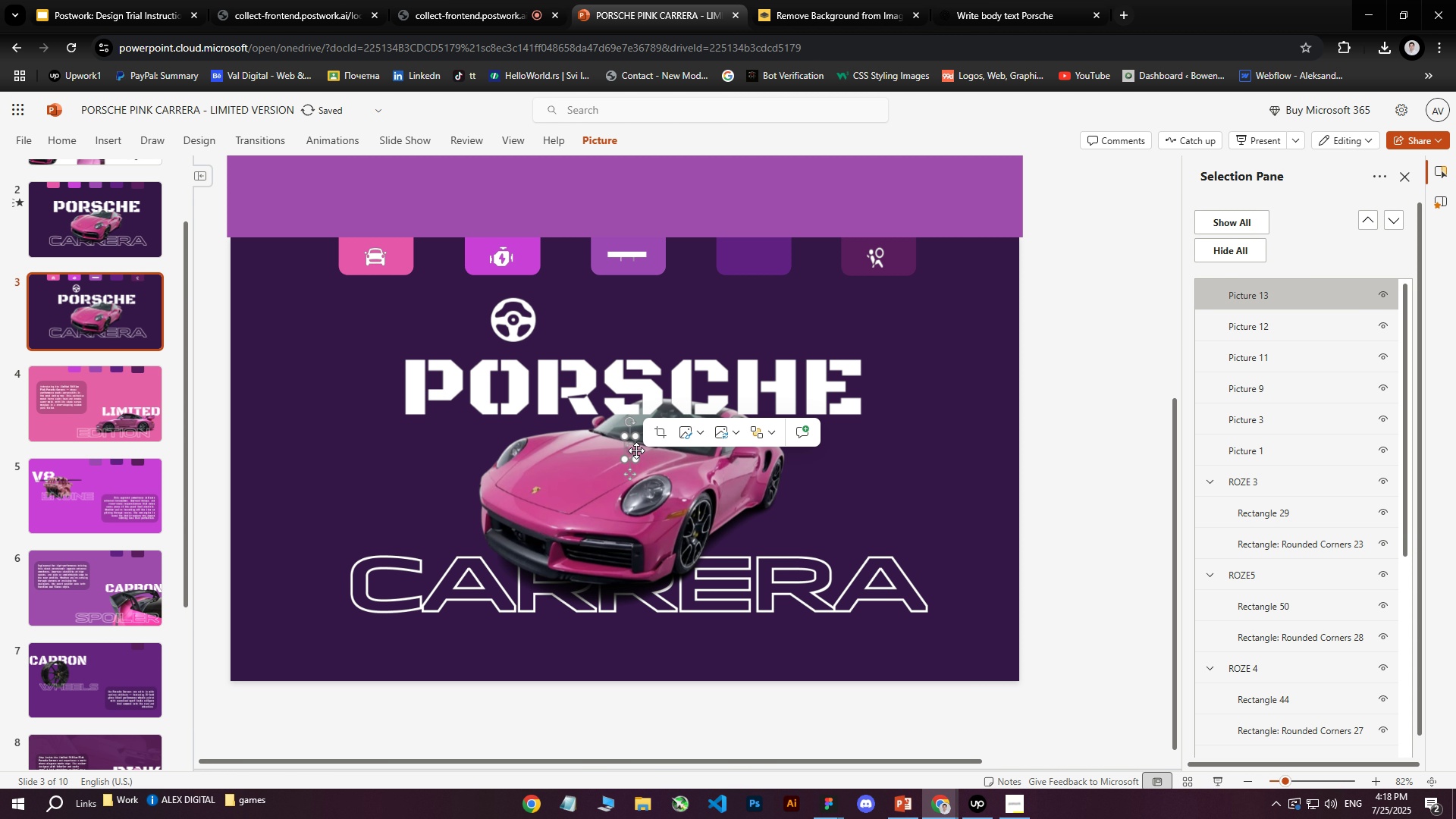 
left_click_drag(start_coordinate=[635, 449], to_coordinate=[756, 258])
 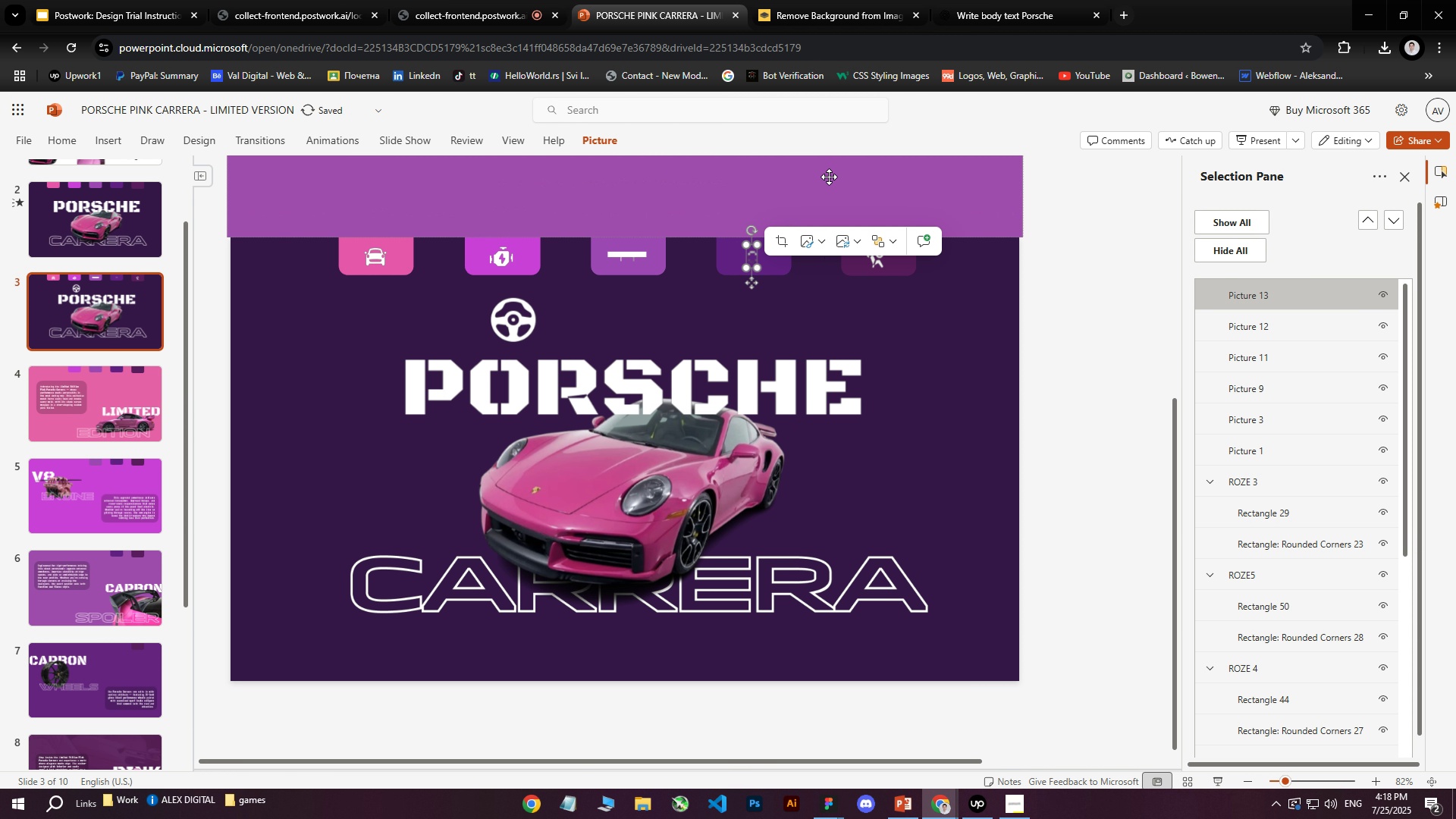 
hold_key(key=ControlLeft, duration=0.63)
scroll: coordinate [872, 293], scroll_direction: up, amount: 7.0
 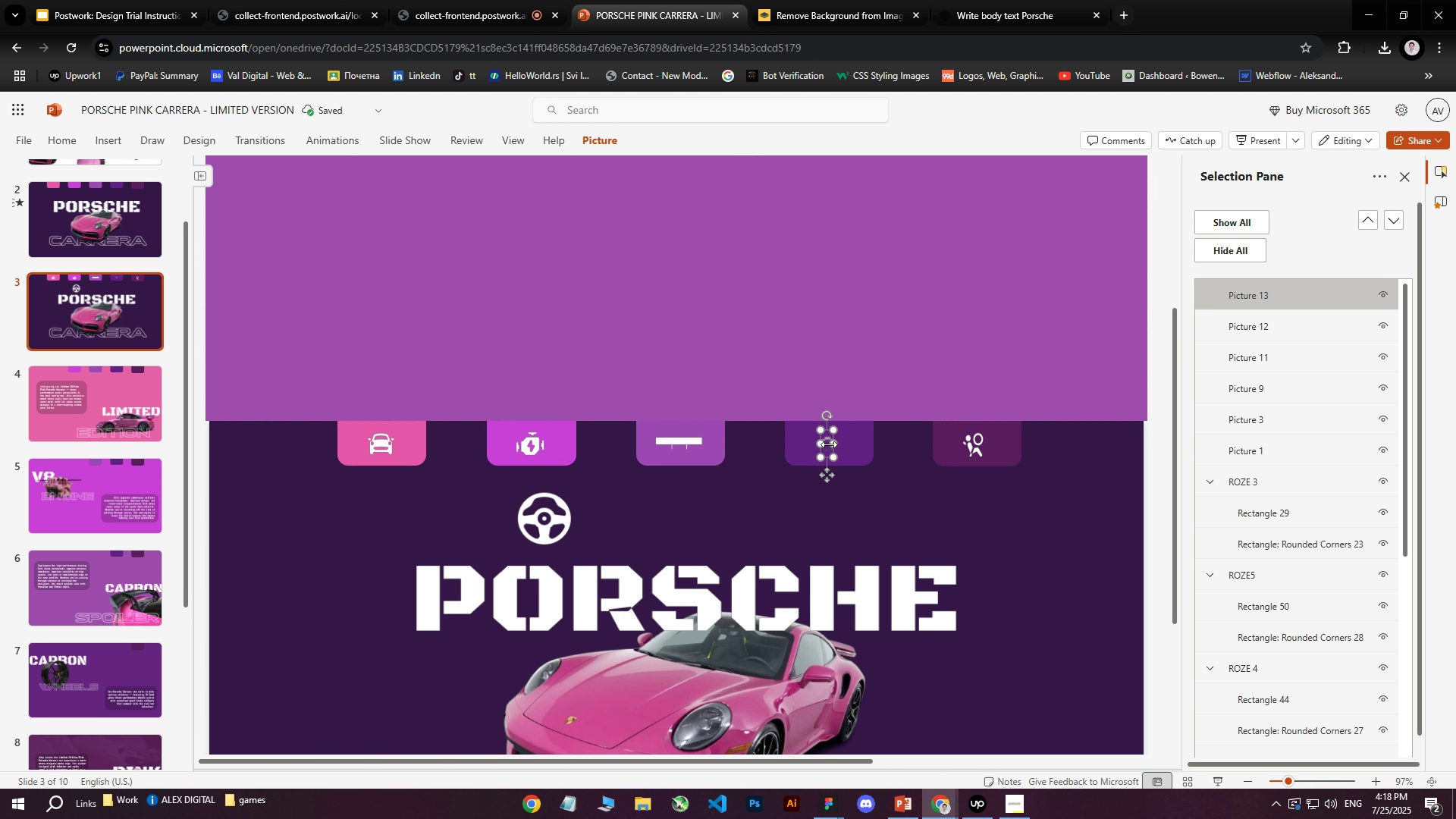 
hold_key(key=ControlLeft, duration=0.43)
scroll: coordinate [843, 460], scroll_direction: up, amount: 7.0
 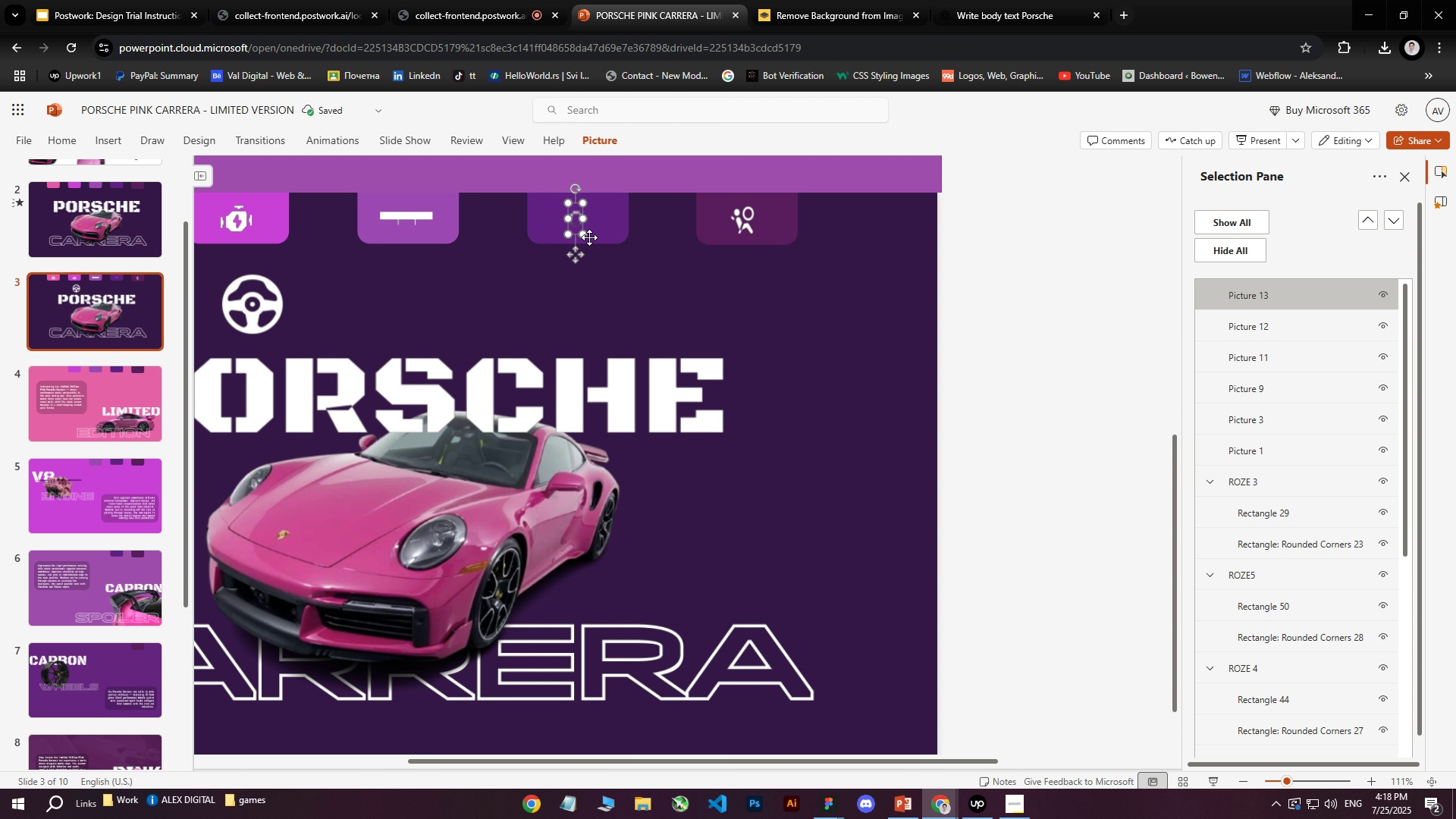 
left_click_drag(start_coordinate=[585, 236], to_coordinate=[646, 290])
 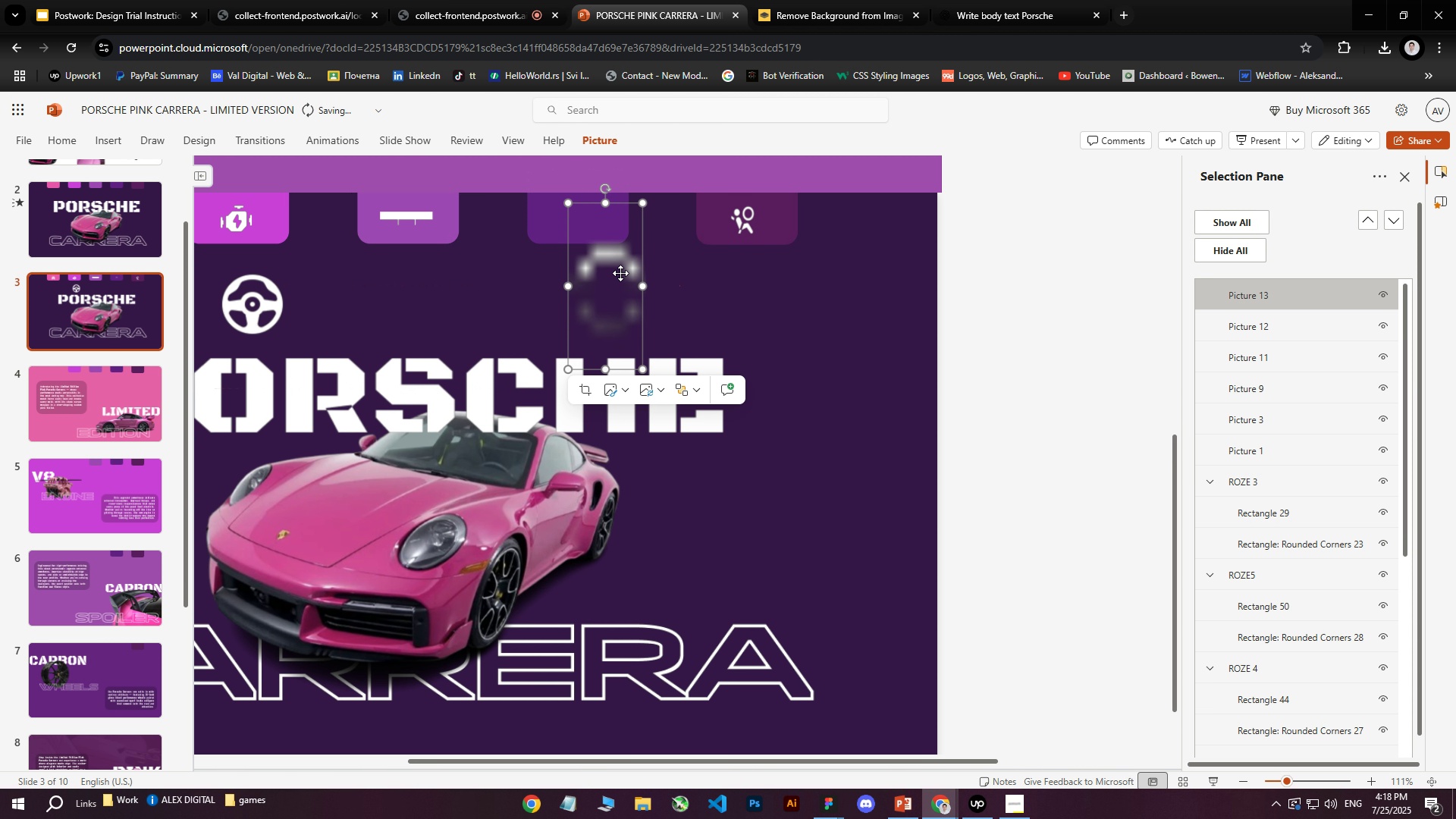 
left_click_drag(start_coordinate=[620, 272], to_coordinate=[589, 307])
 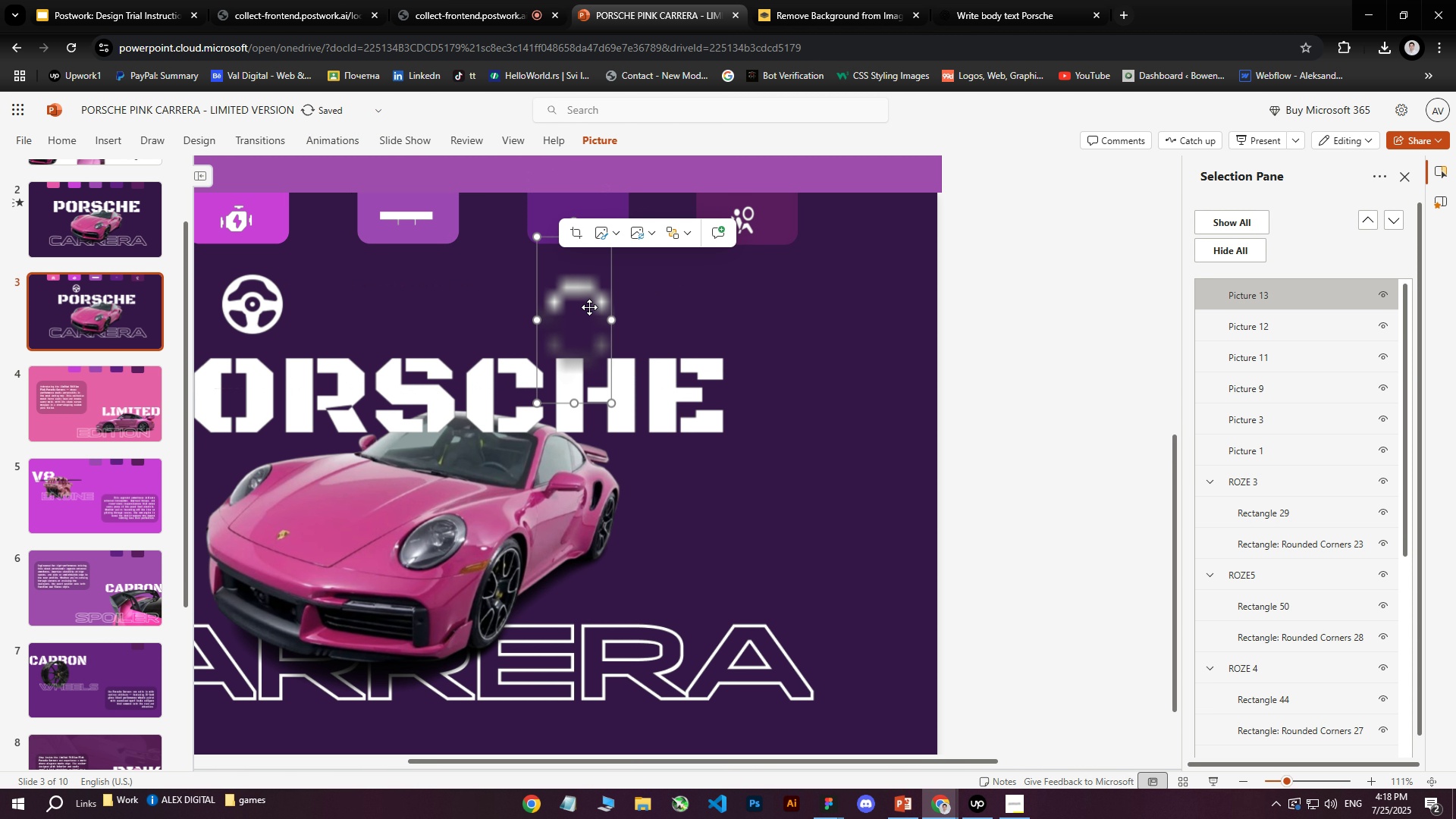 
key(Delete)
 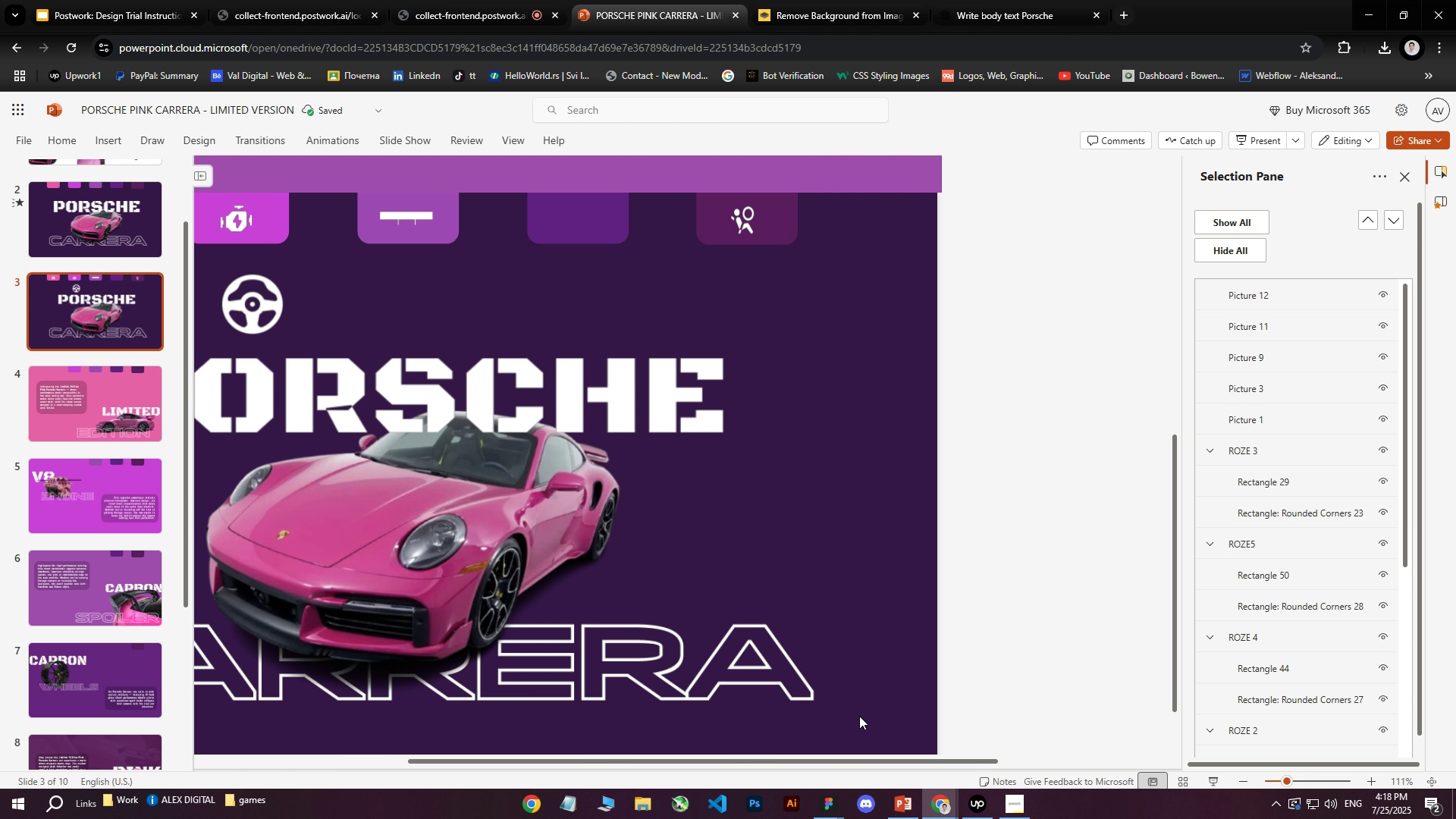 
left_click([834, 811])
 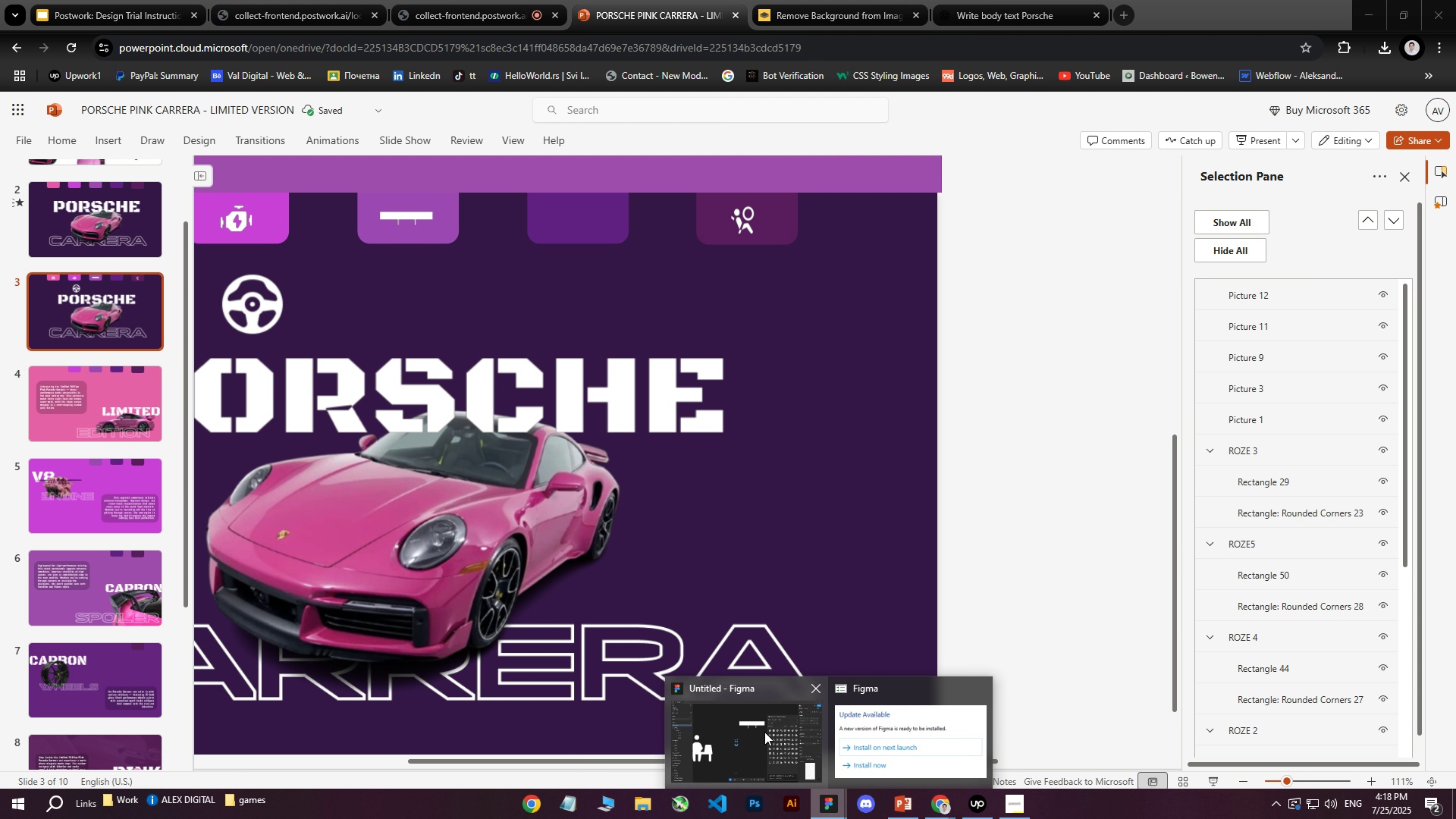 
left_click([761, 736])
 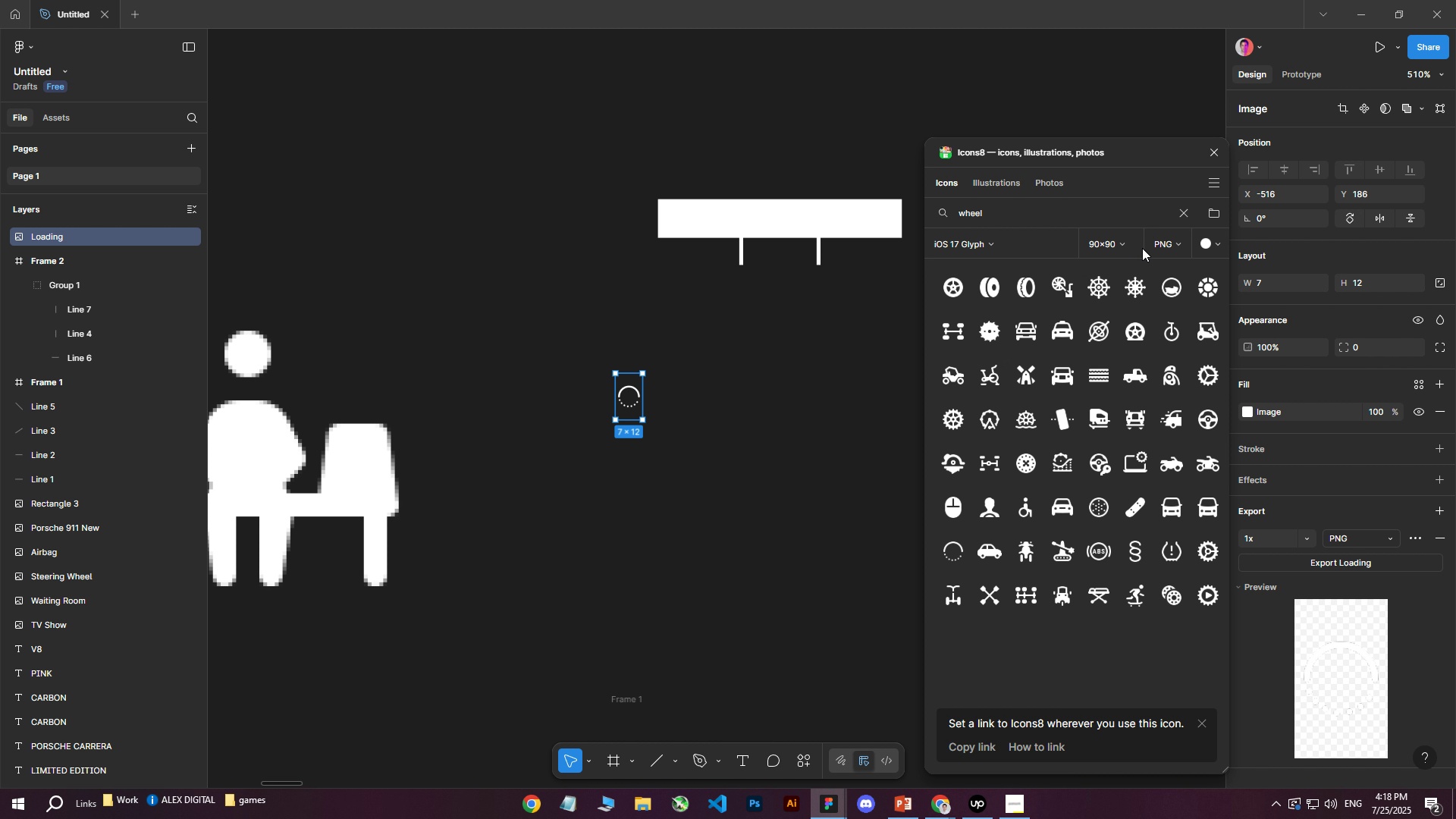 
double_click([1114, 240])
 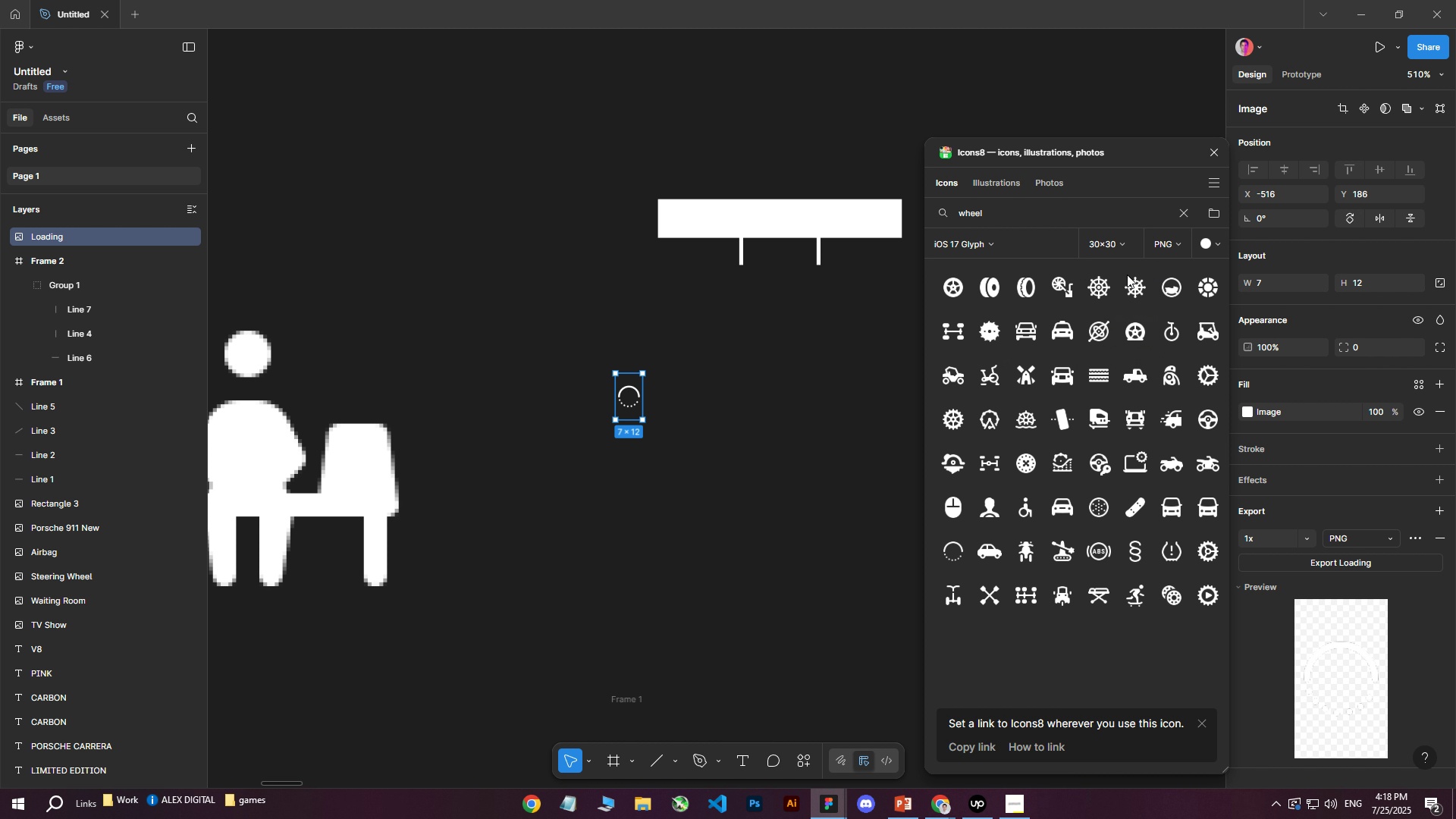 
left_click([1127, 275])
 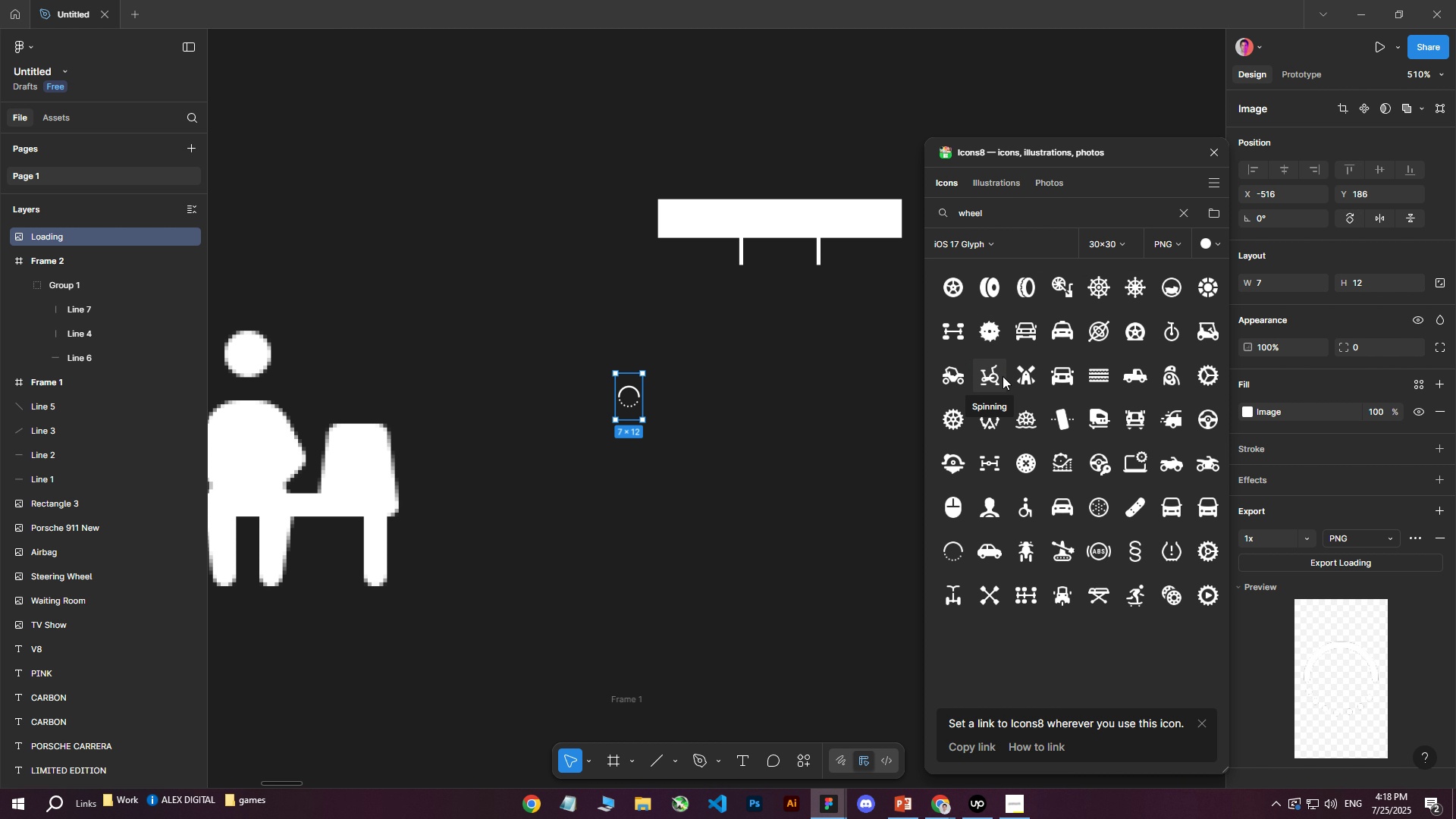 
left_click_drag(start_coordinate=[957, 549], to_coordinate=[697, 379])
 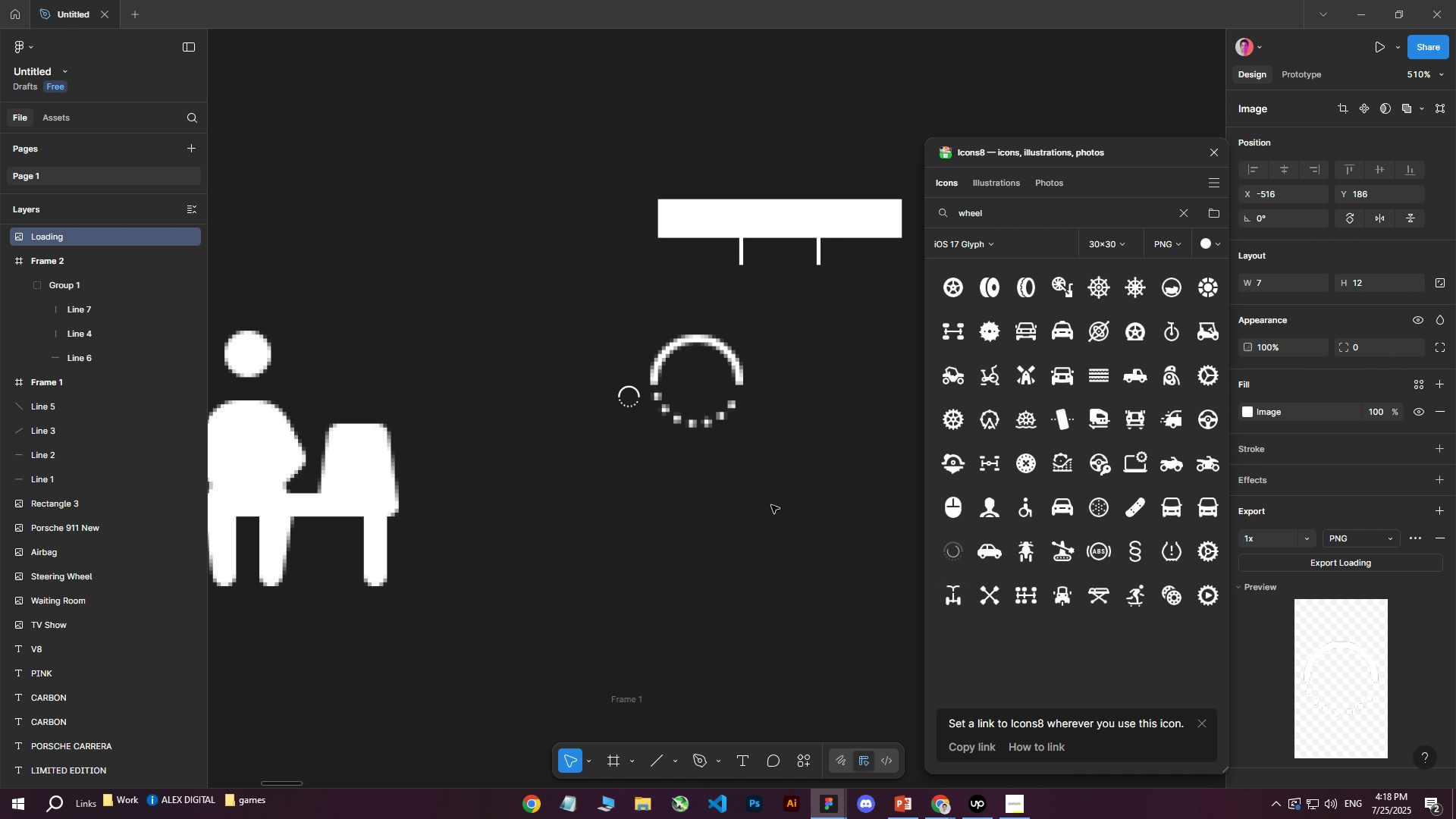 
left_click_drag(start_coordinate=[696, 377], to_coordinate=[728, 392])
 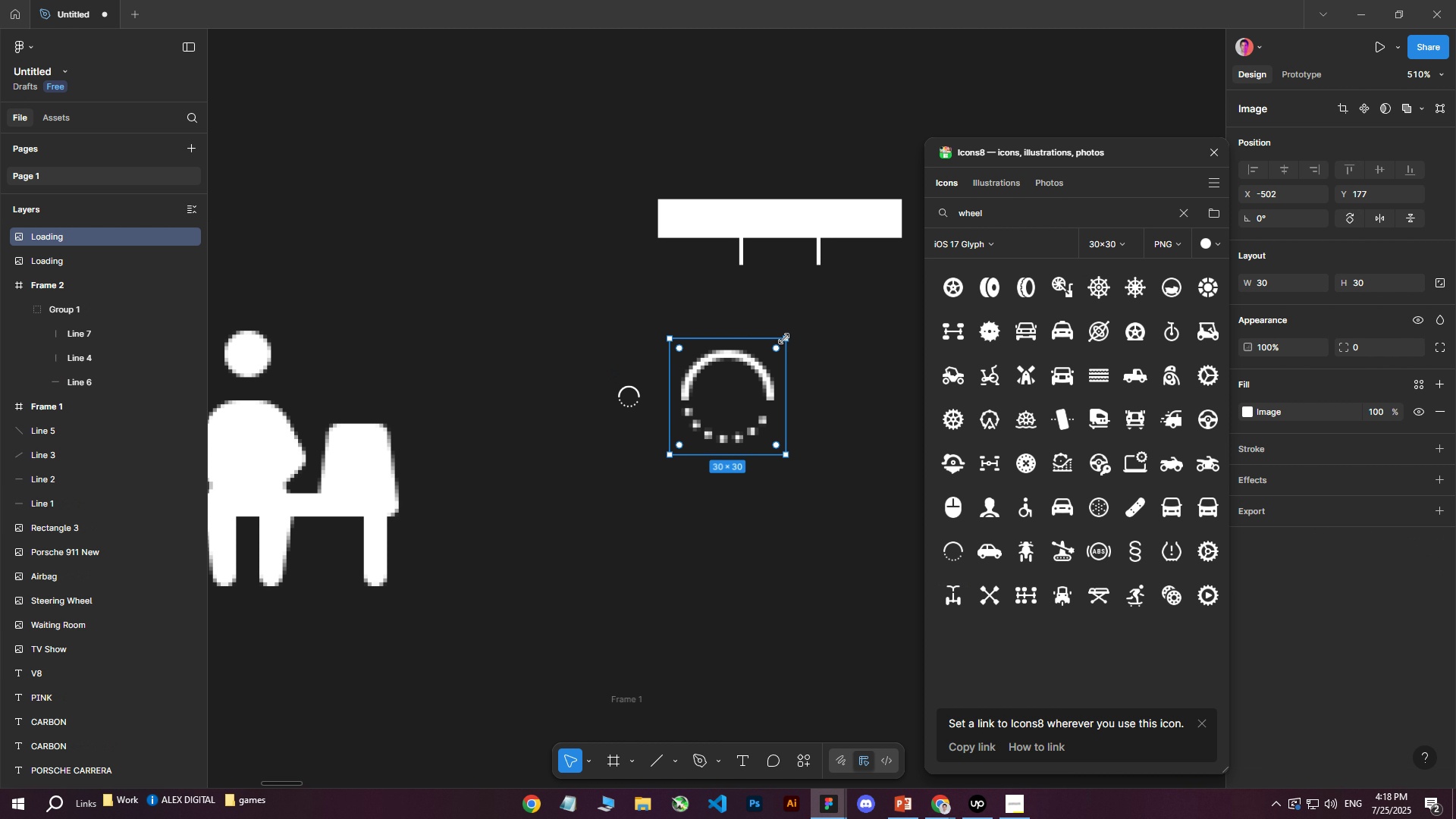 
left_click_drag(start_coordinate=[785, 339], to_coordinate=[704, 400])
 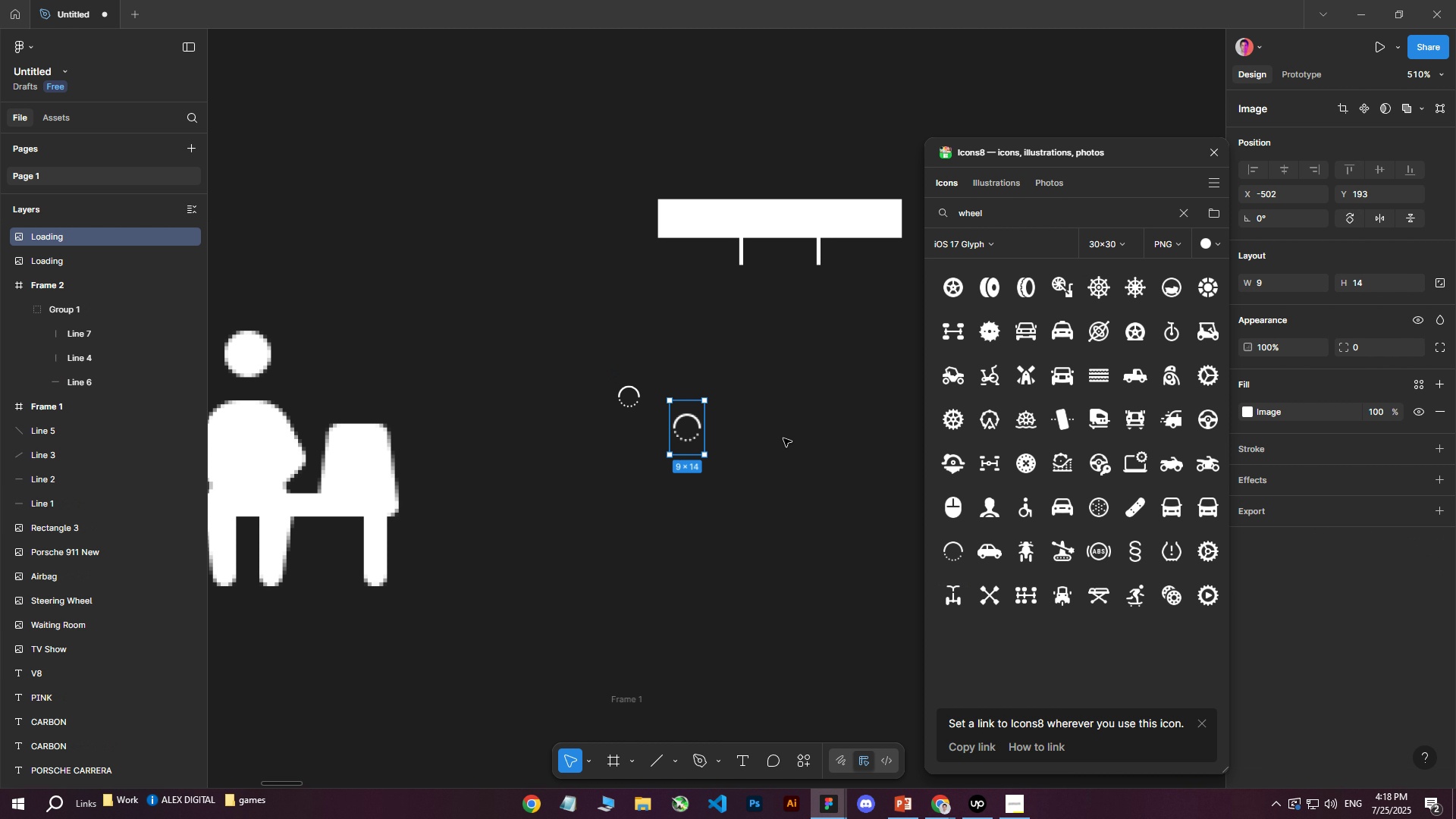 
left_click([783, 438])
 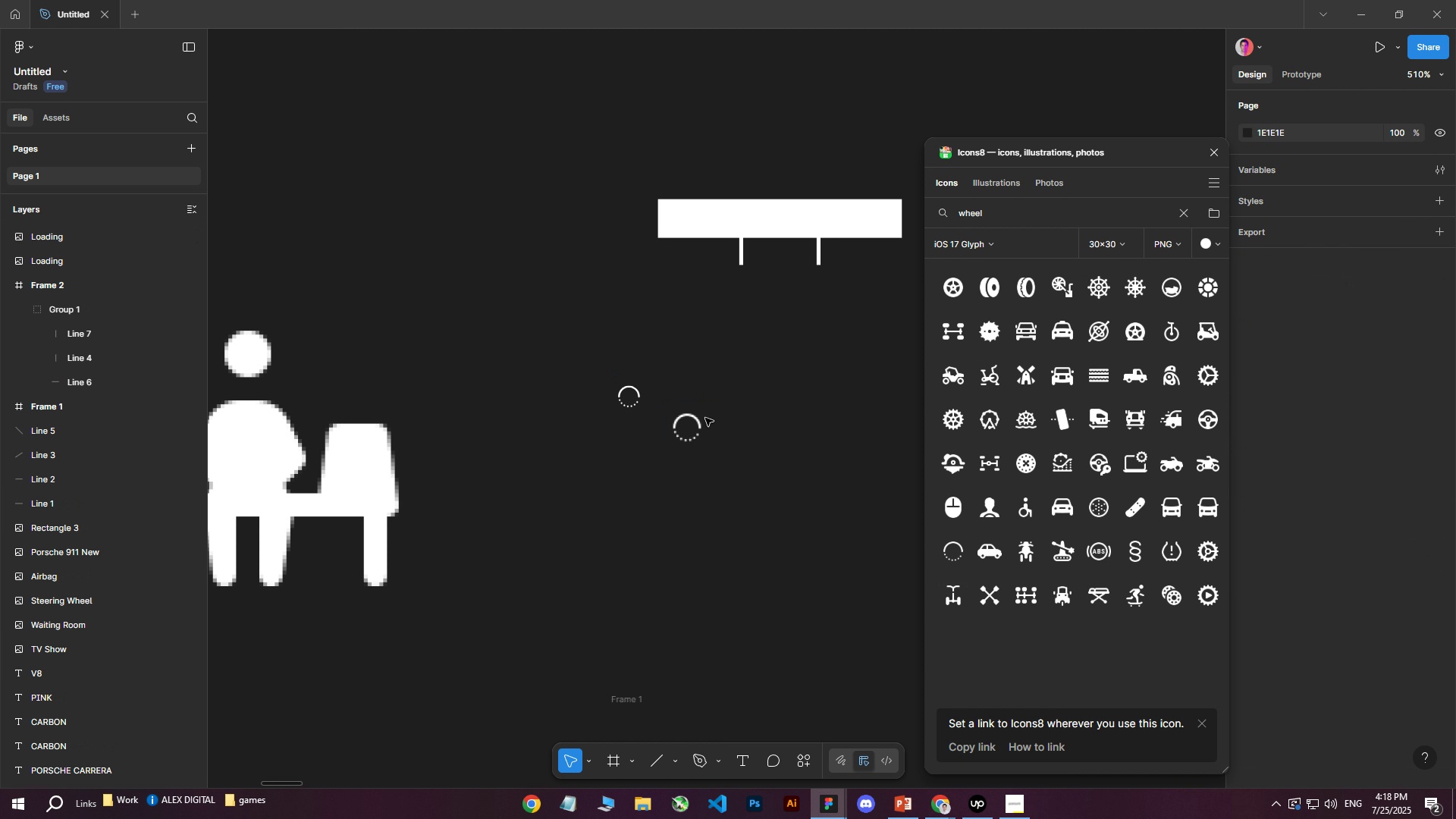 
left_click([690, 422])
 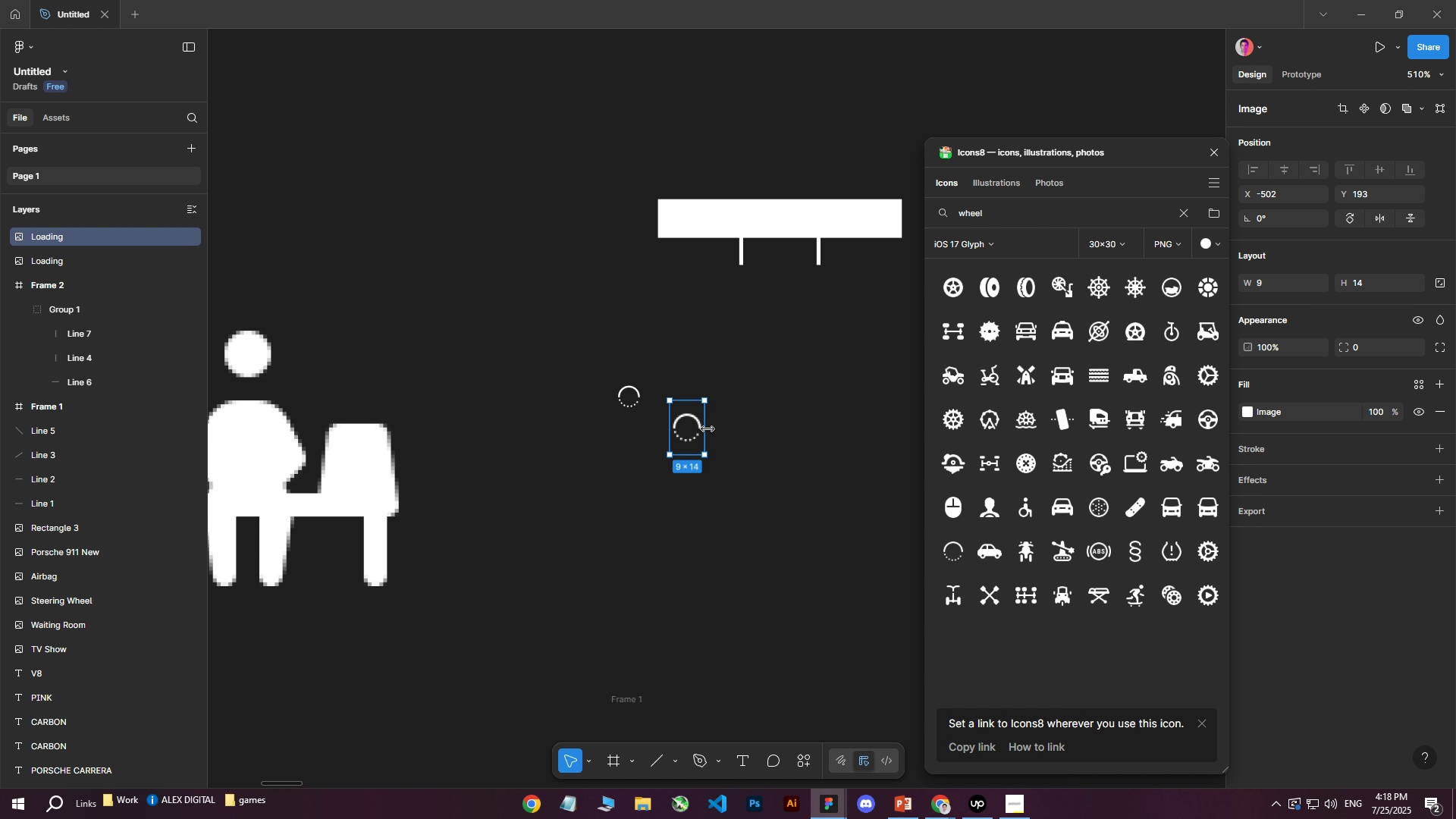 
key(Delete)
 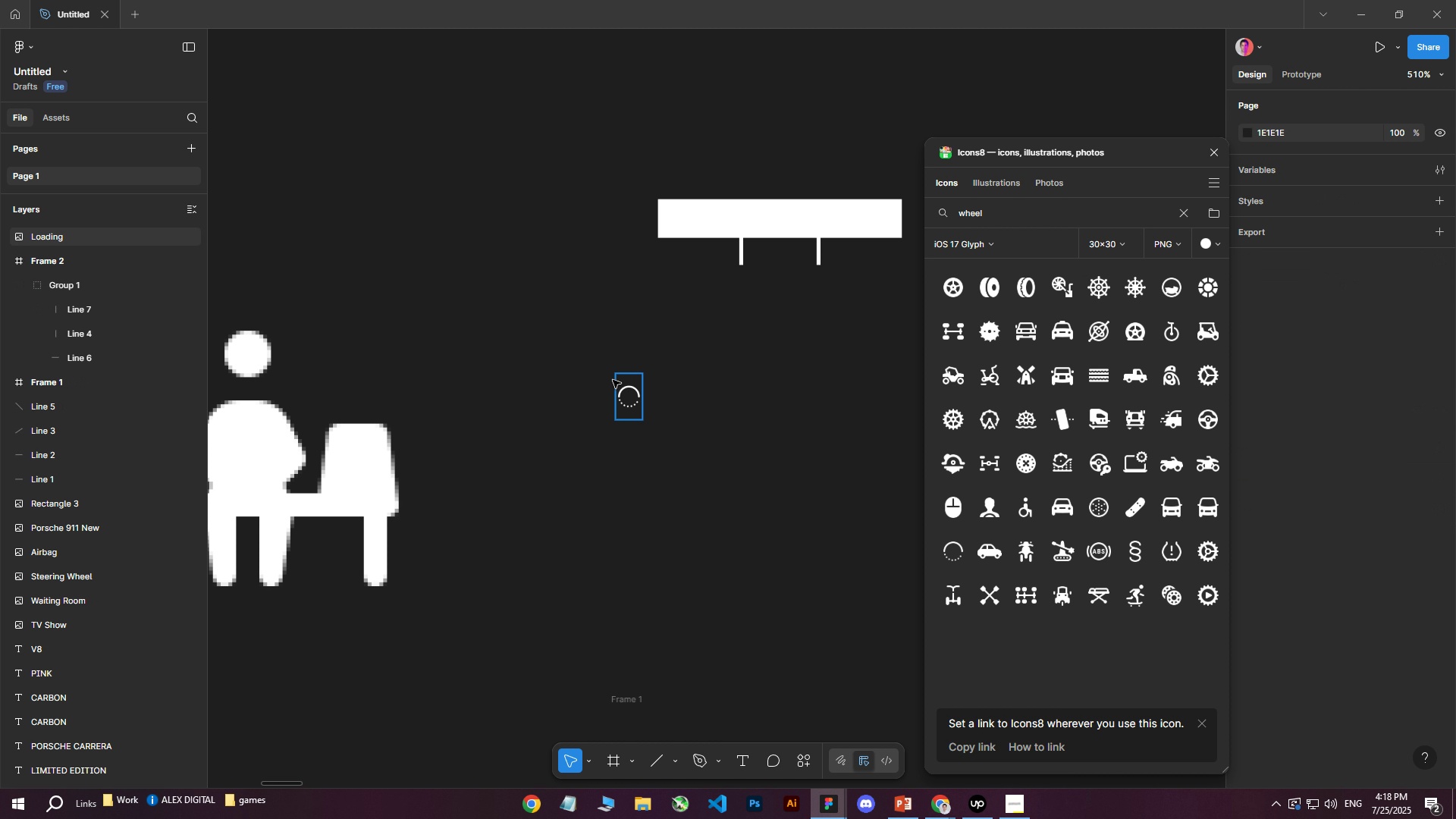 
left_click_drag(start_coordinate=[588, 362], to_coordinate=[673, 453])
 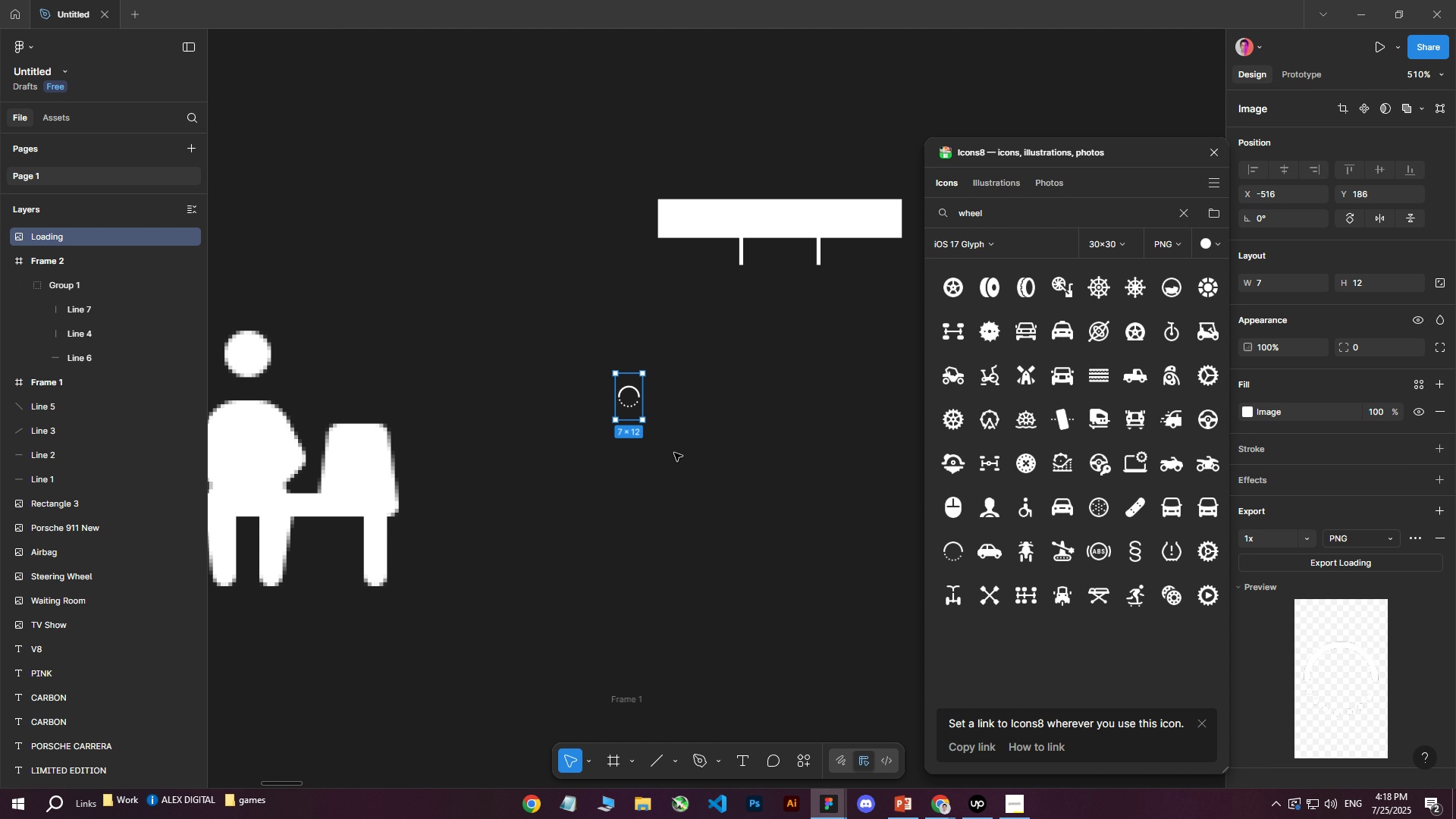 
key(Delete)
 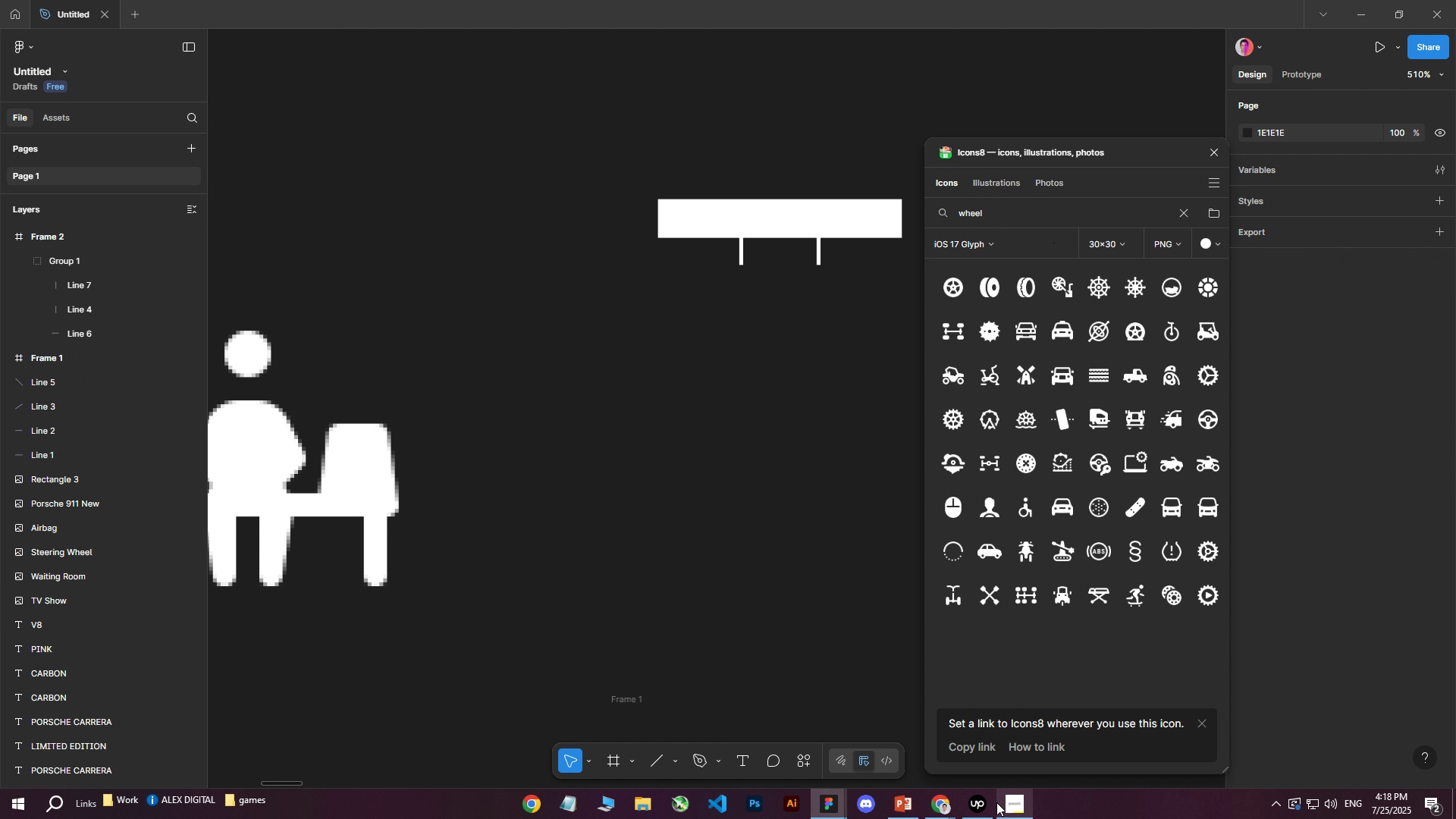 
left_click([943, 803])
 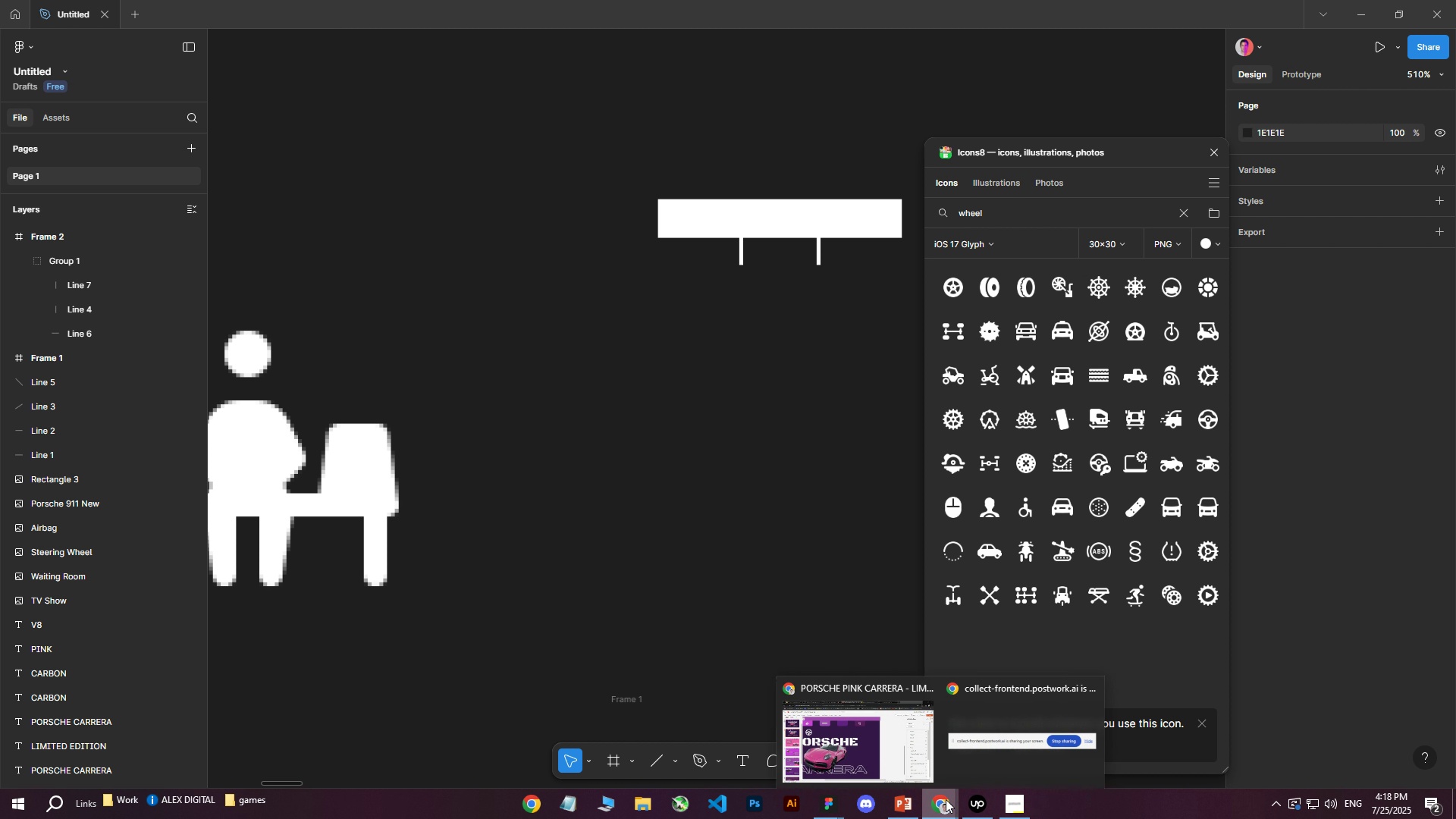 
mouse_move([984, 802])
 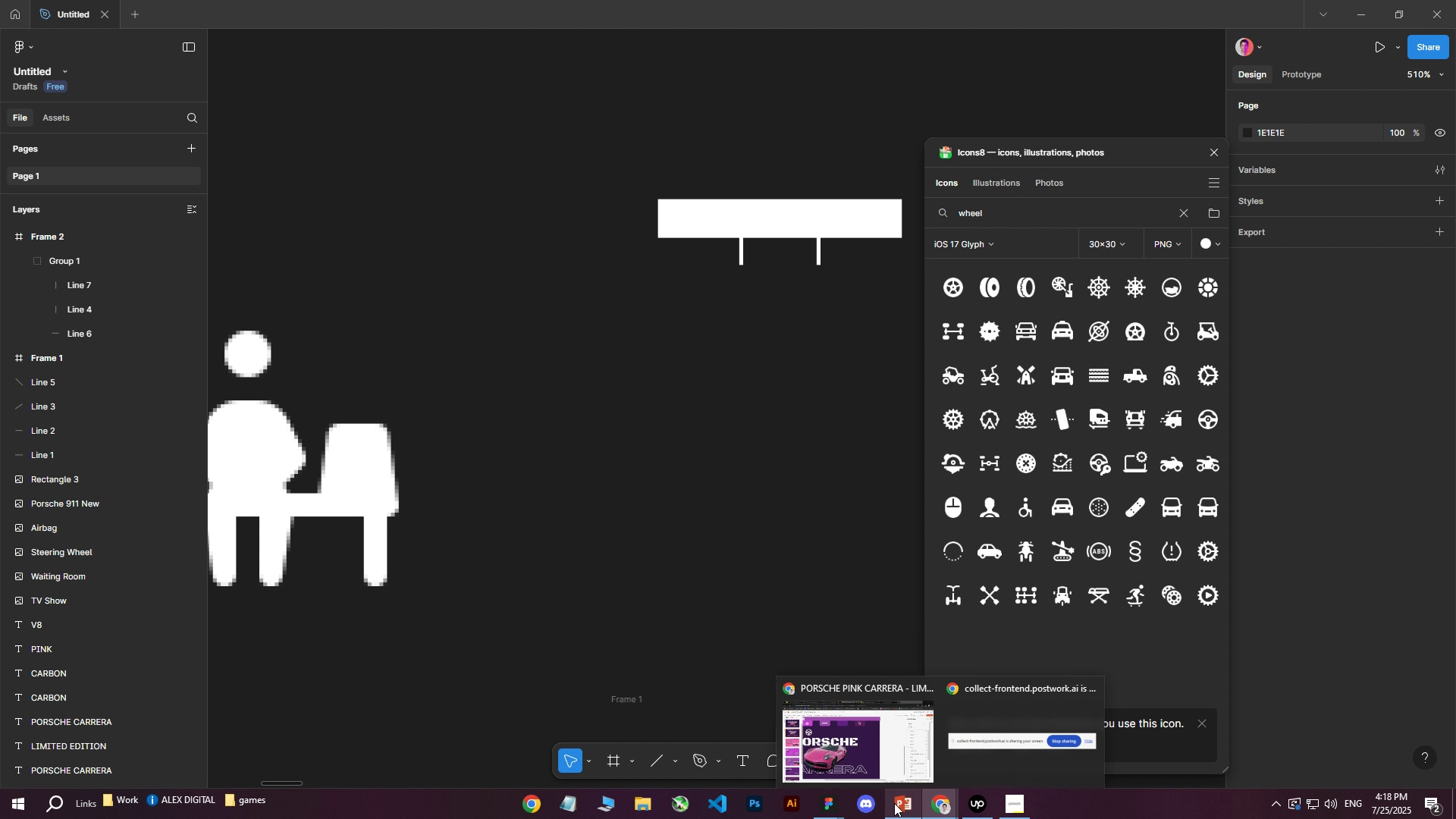 
left_click([897, 805])
 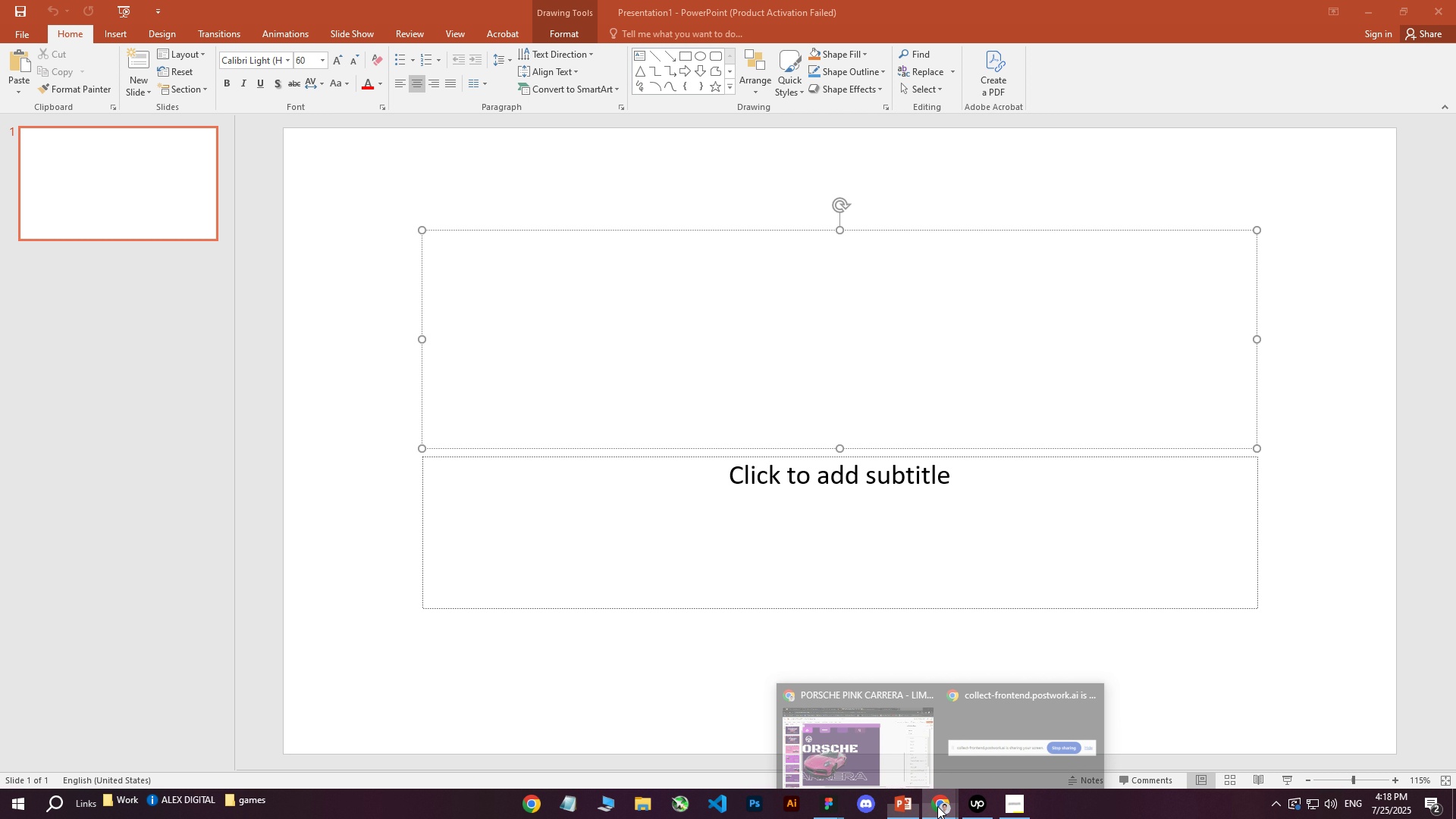 
double_click([938, 805])
 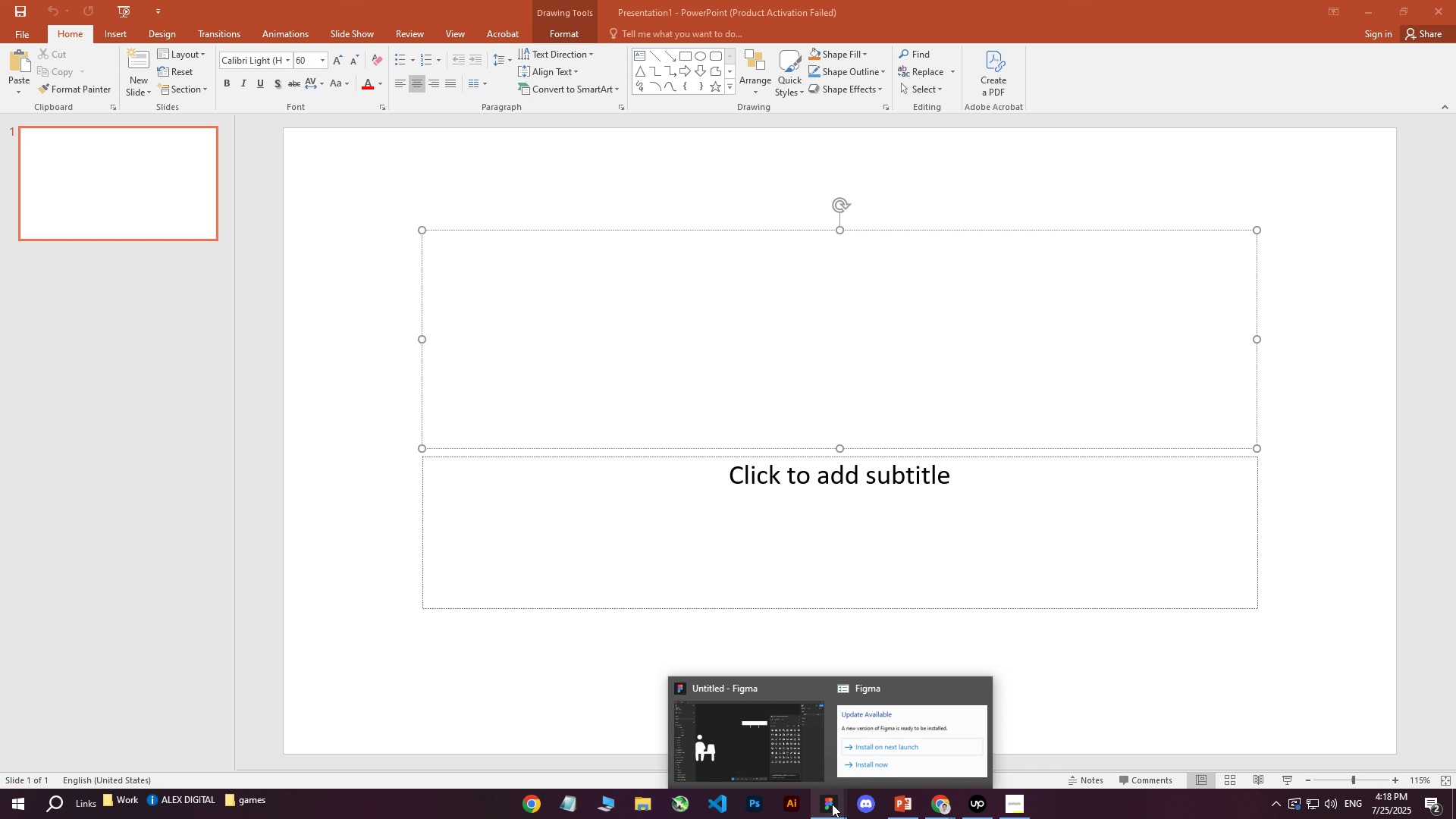 
left_click([934, 804])
 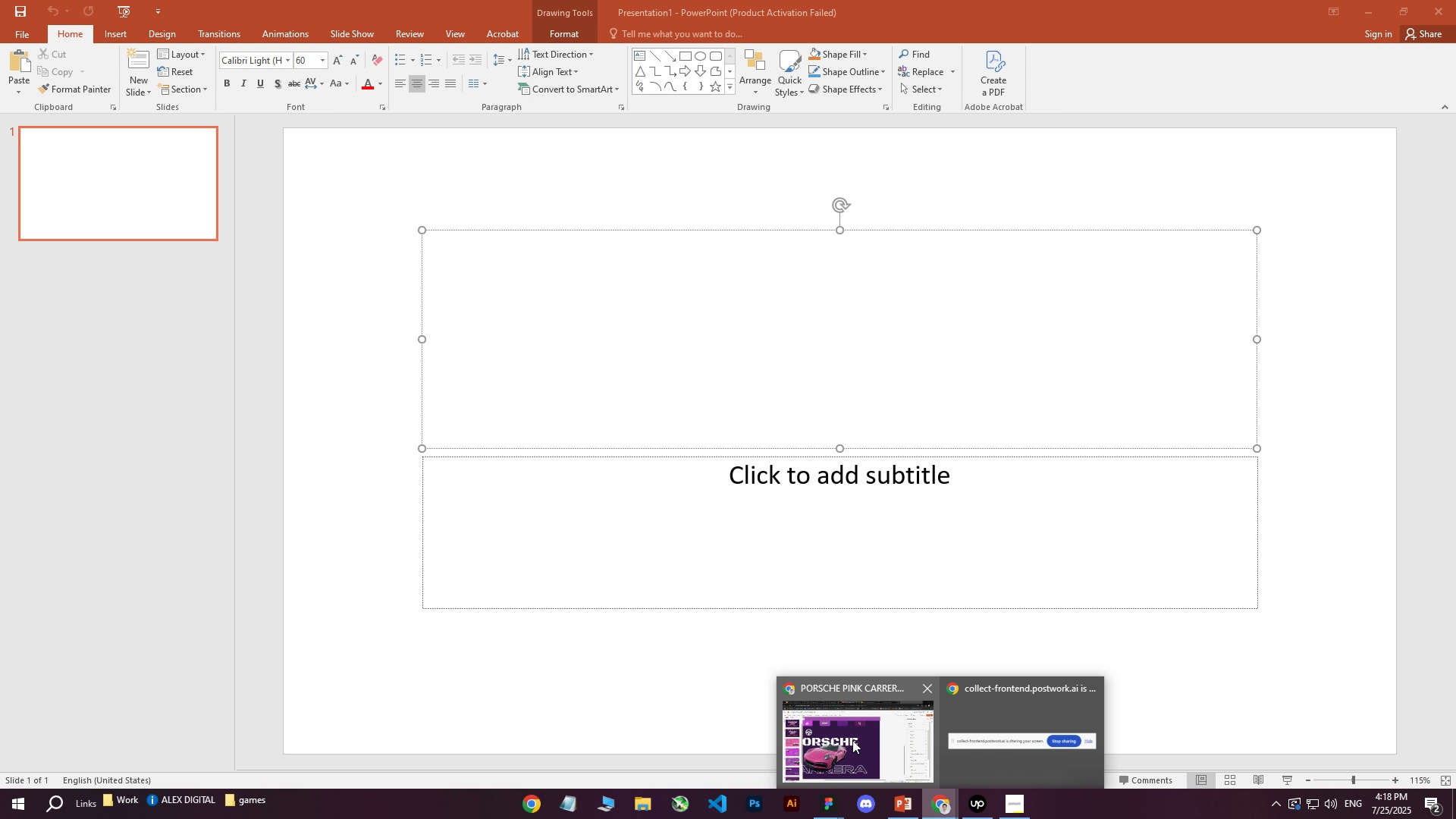 
left_click([851, 739])
 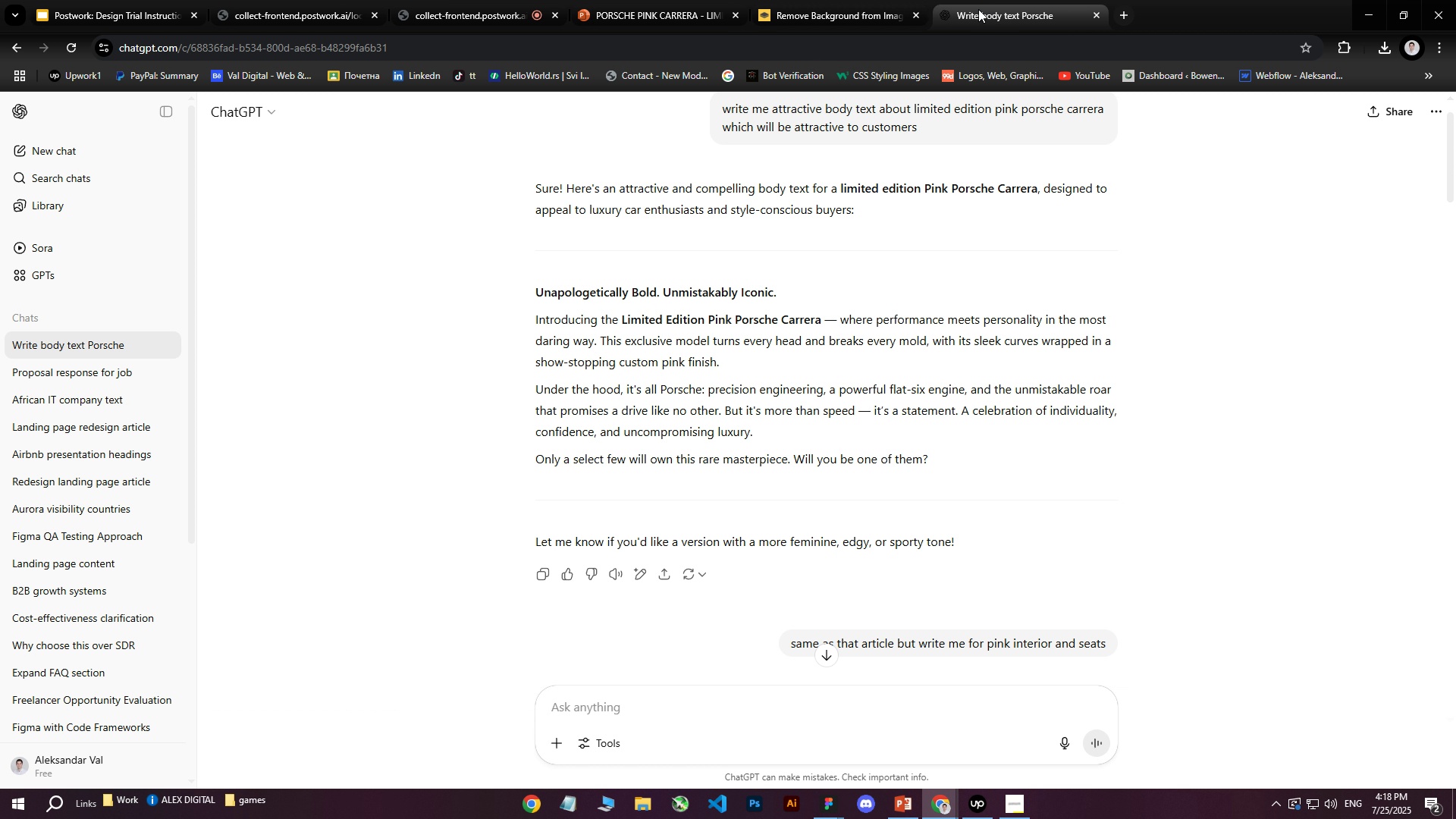 
double_click([863, 52])
 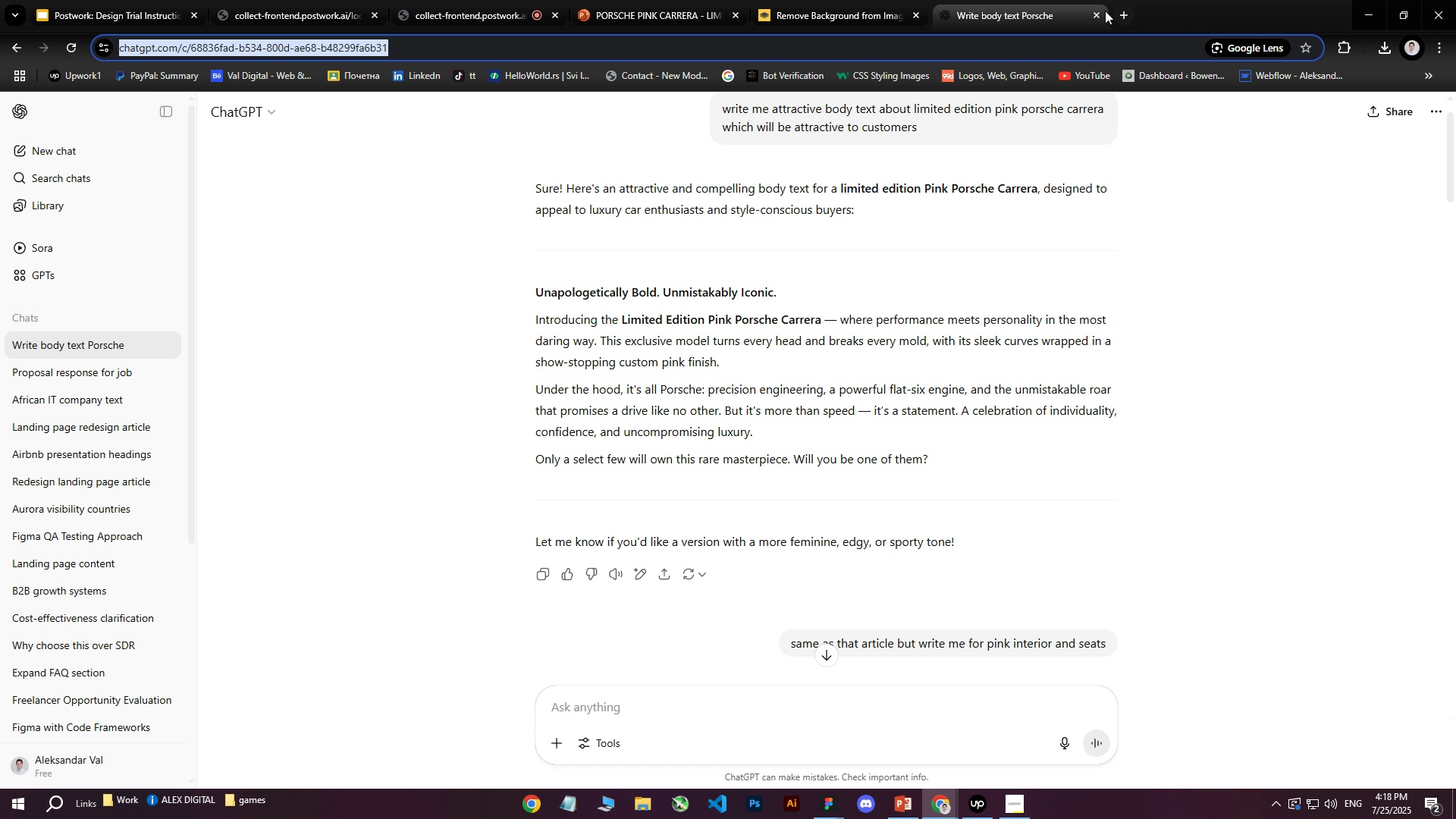 
left_click([1125, 13])
 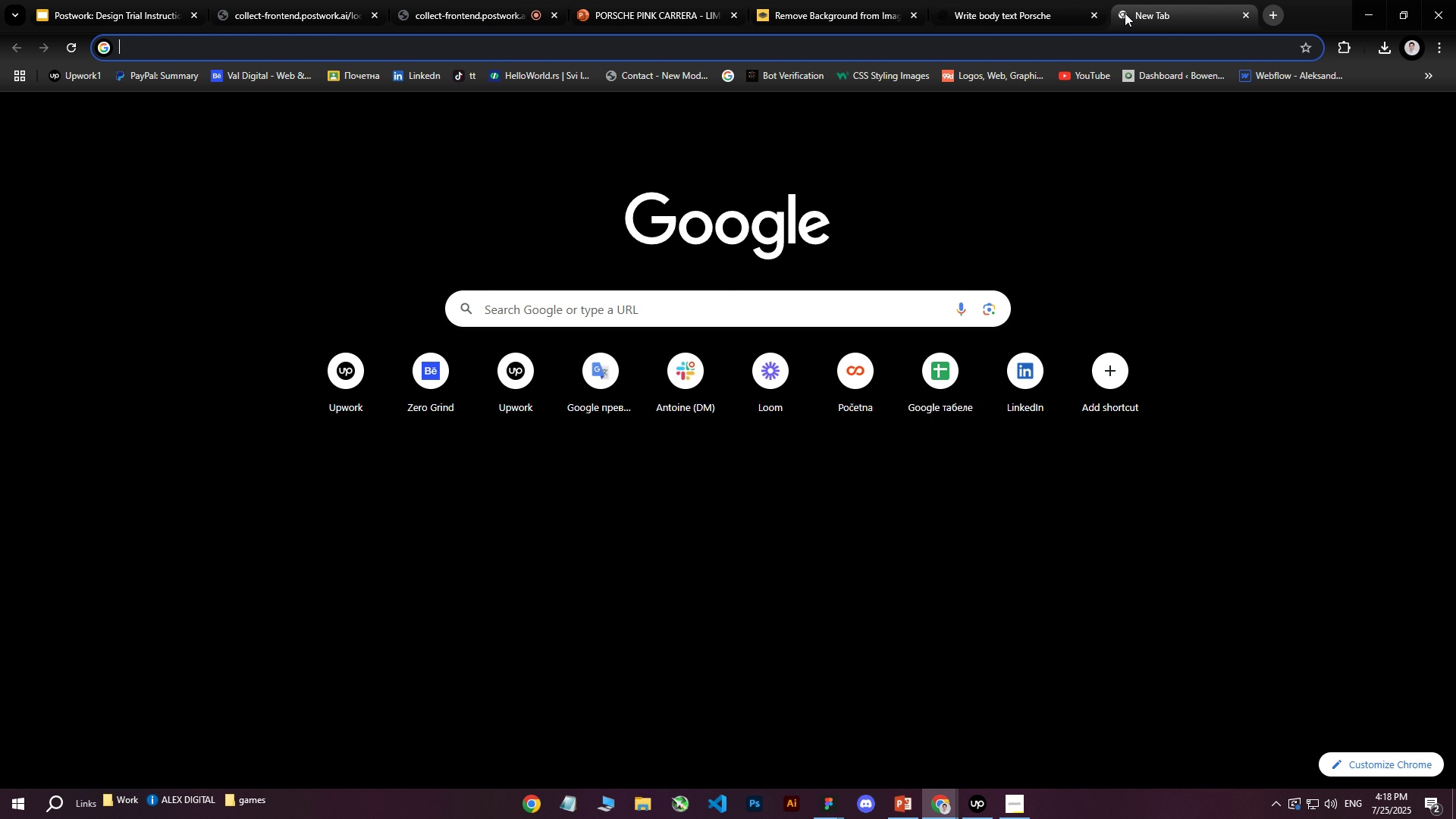 
type(wheel icon)
 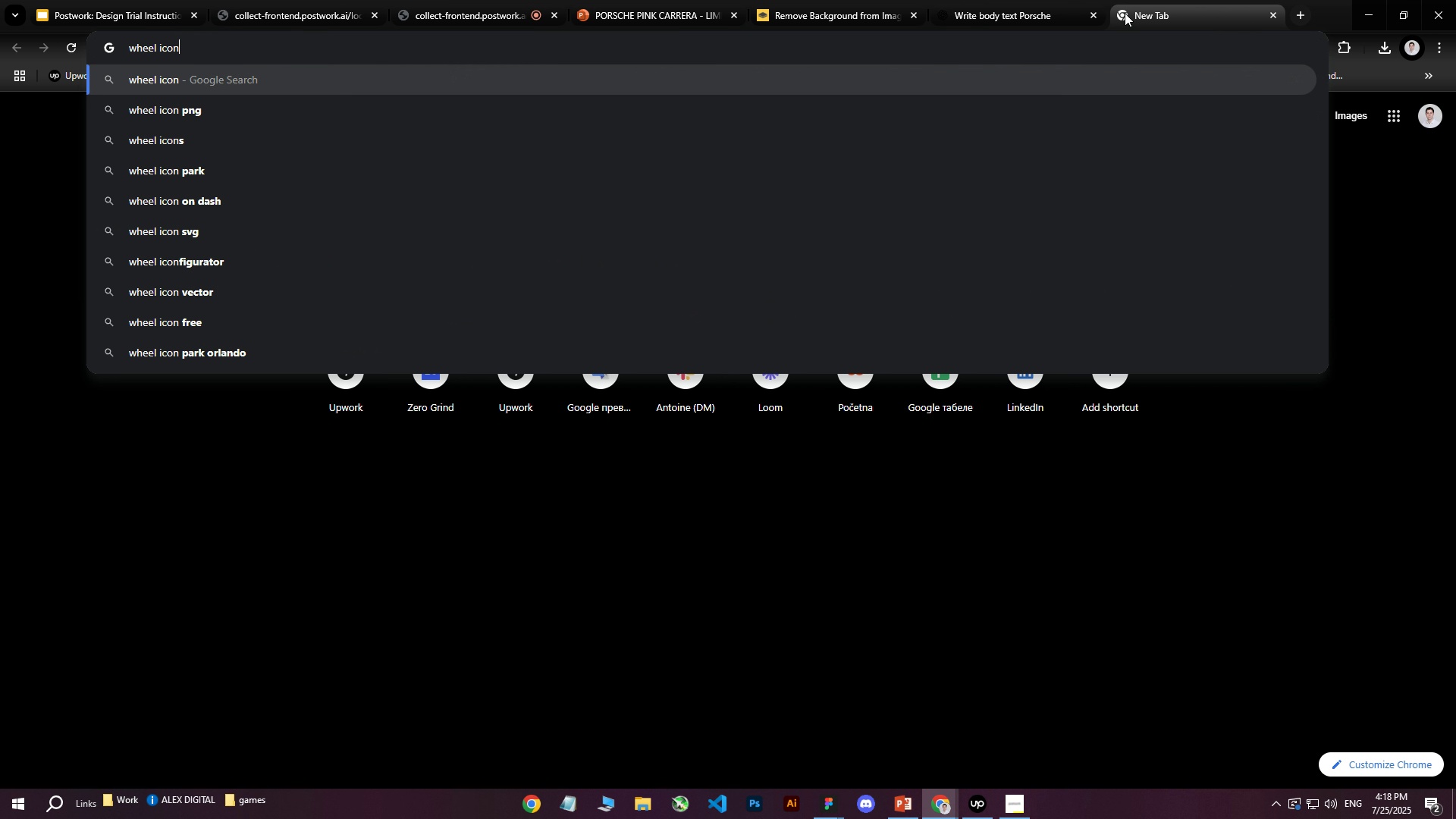 
key(Enter)
 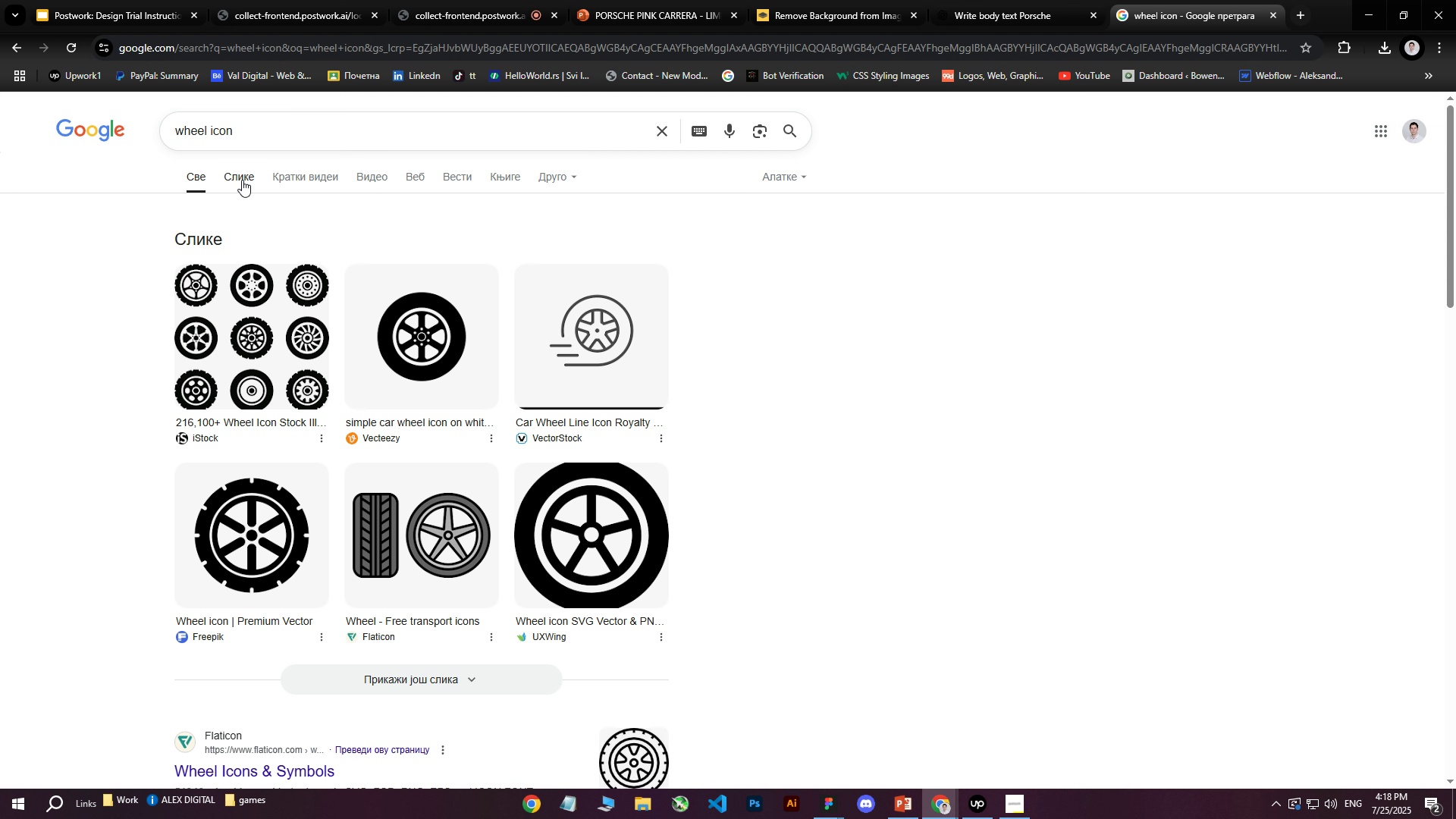 
left_click([260, 135])
 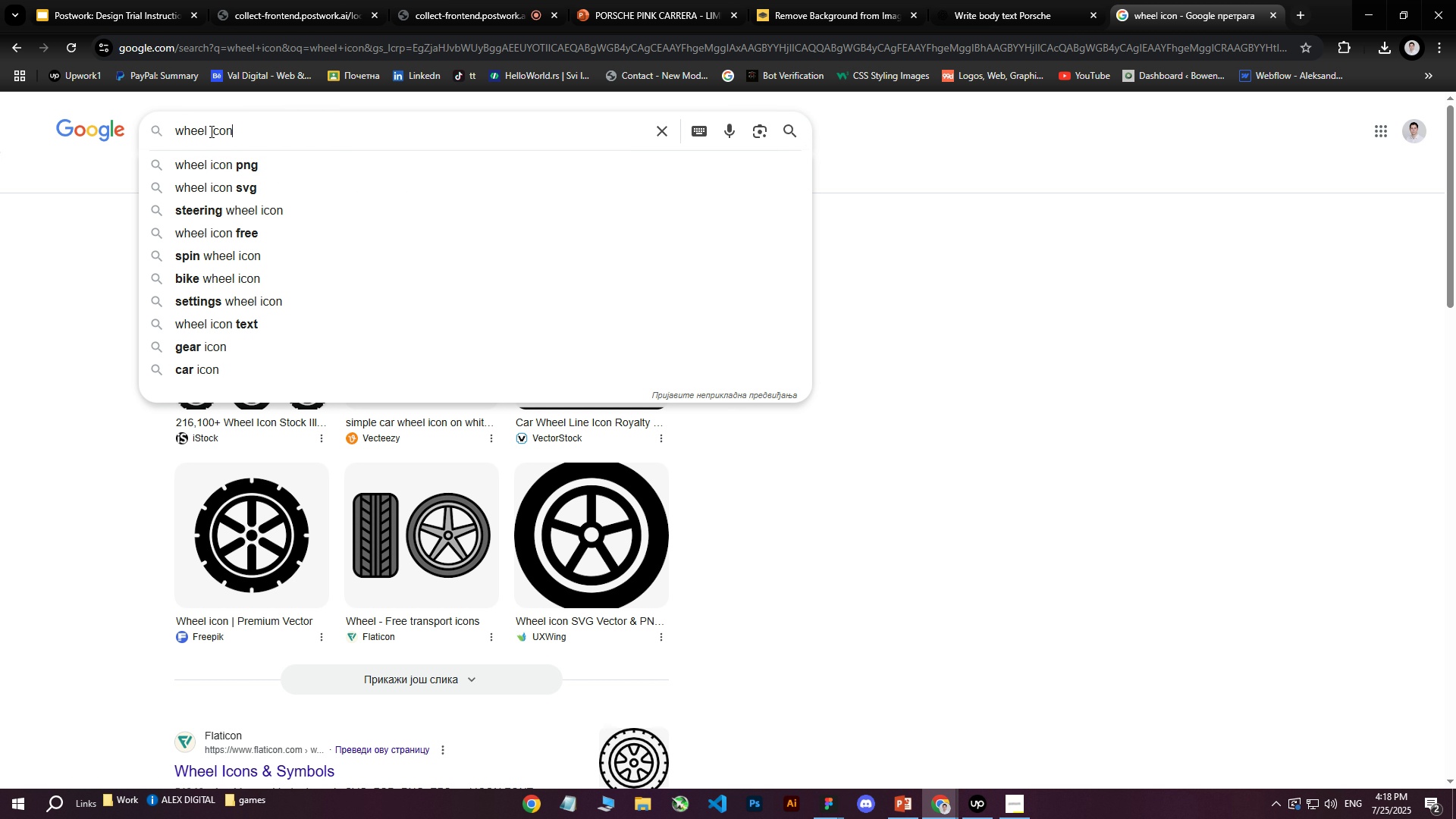 
left_click_drag(start_coordinate=[265, 140], to_coordinate=[209, 136])
 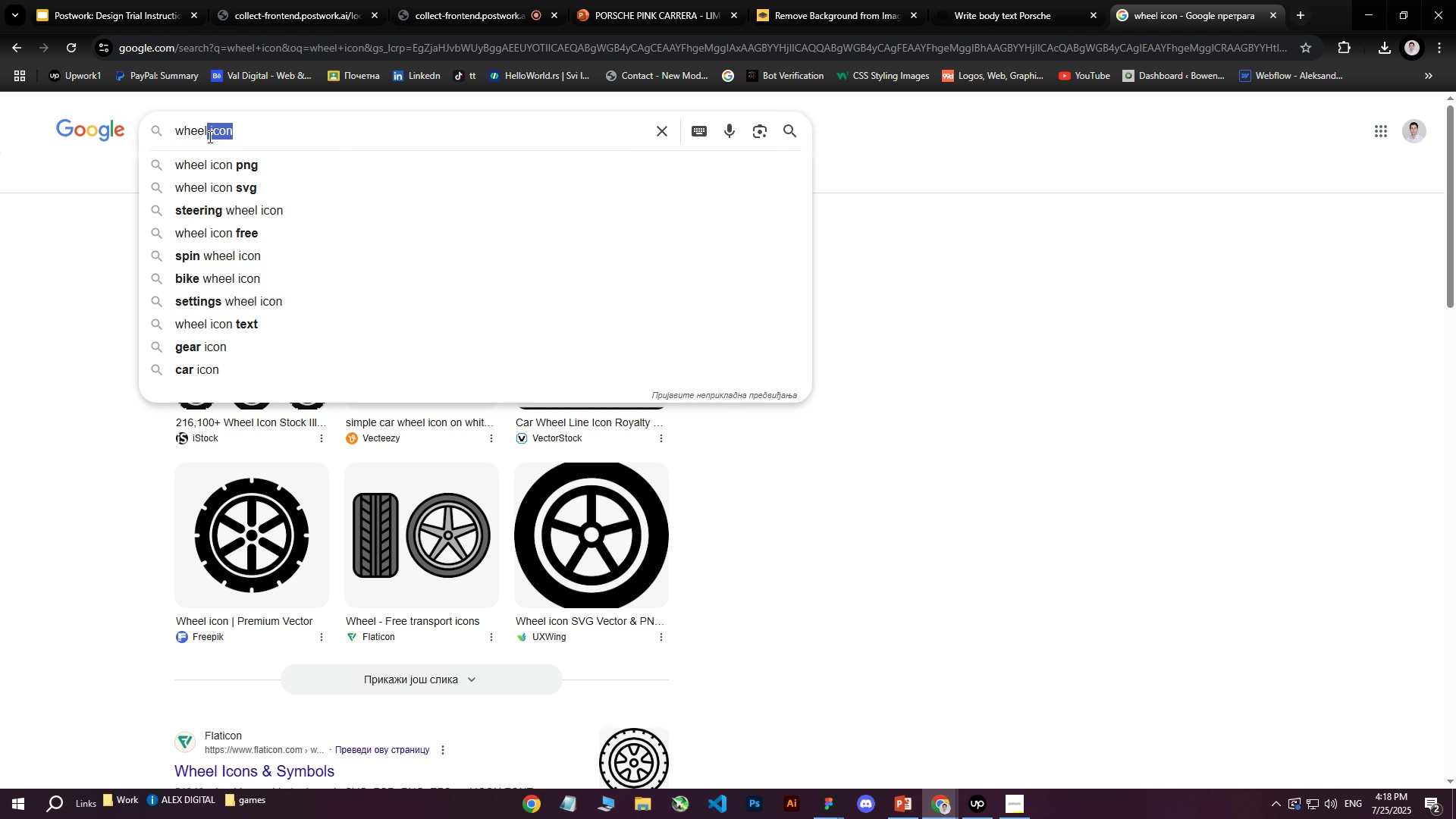 
type(w)
key(Backspace)
type( wh)
key(Backspace)
key(Backspace)
key(Backspace)
type( ca)
key(Backspace)
key(Backspace)
type(car white icon)
 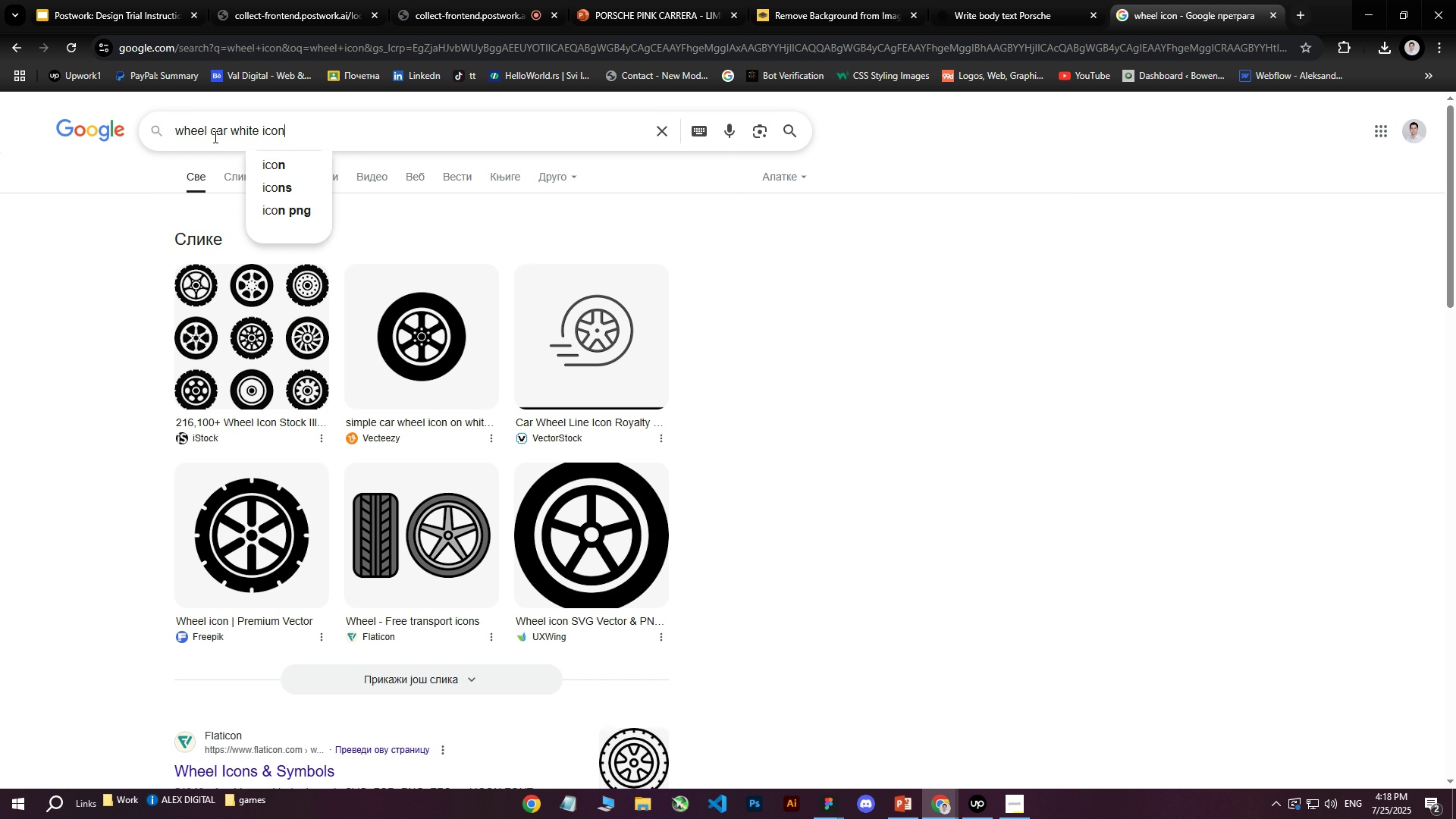 
key(Enter)
 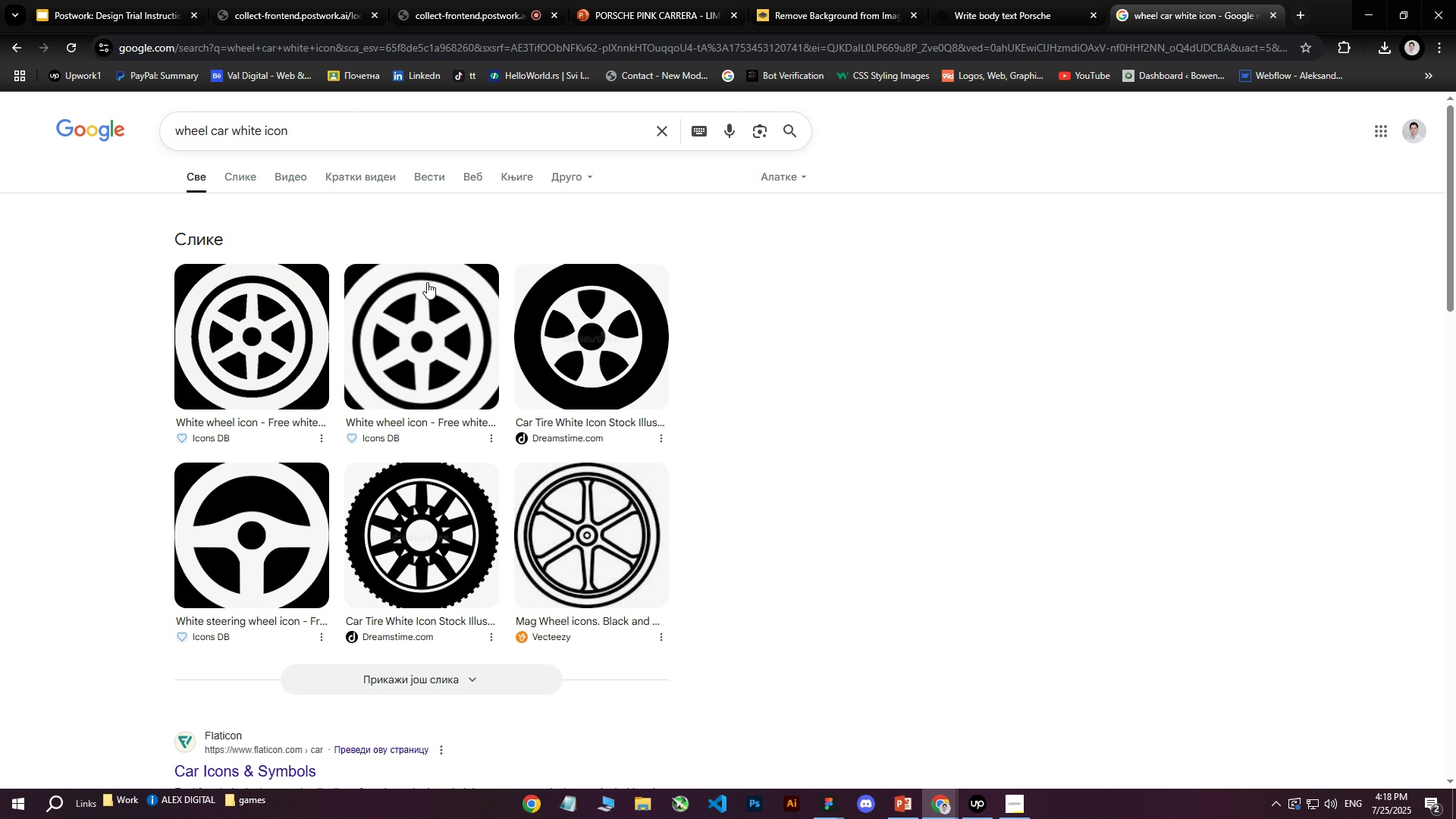 
left_click([231, 177])
 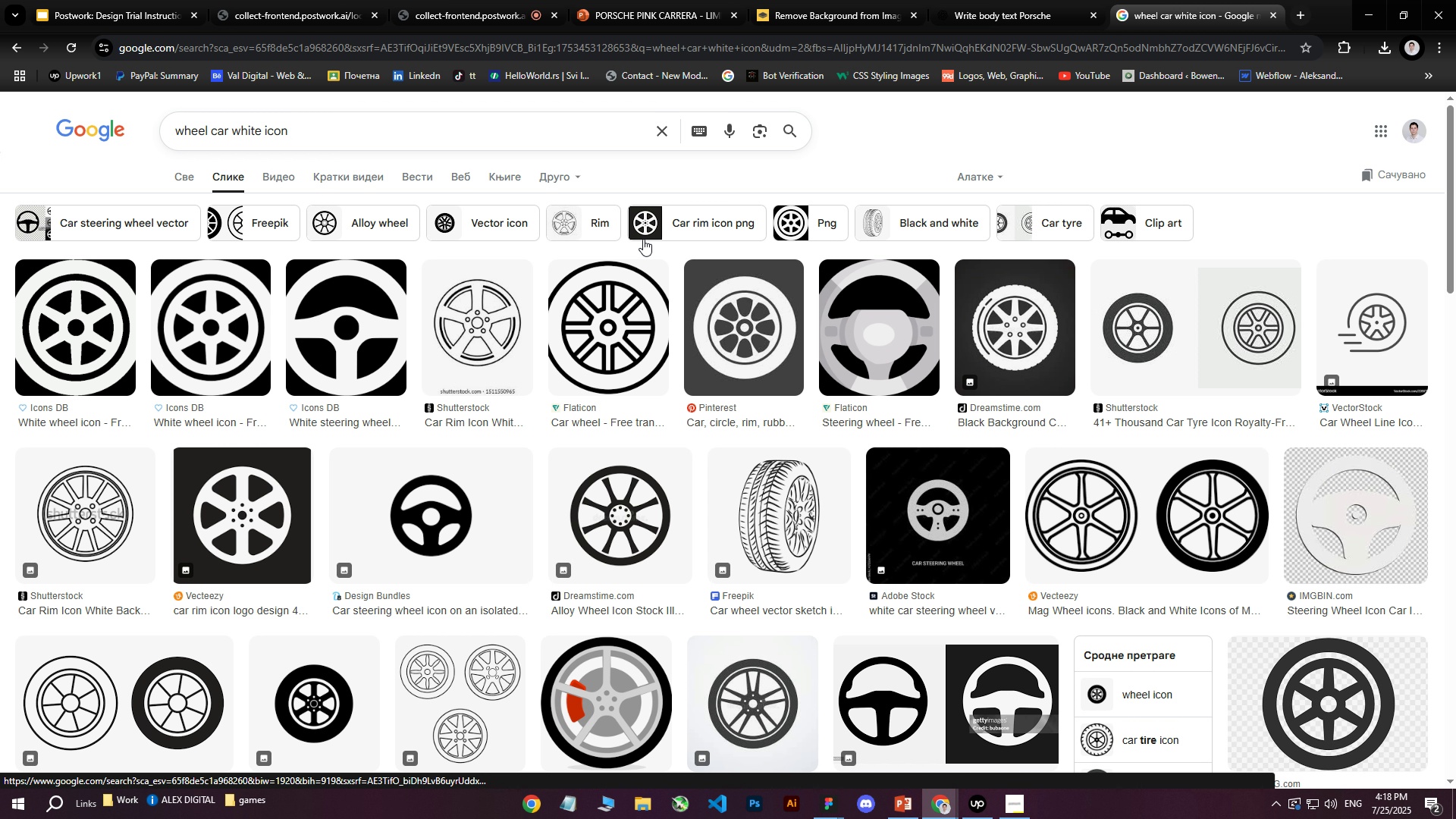 
scroll: coordinate [644, 239], scroll_direction: down, amount: 8.0
 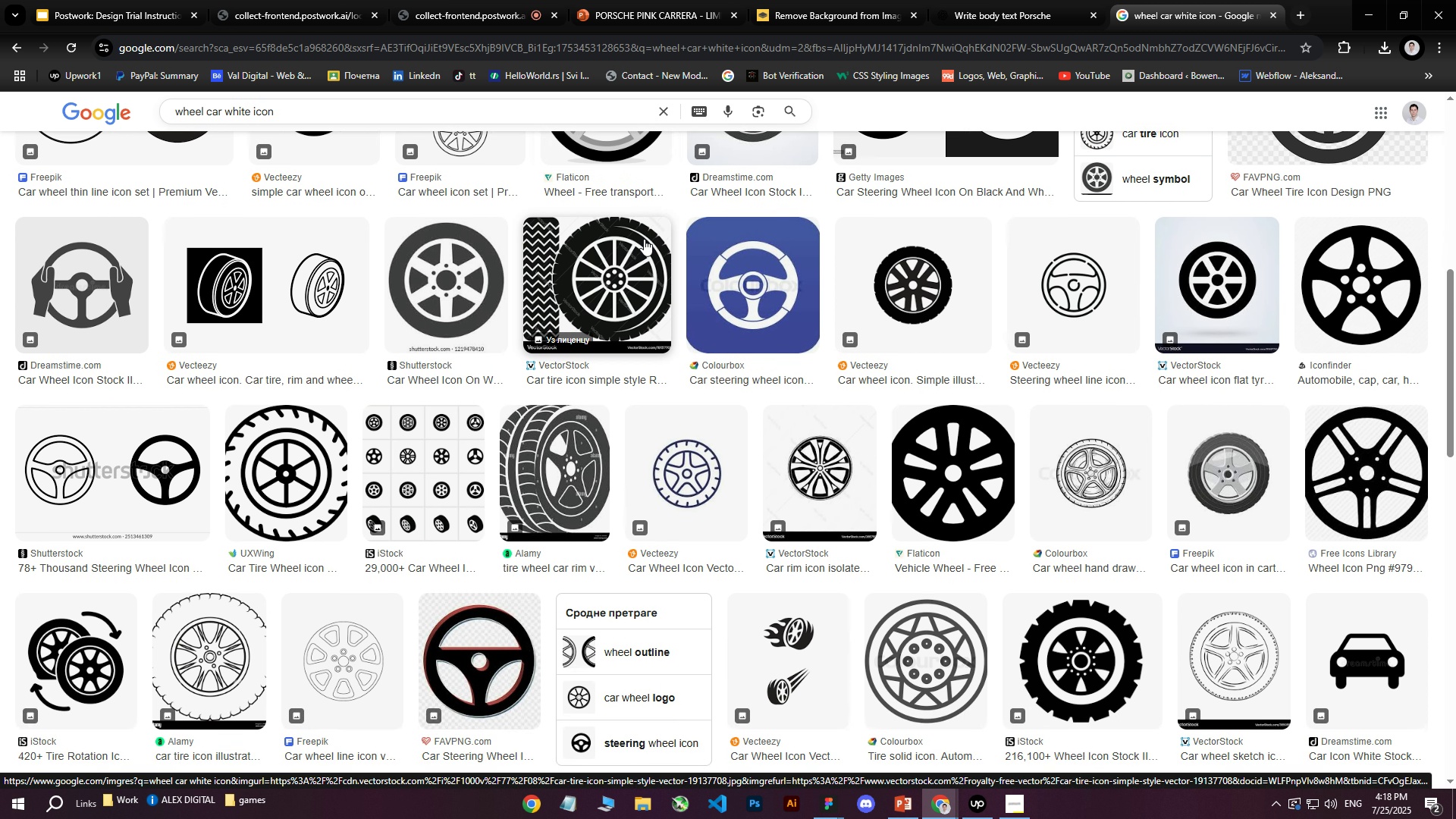 
scroll: coordinate [654, 246], scroll_direction: up, amount: 2.0
 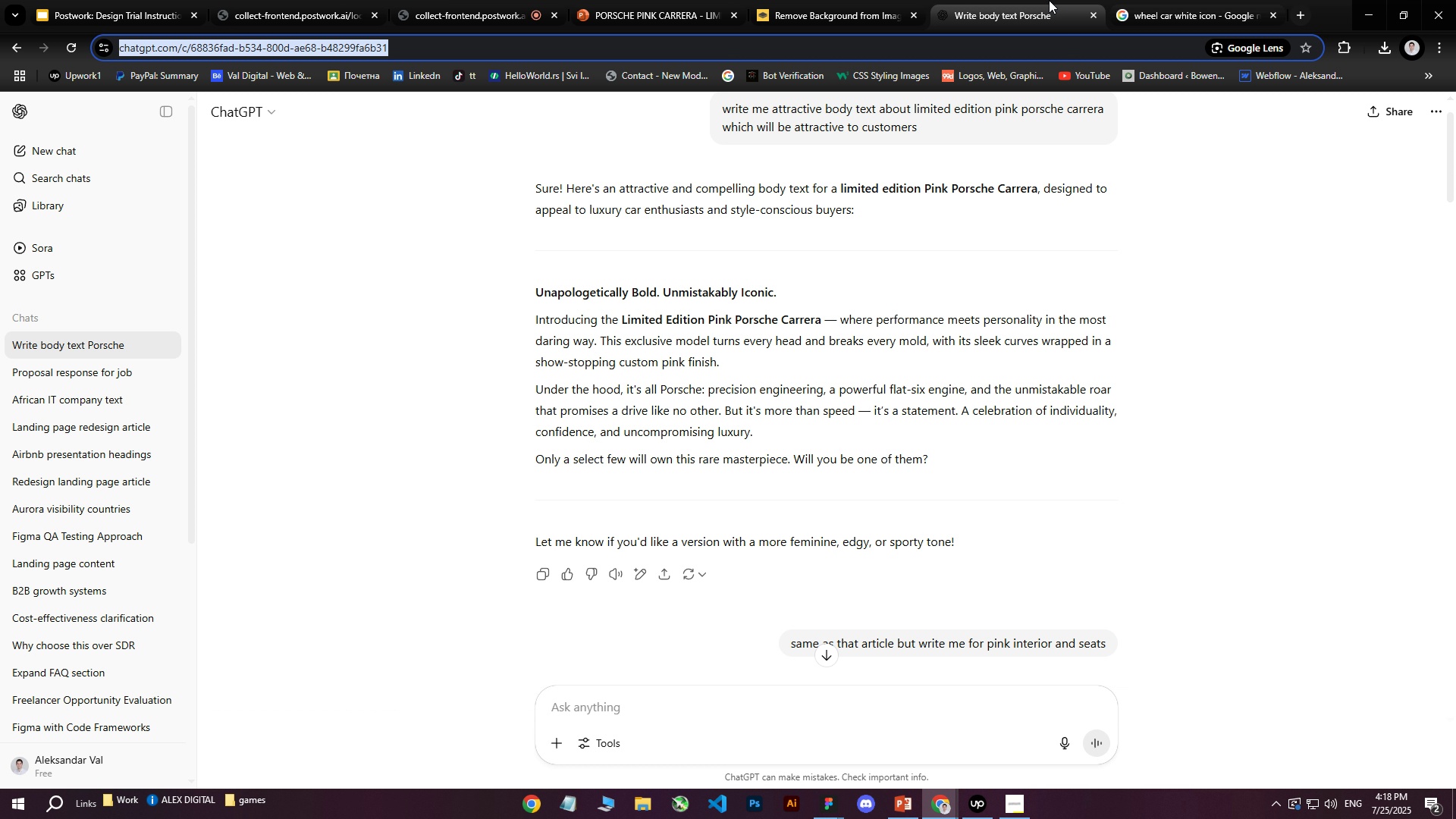 
double_click([1206, 0])
 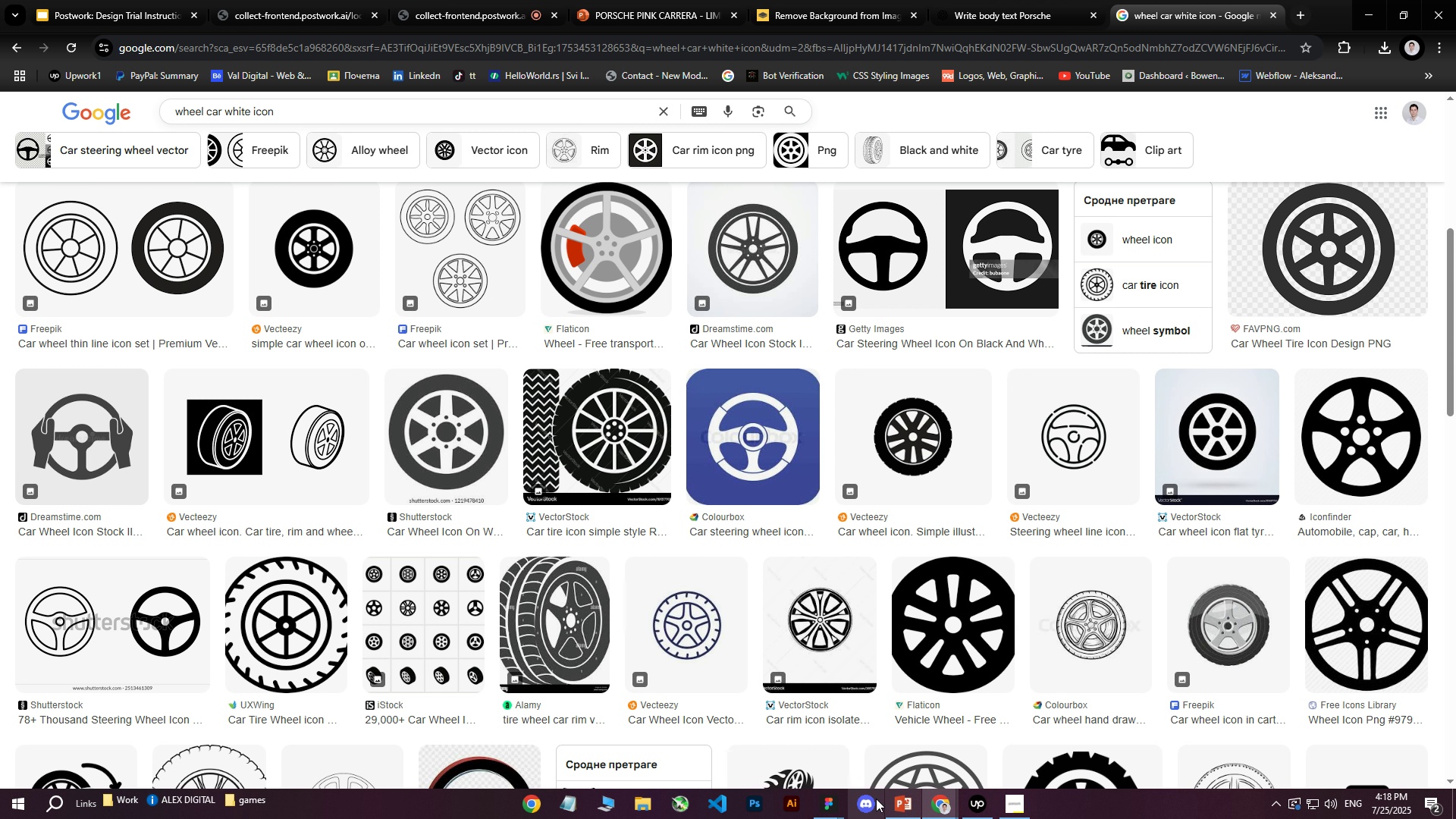 
left_click([839, 808])
 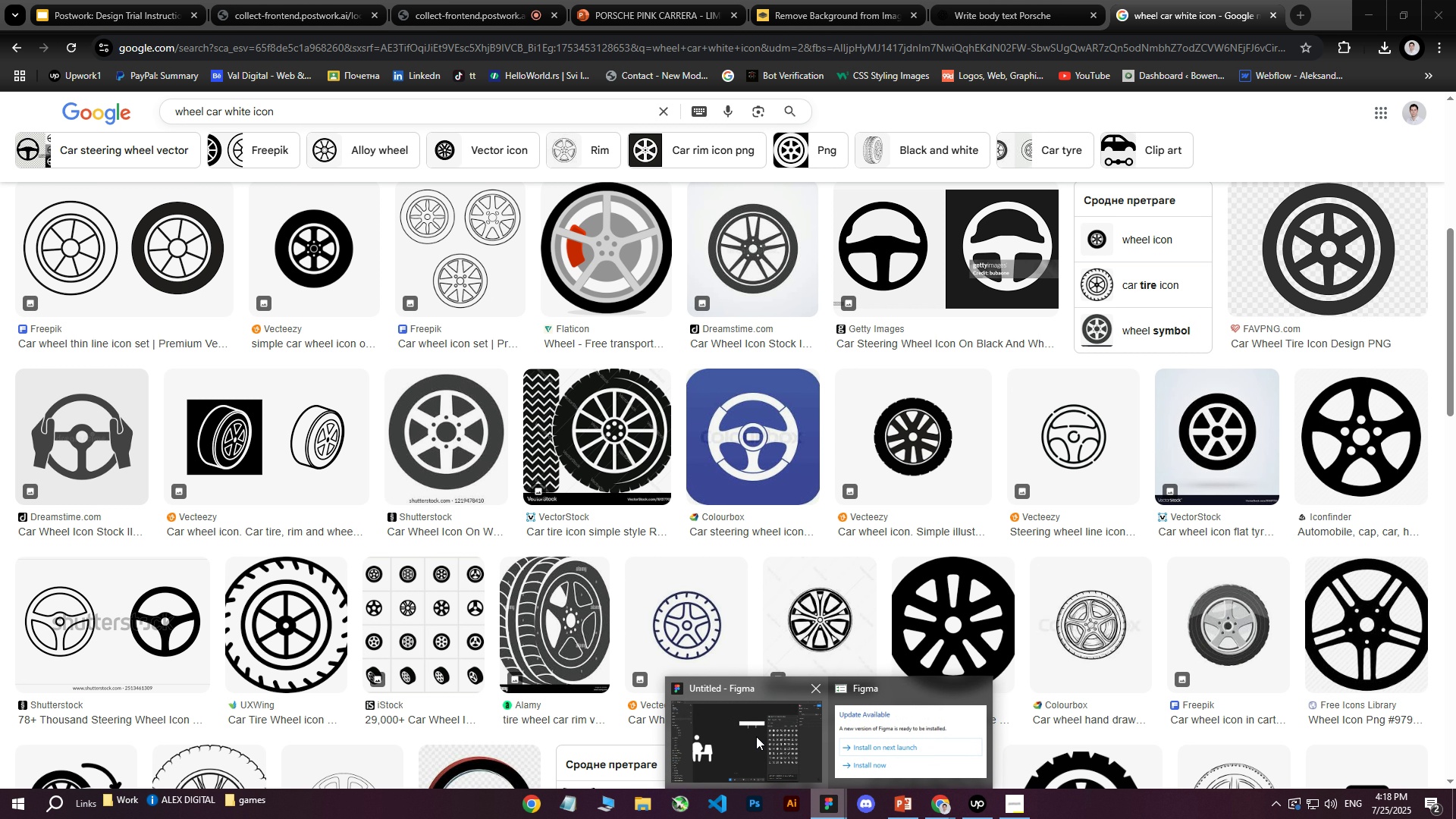 
left_click([751, 739])
 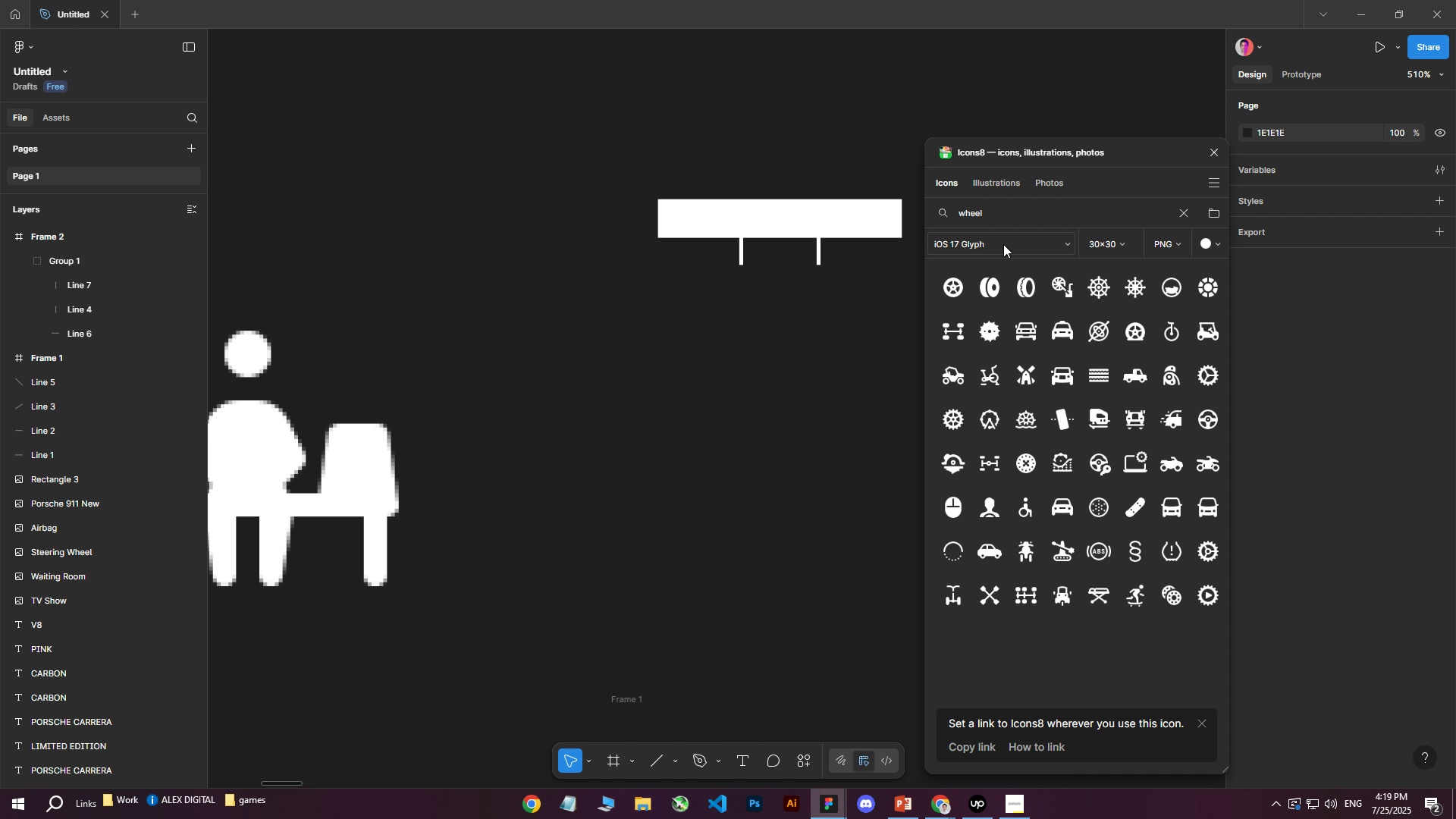 
right_click([662, 348])
 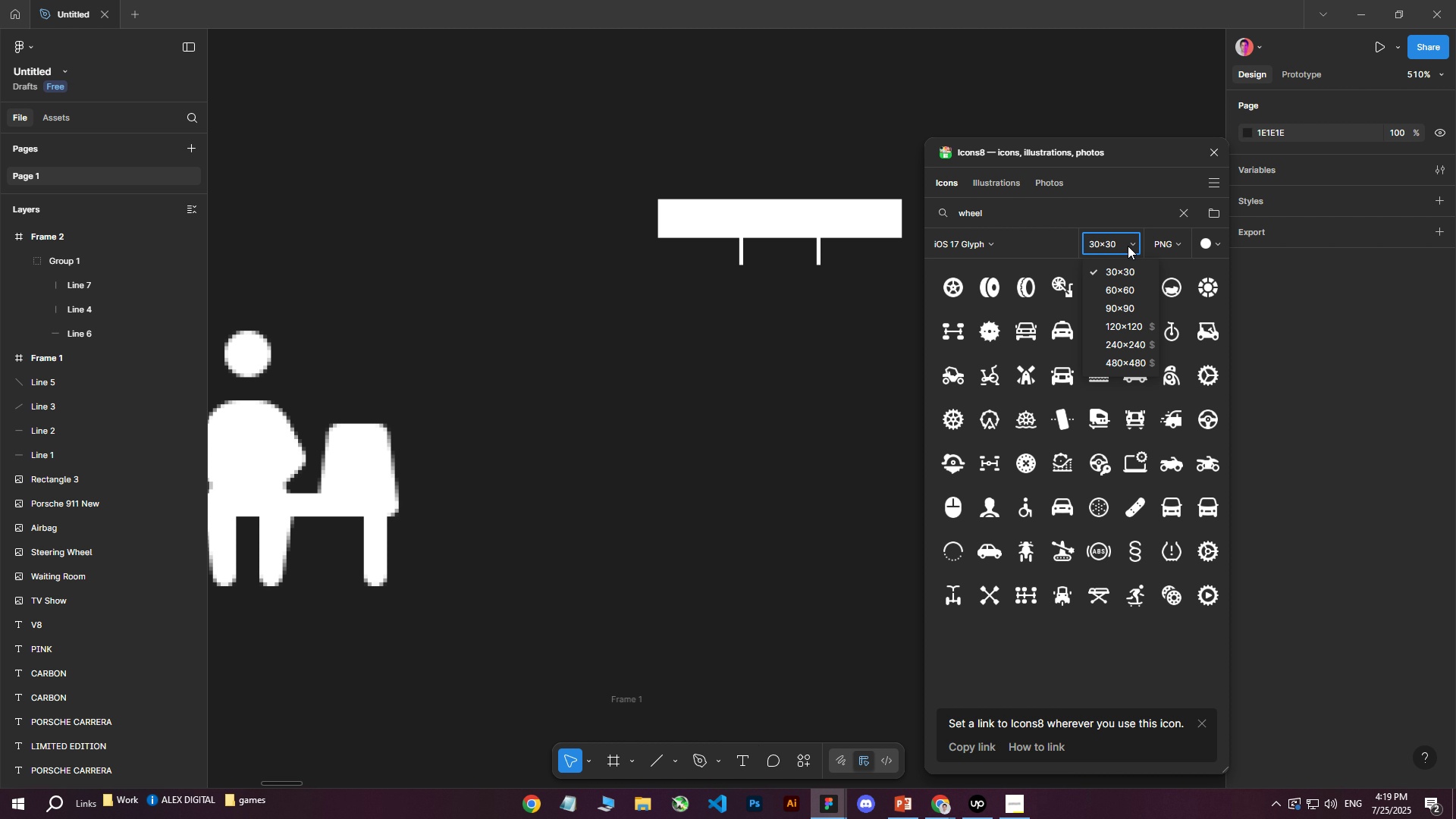 
double_click([1128, 246])
 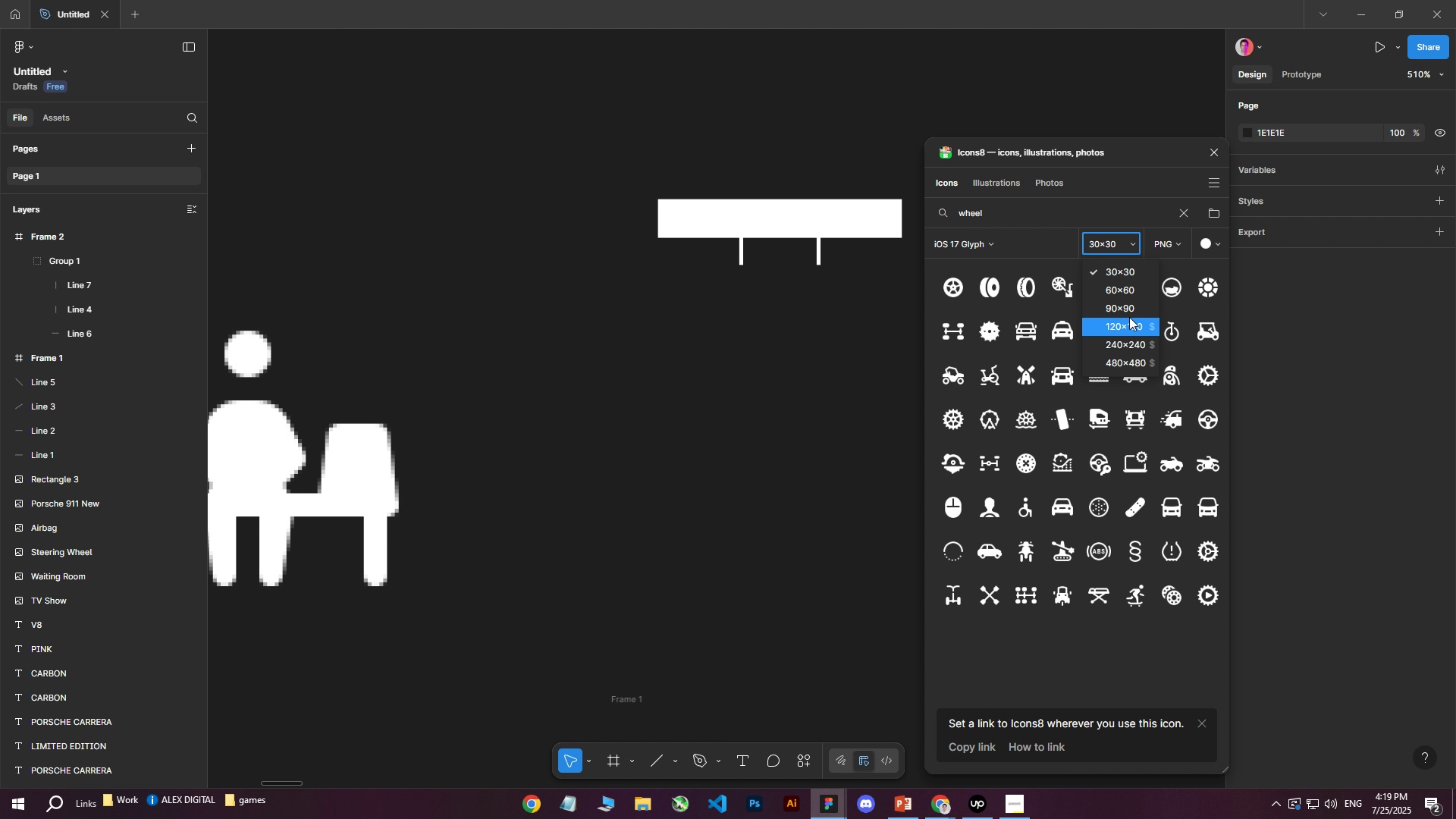 
left_click([1127, 310])
 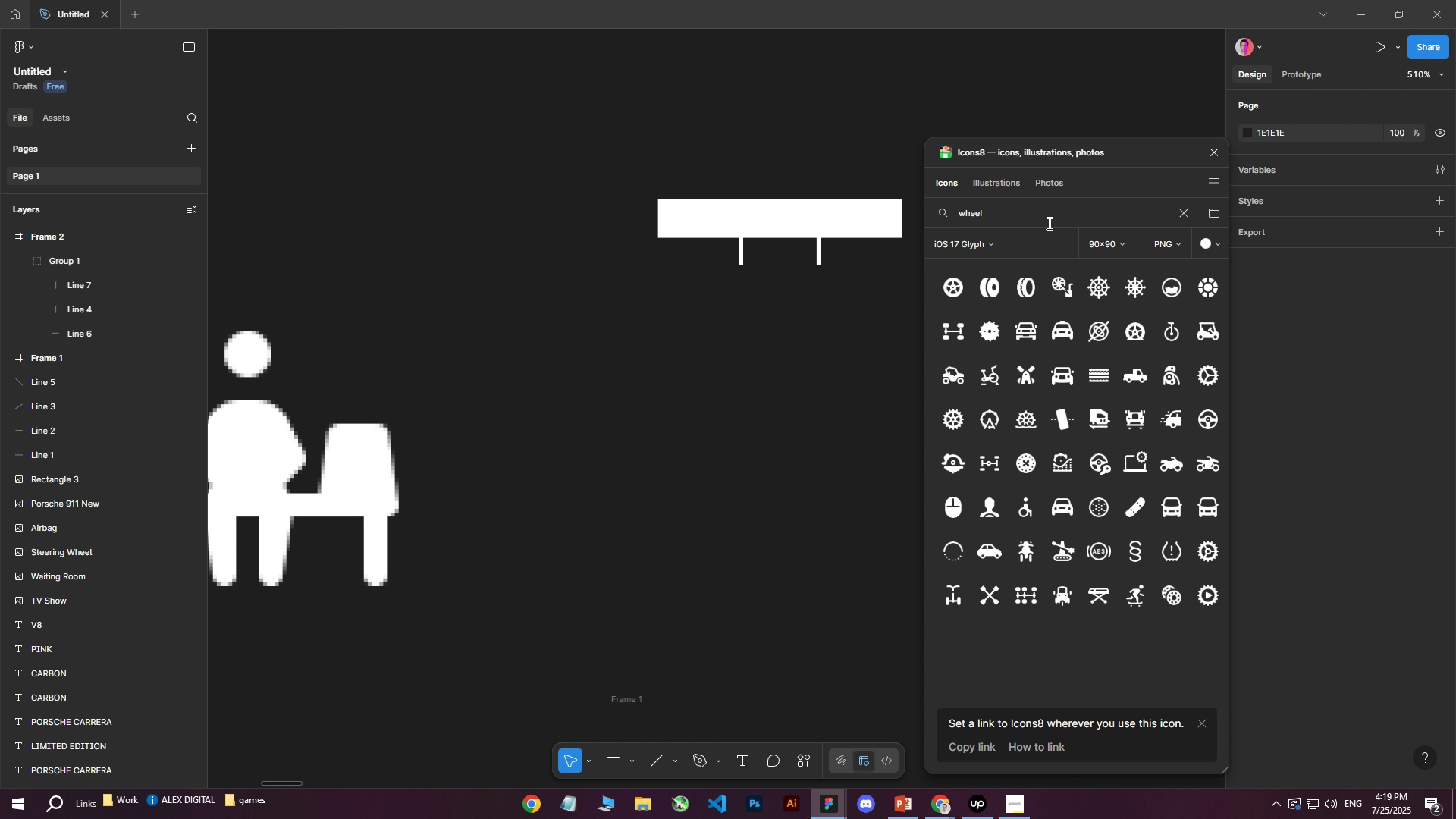 
left_click_drag(start_coordinate=[1026, 215], to_coordinate=[824, 216])
 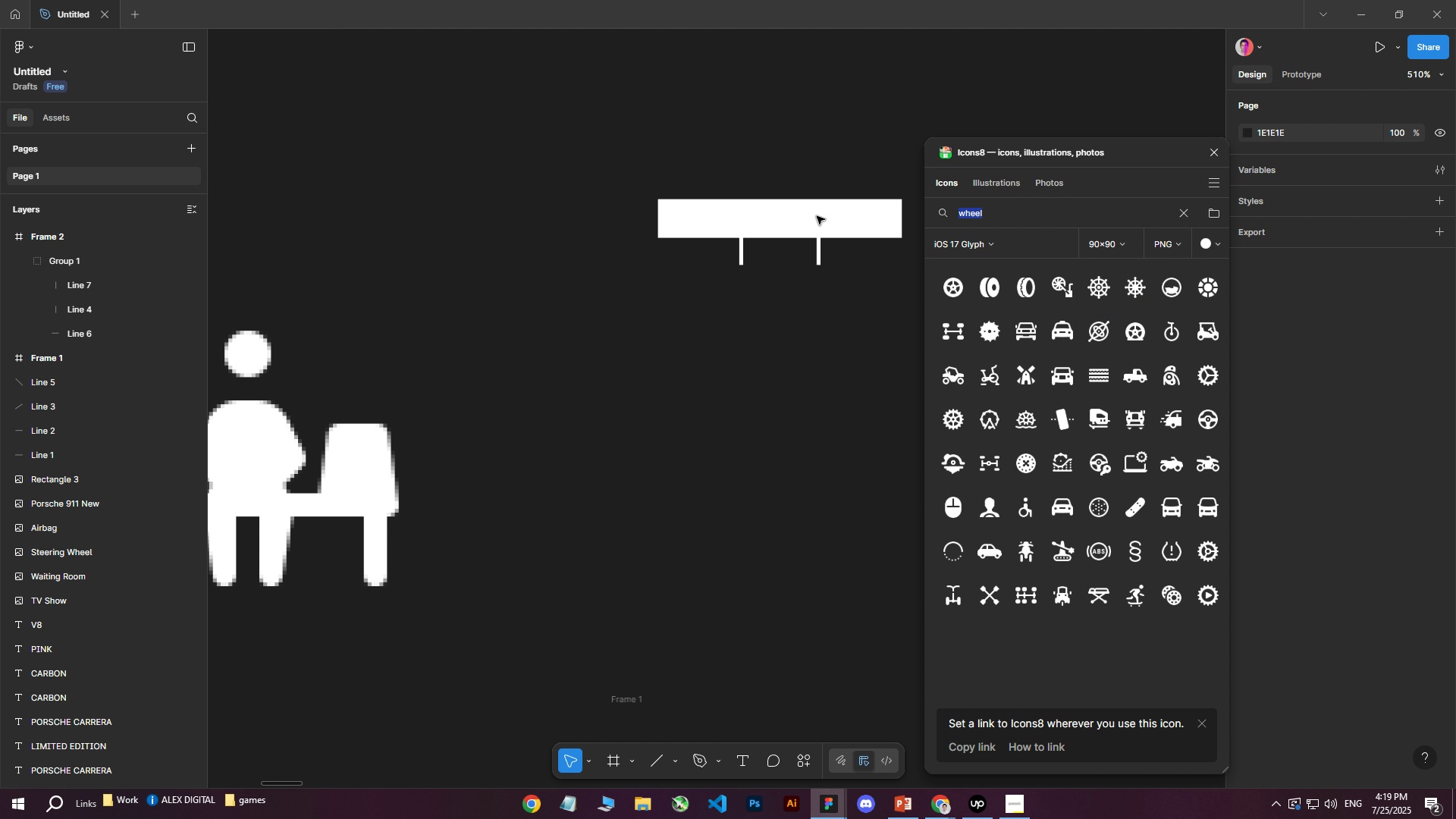 
type(circle)
 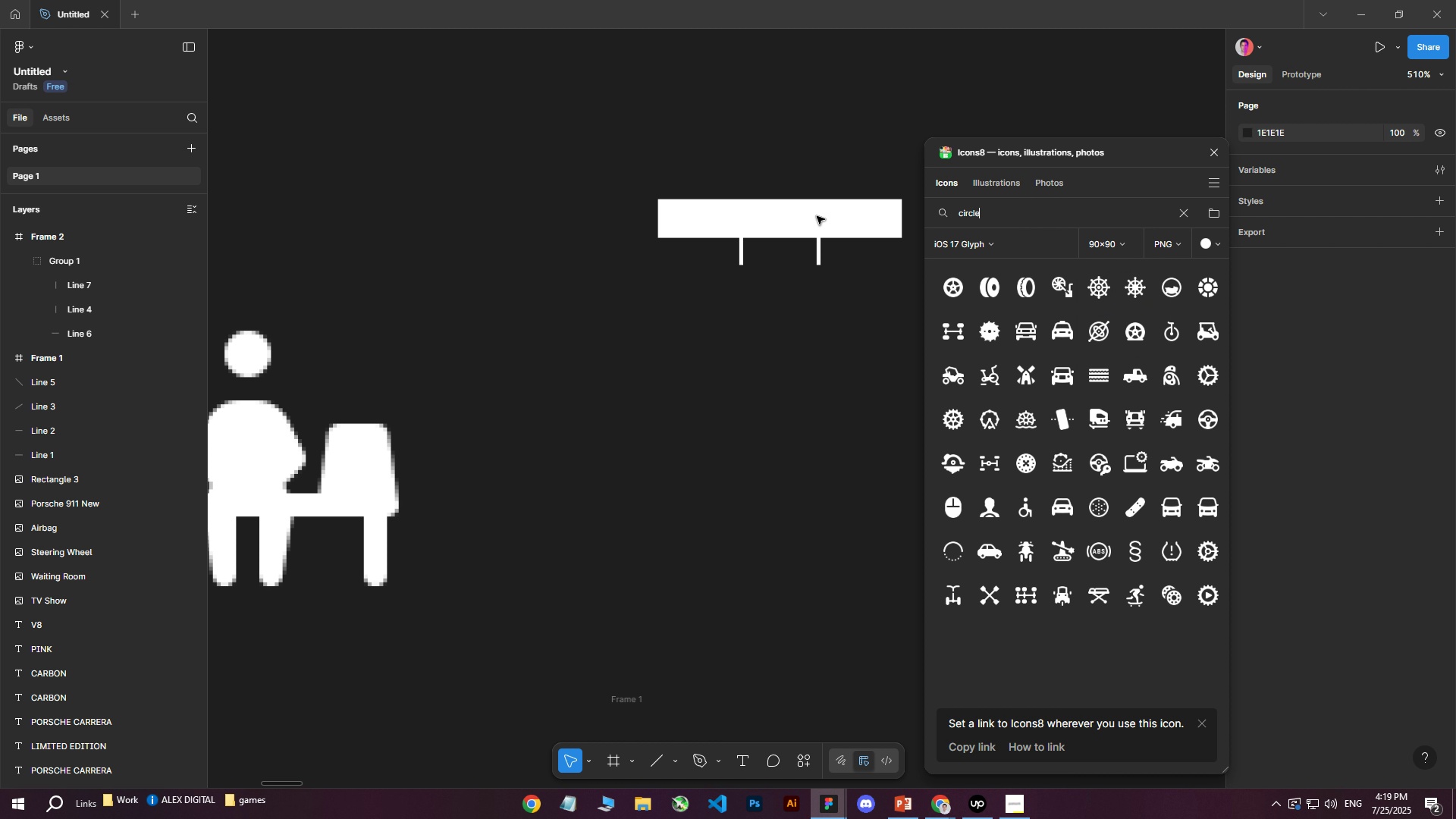 
key(Enter)
 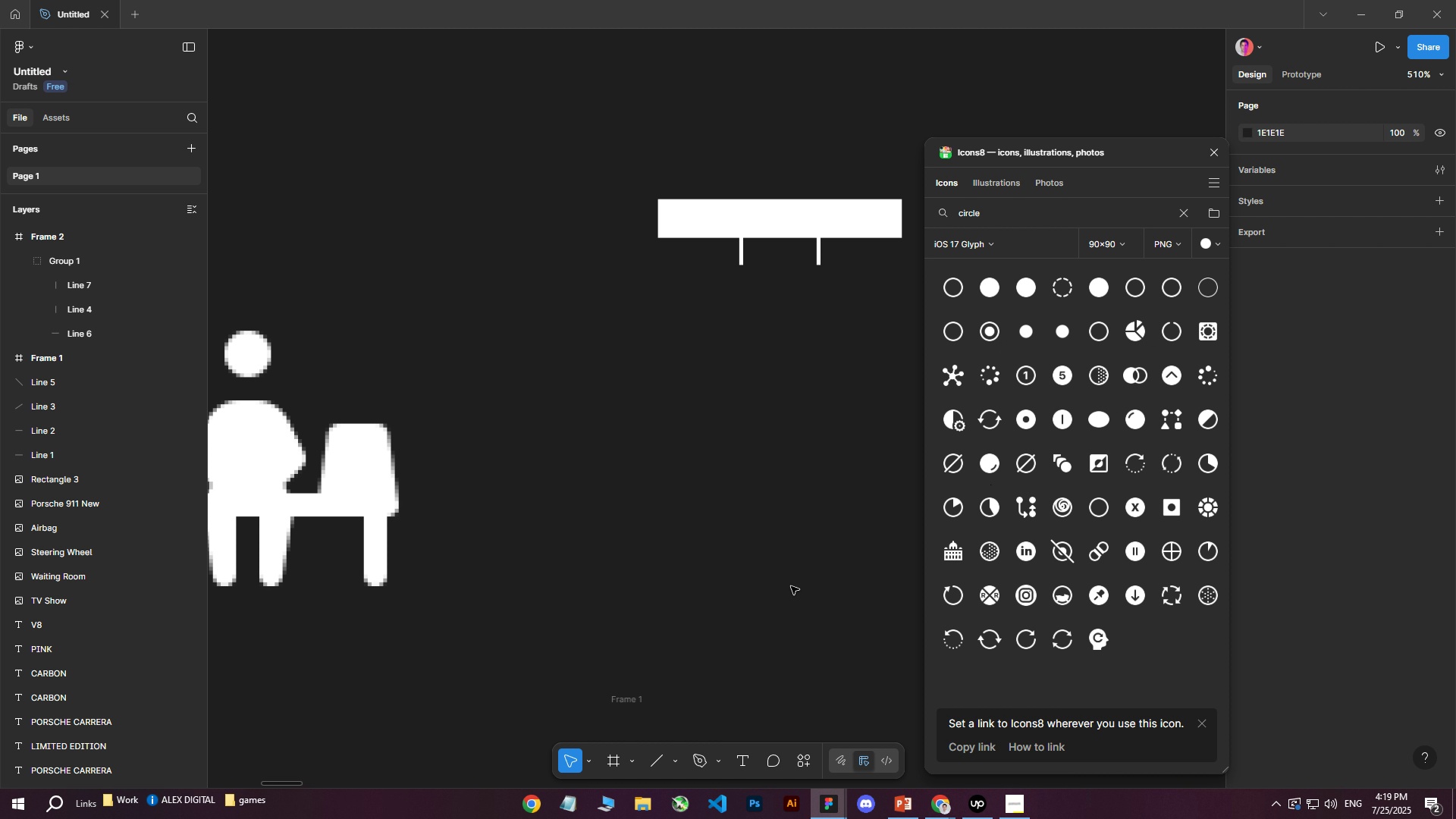 
wait(9.61)
 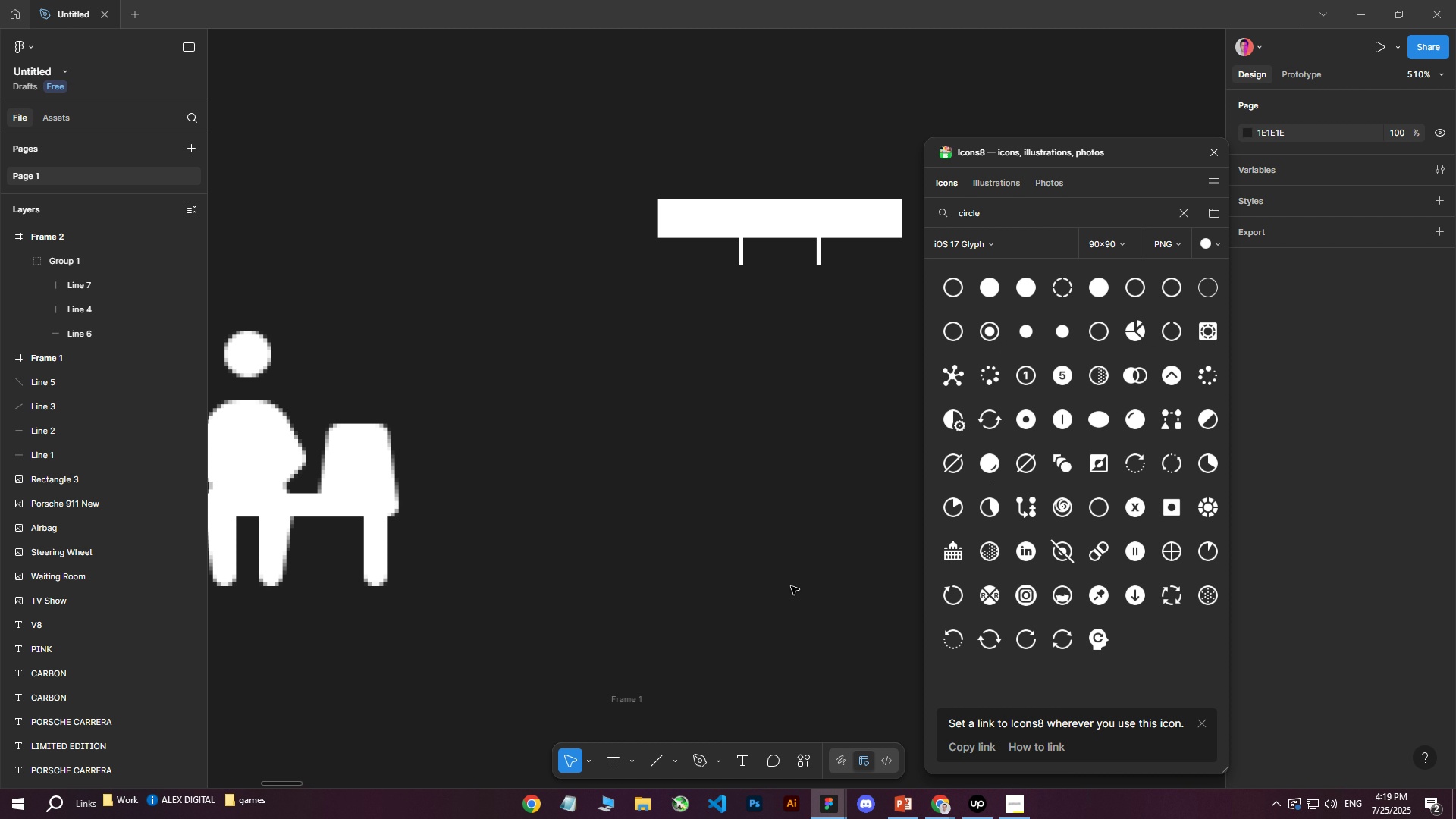 
left_click([1203, 720])
 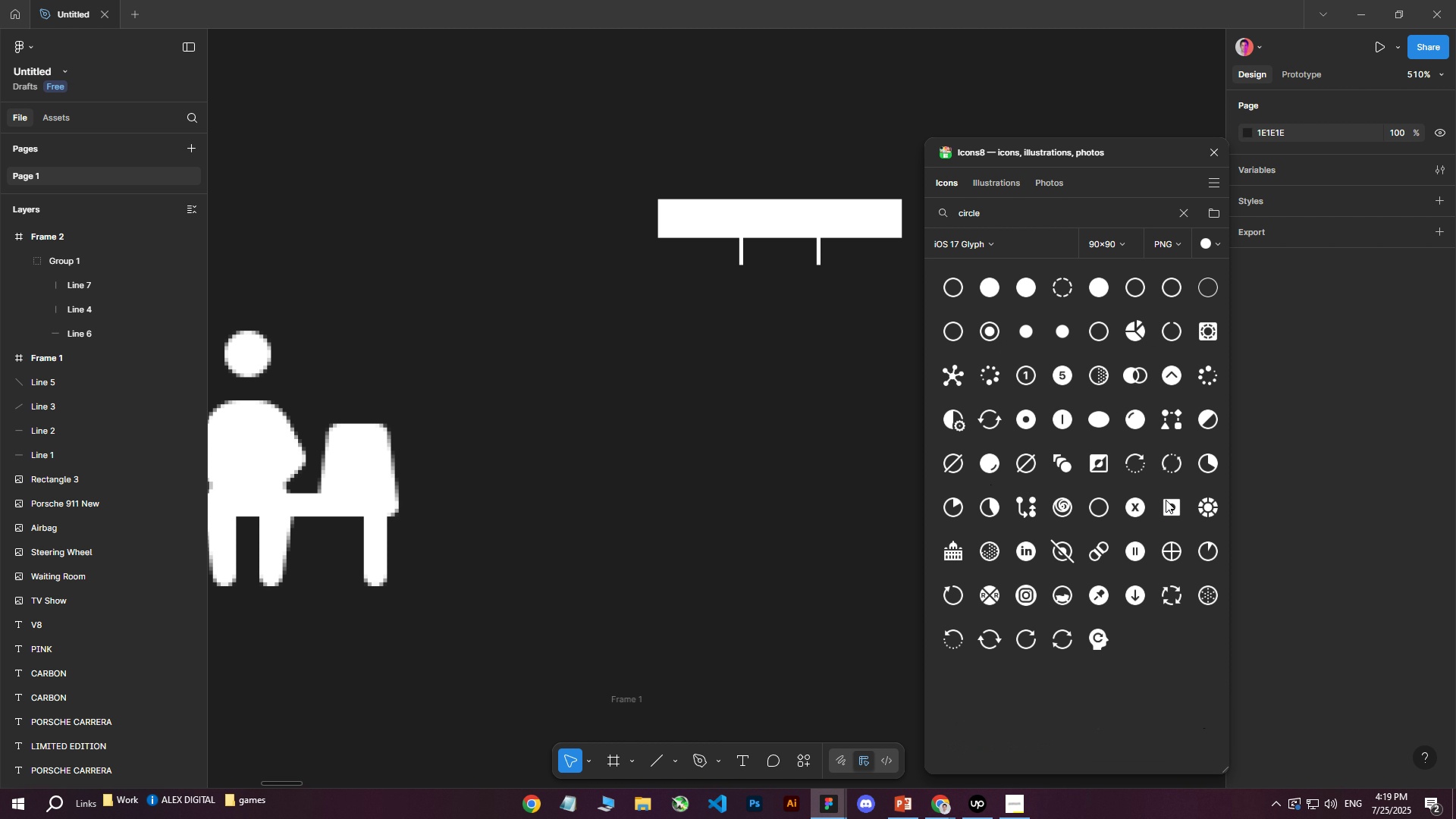 
mouse_move([1181, 391])
 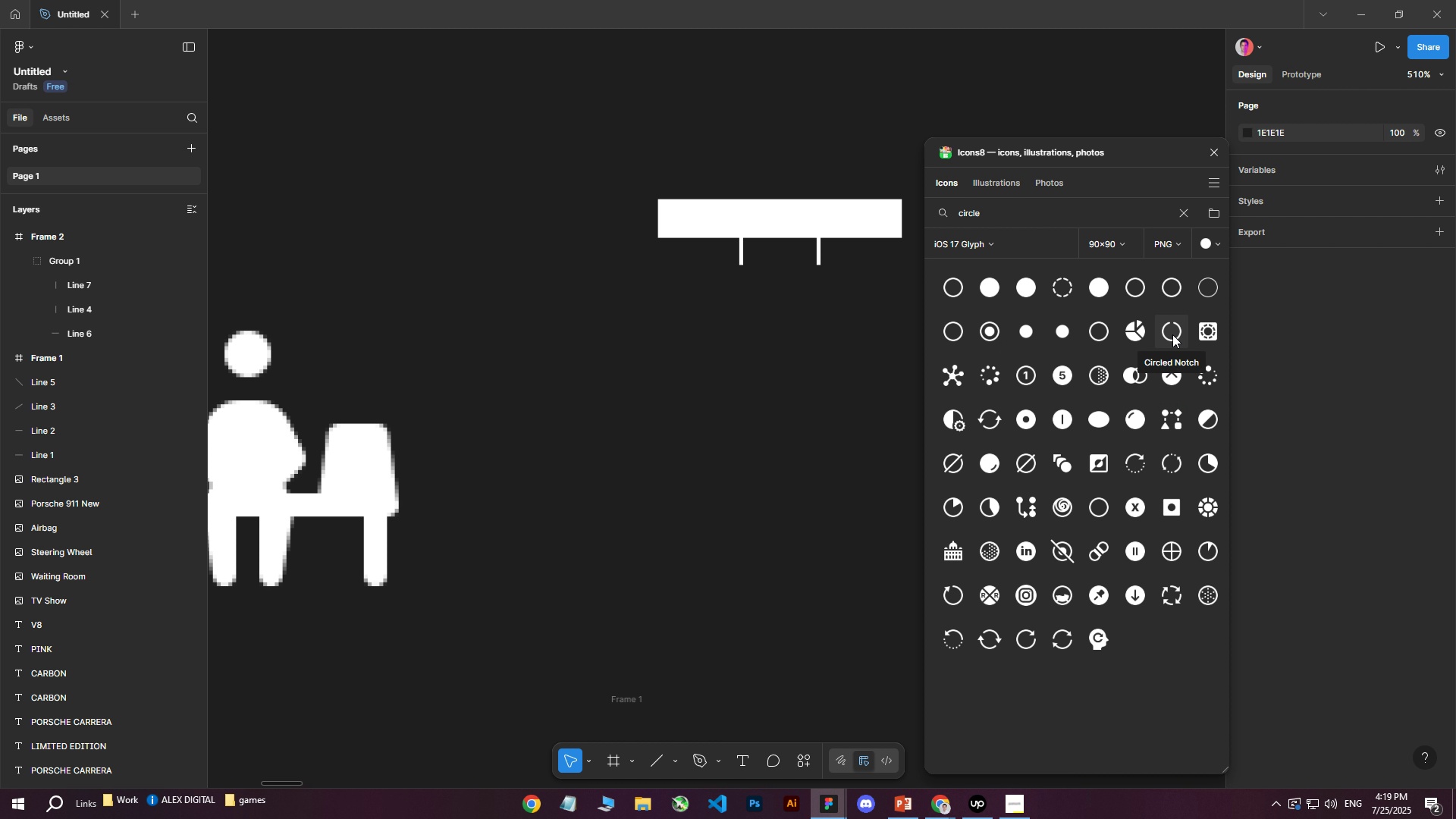 
left_click_drag(start_coordinate=[1172, 334], to_coordinate=[685, 390])
 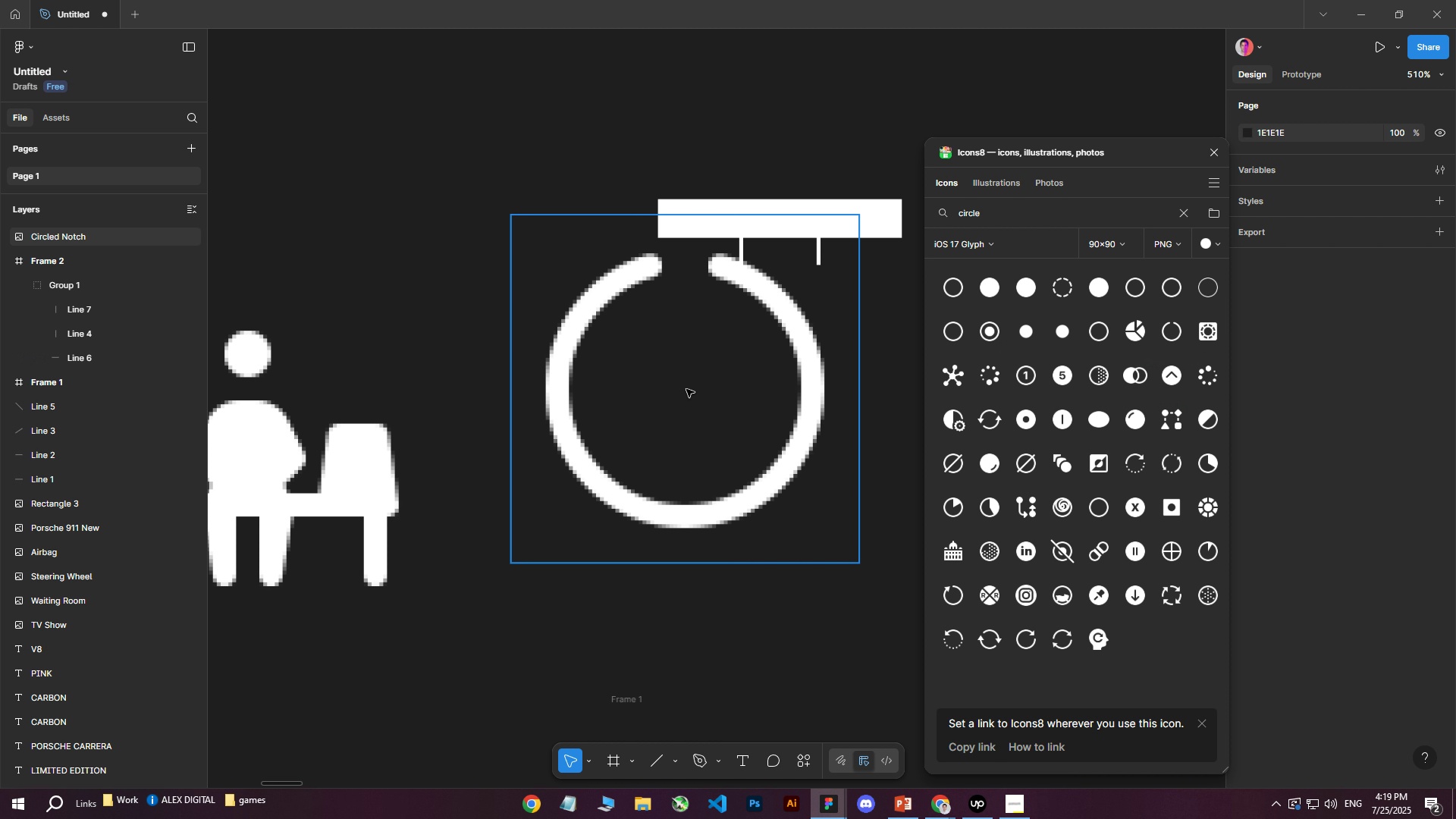 
left_click([800, 302])
 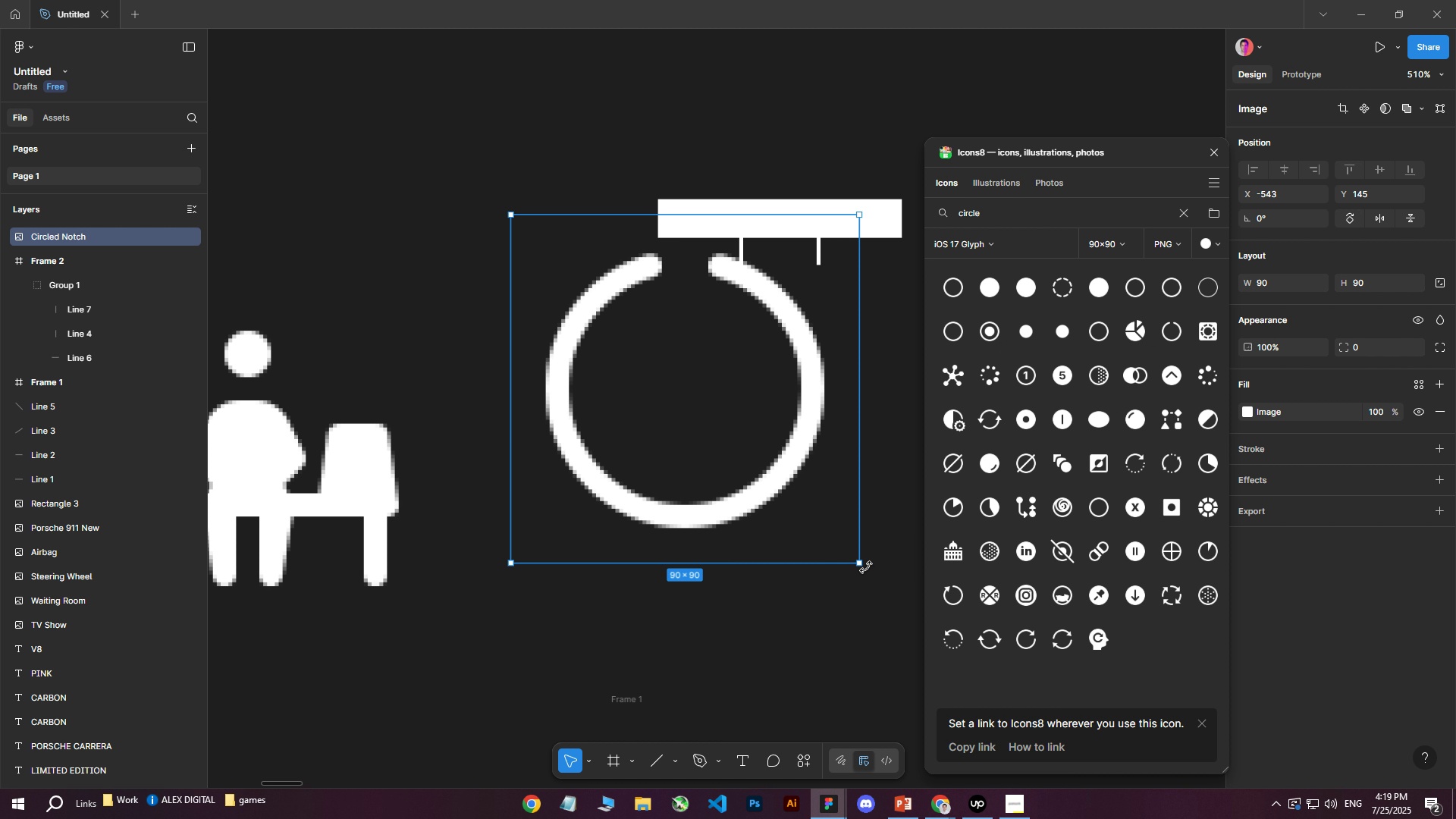 
left_click_drag(start_coordinate=[863, 563], to_coordinate=[544, 258])
 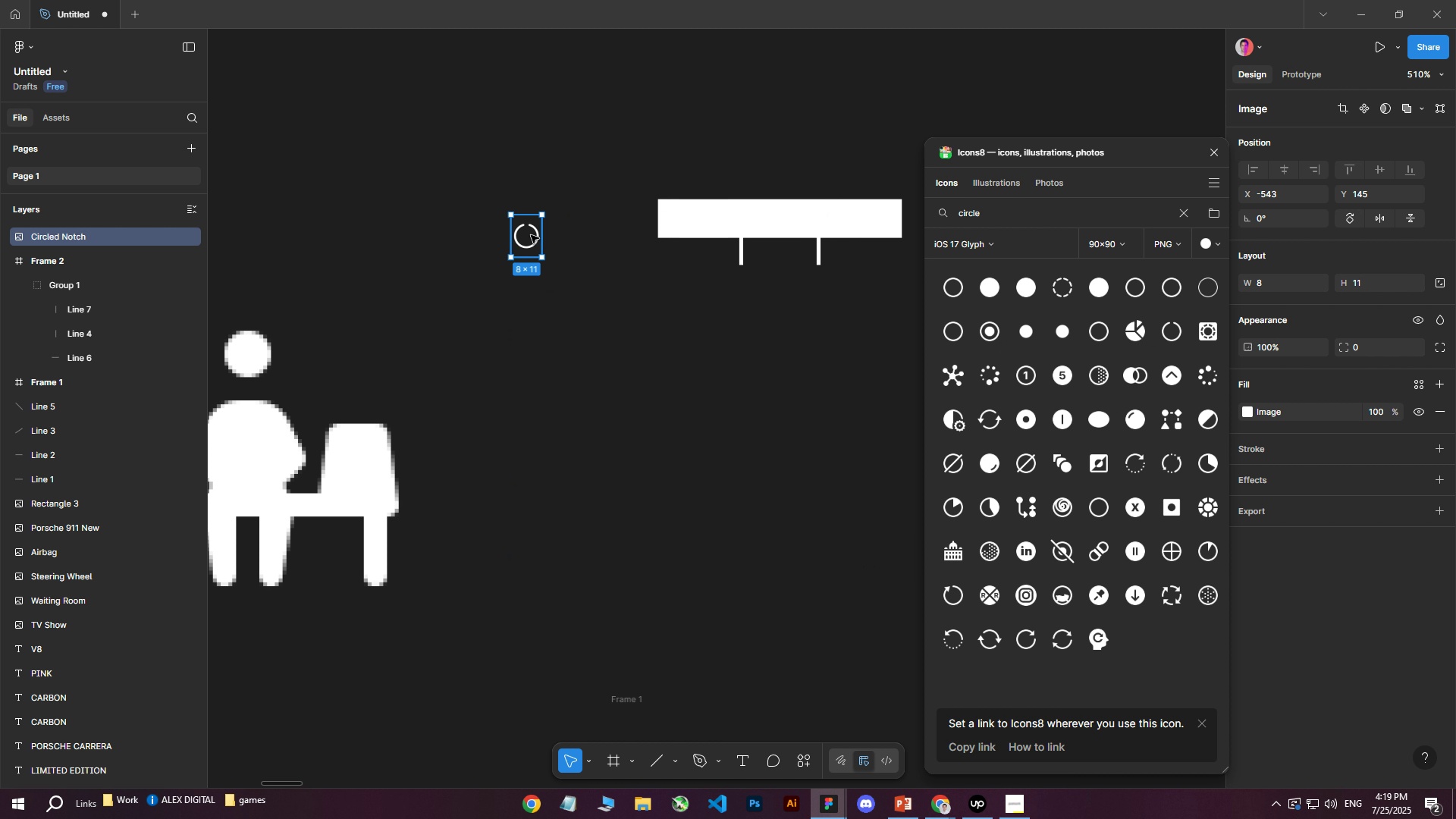 
right_click([531, 235])
 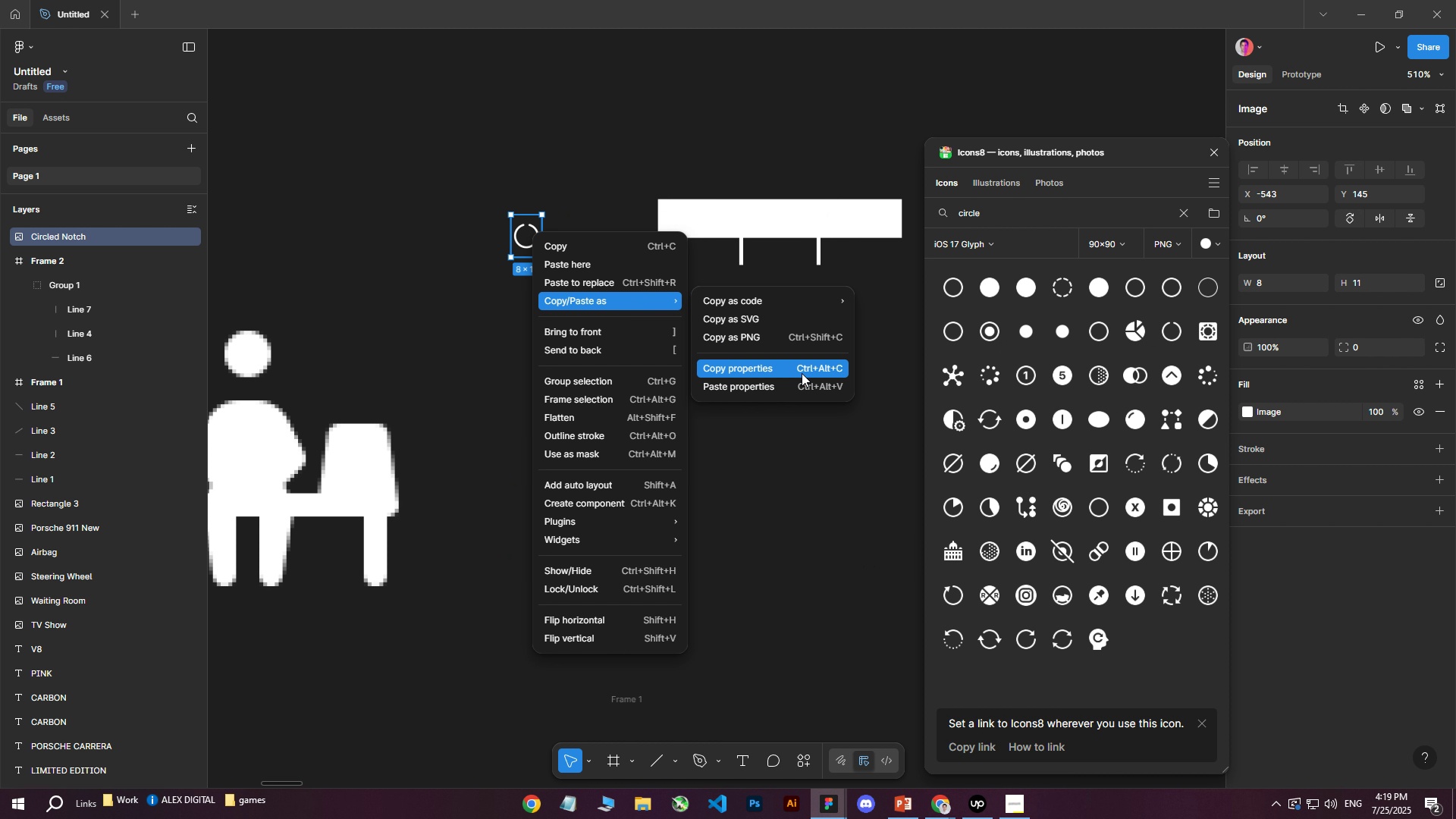 
left_click([830, 422])
 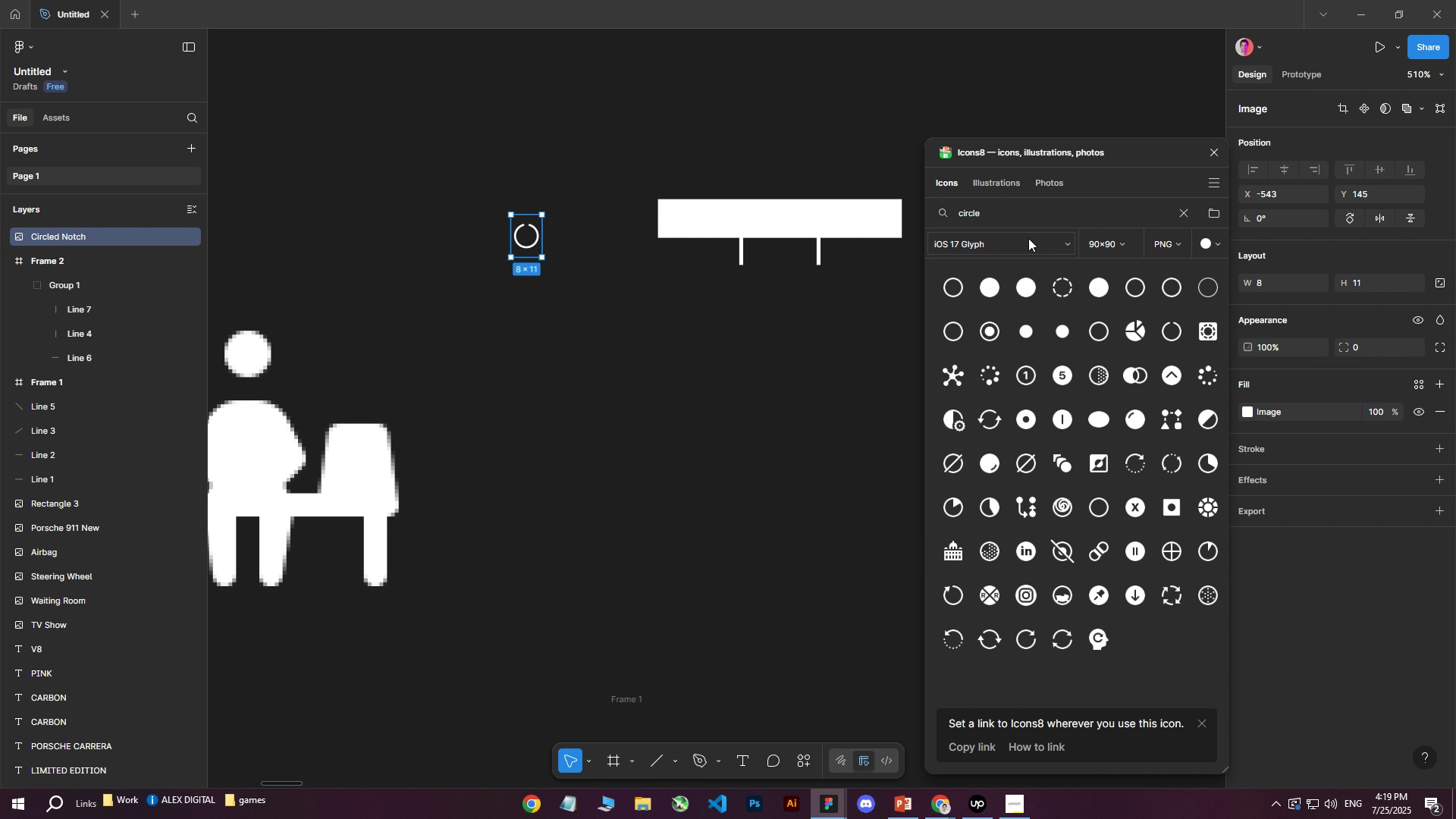 
left_click([1216, 152])
 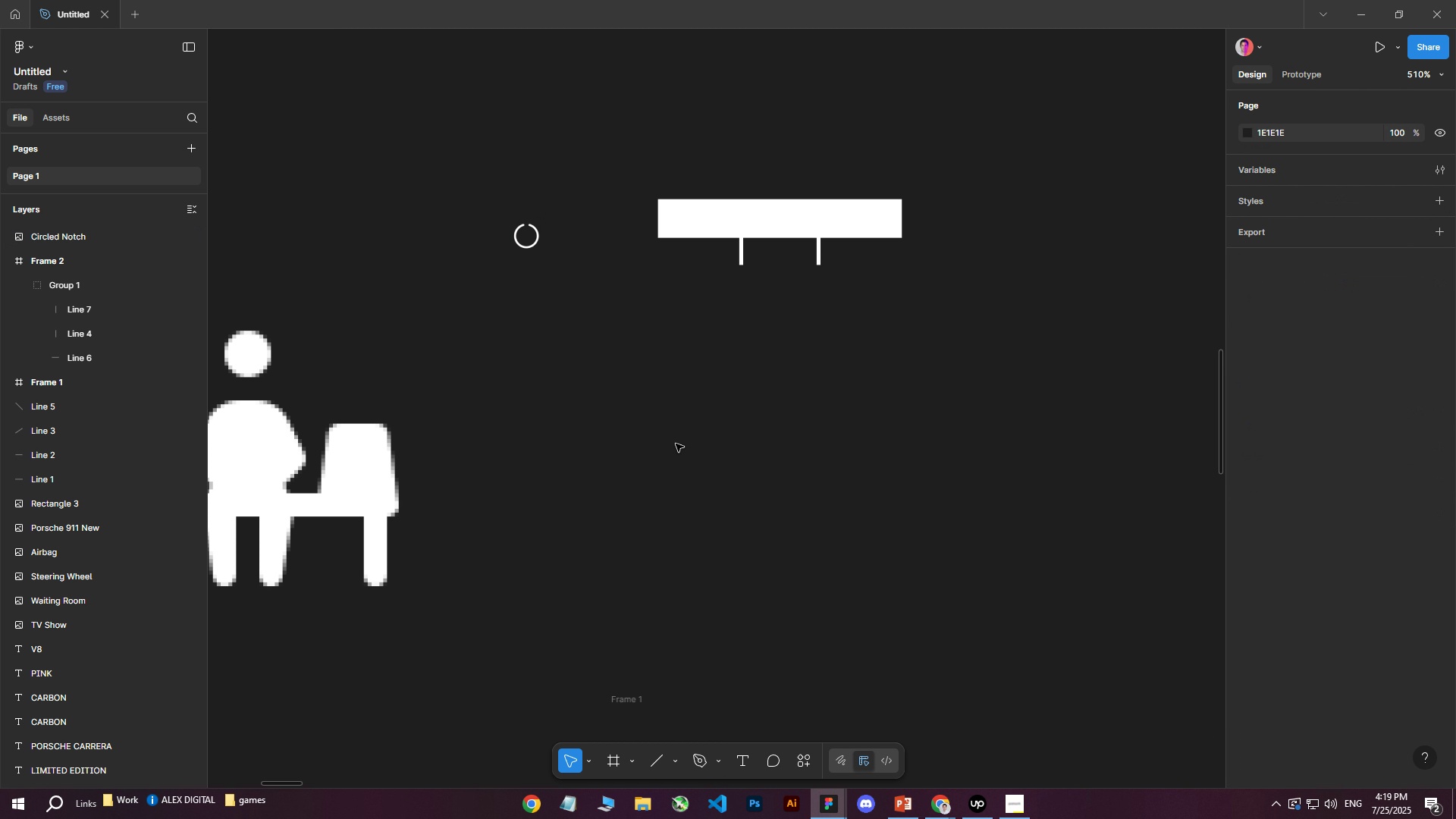 
left_click_drag(start_coordinate=[435, 169], to_coordinate=[610, 373])
 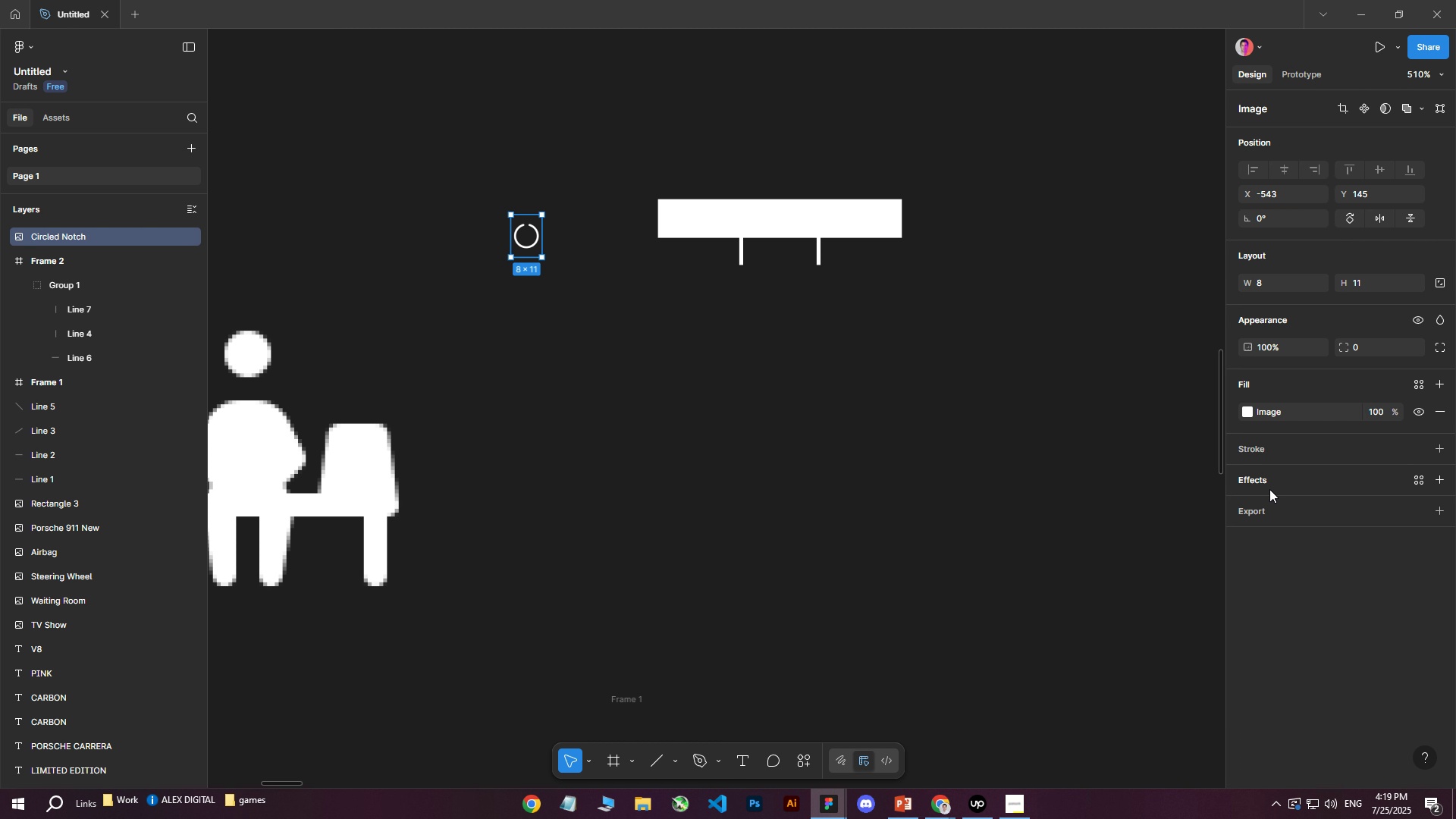 
left_click([1272, 512])
 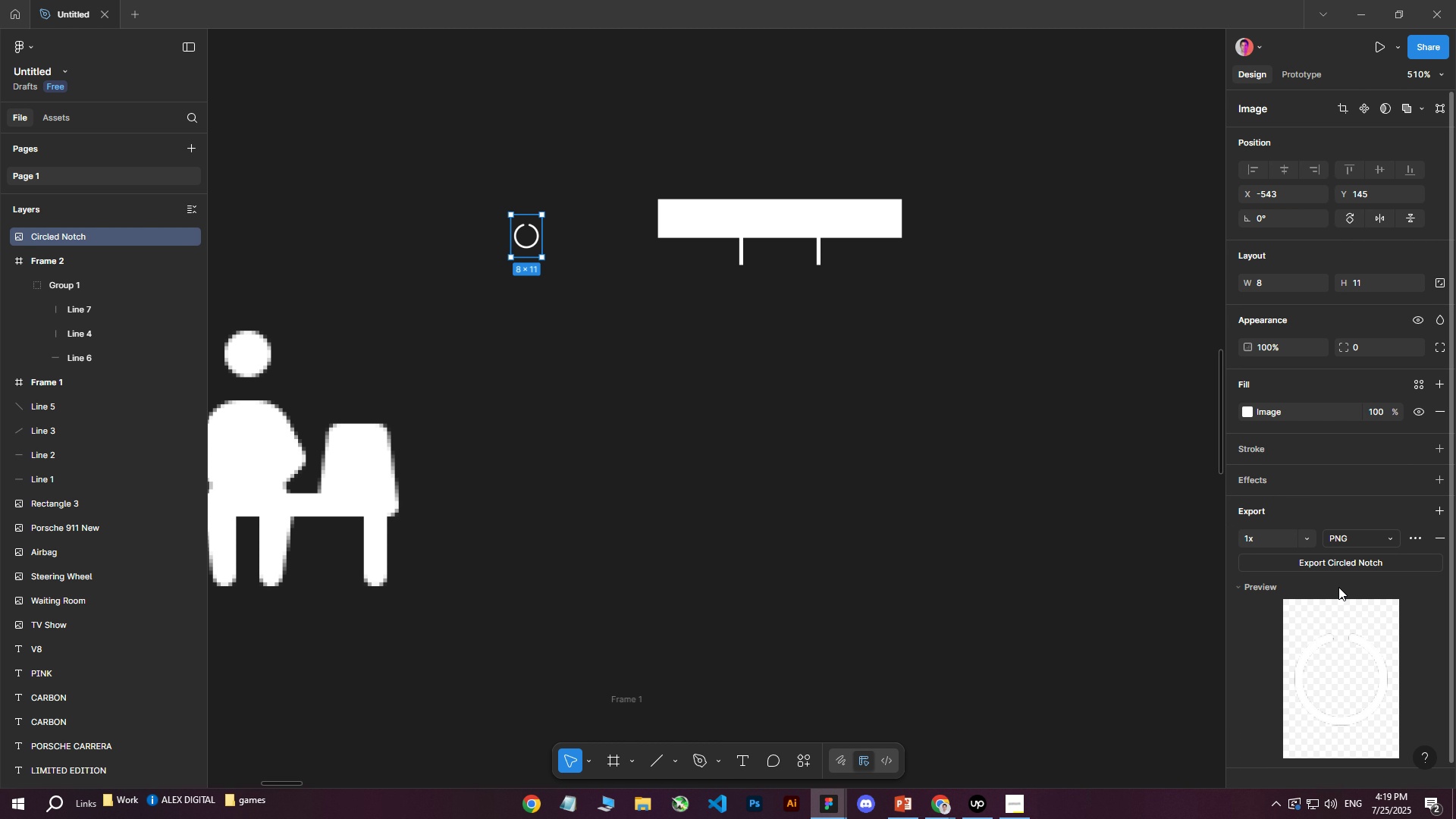 
left_click([1343, 567])
 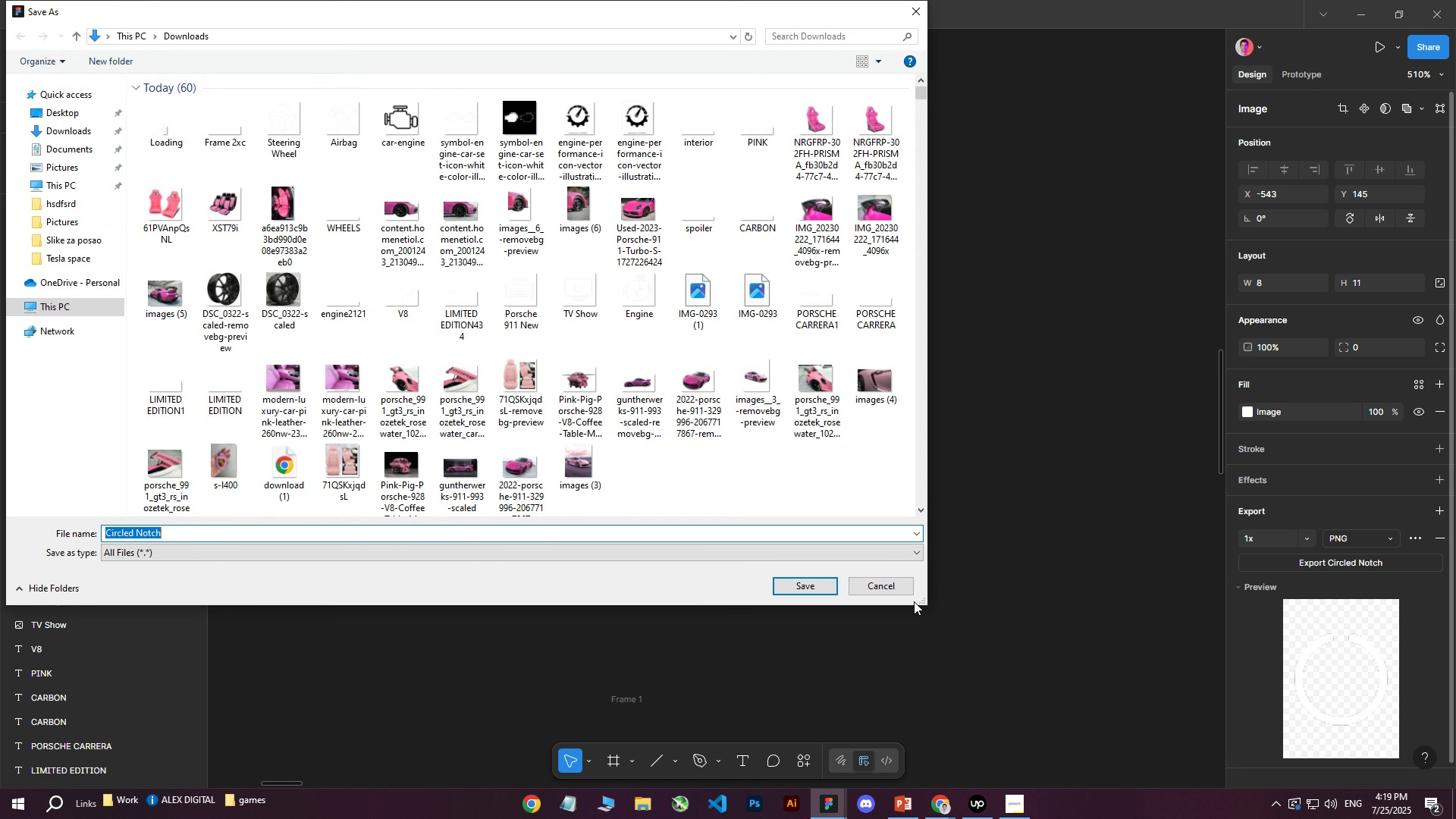 
left_click([777, 591])
 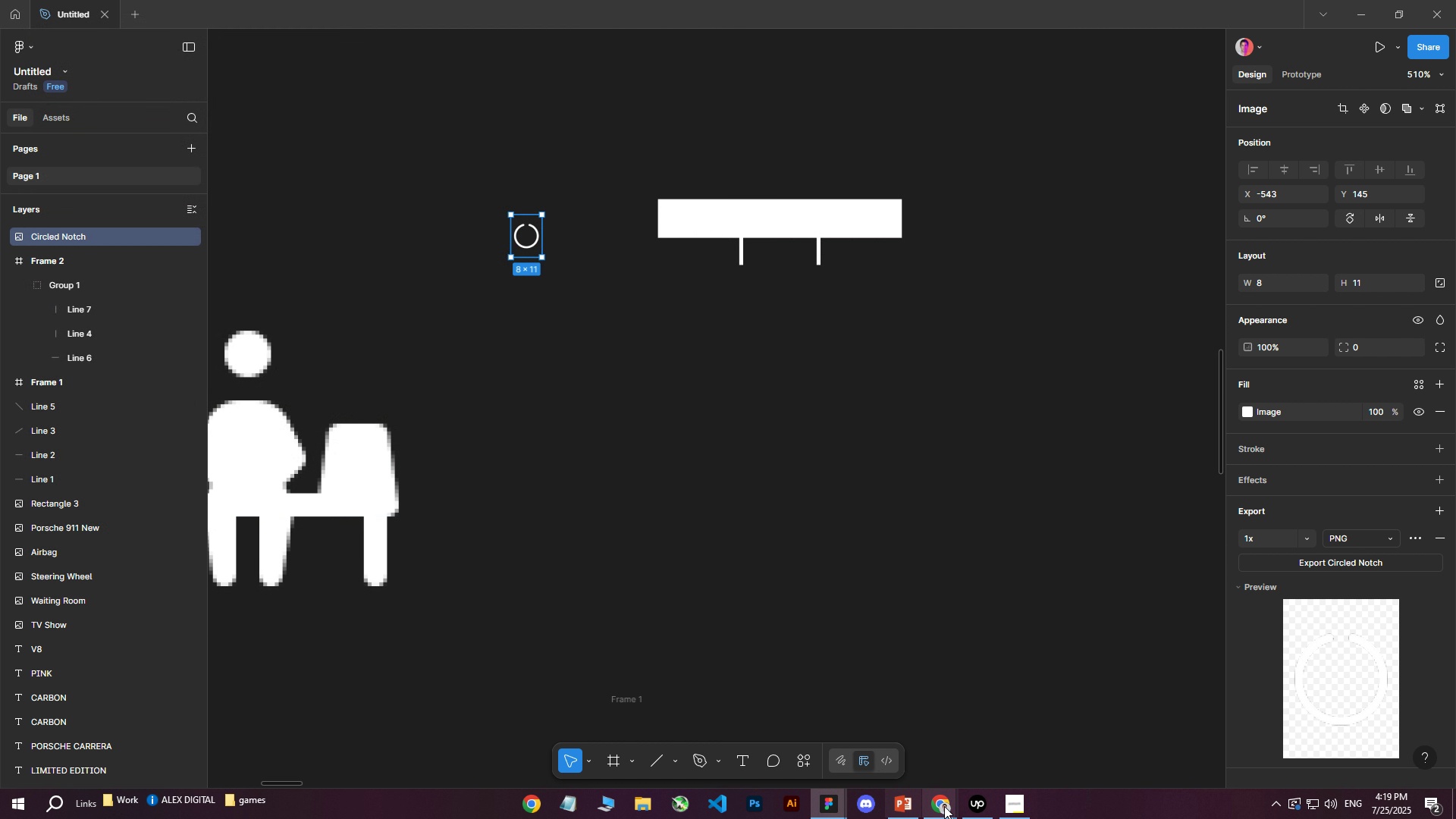 
left_click([936, 811])
 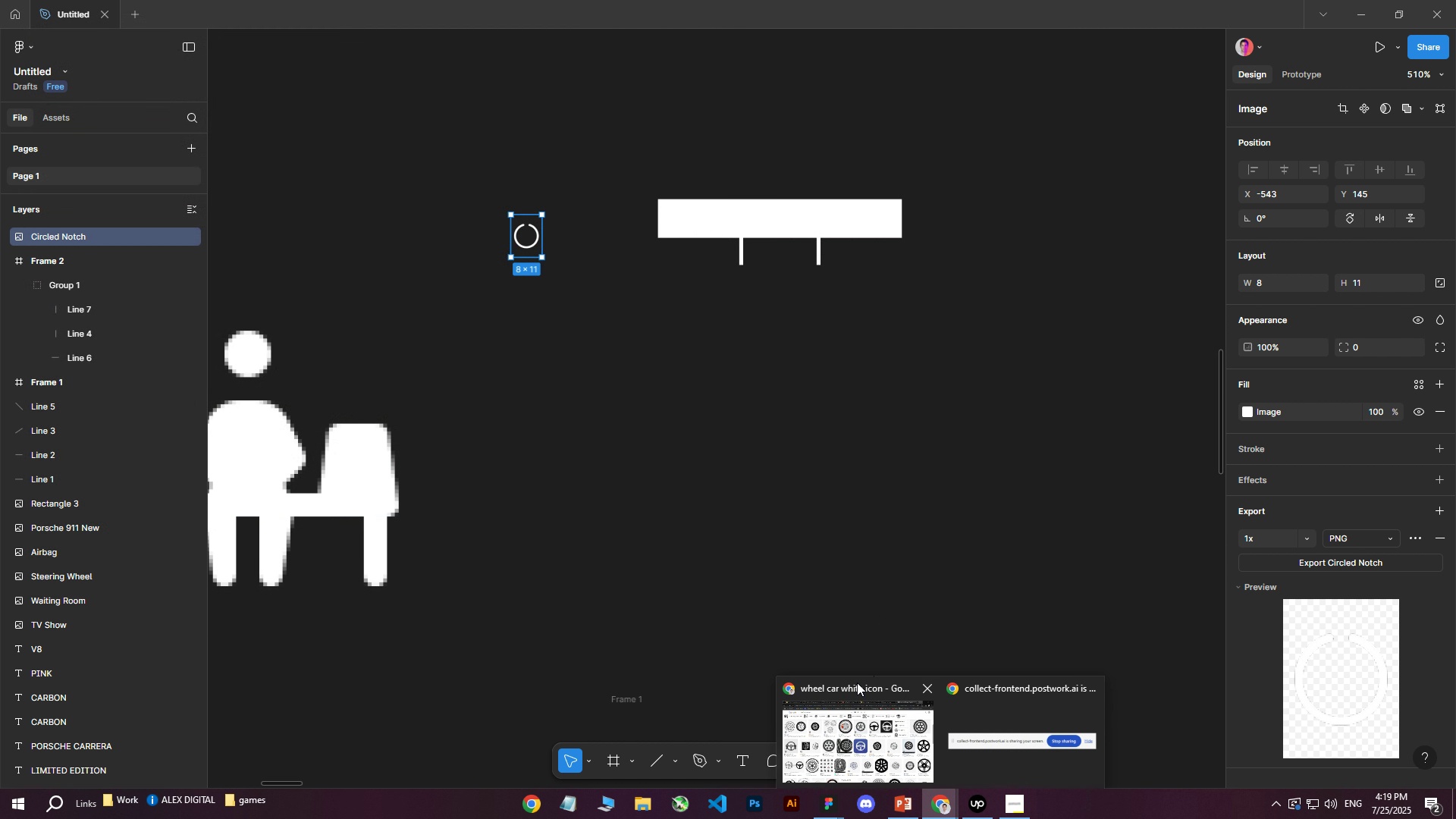 
left_click([844, 704])
 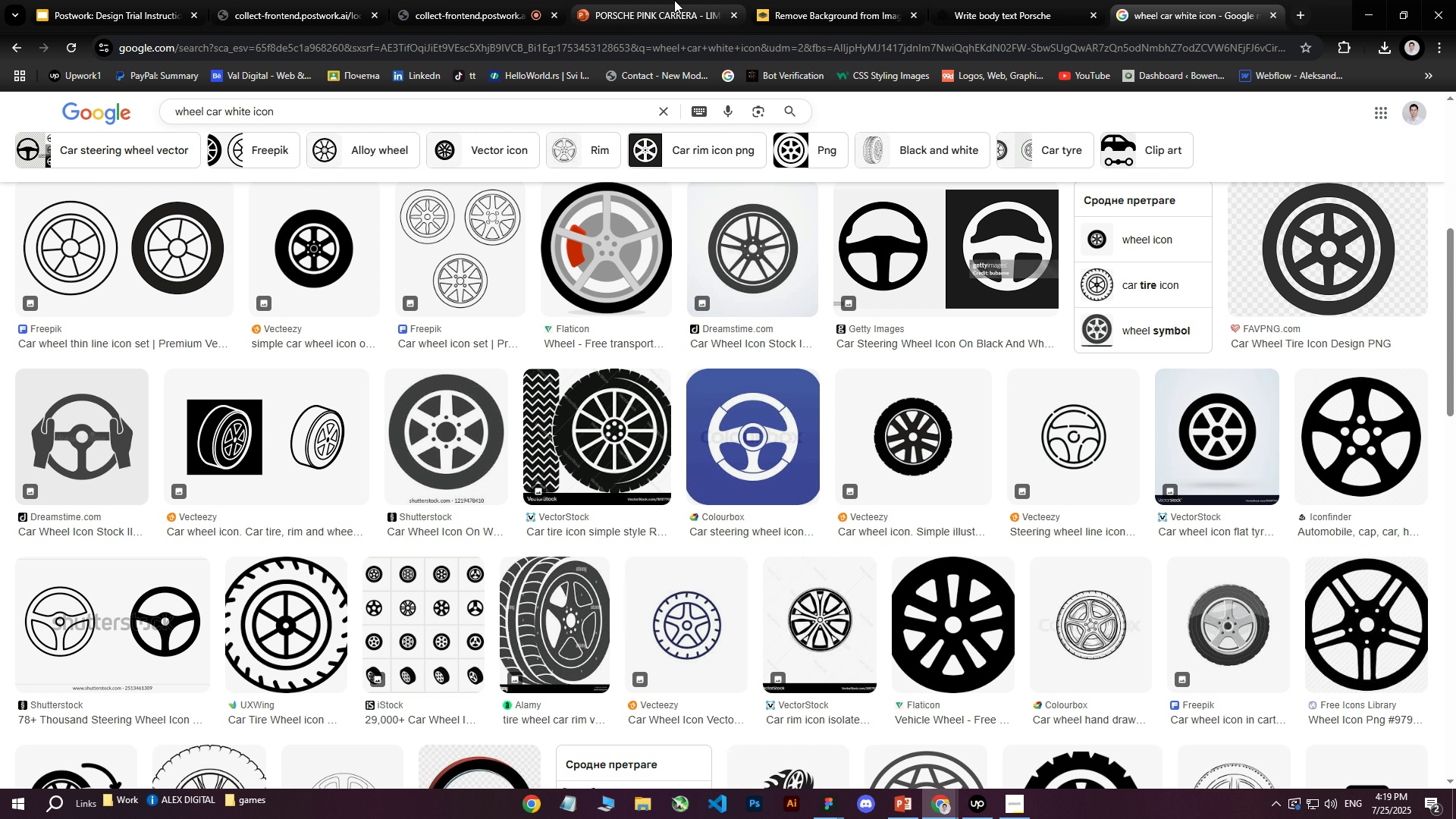 
left_click([674, 0])
 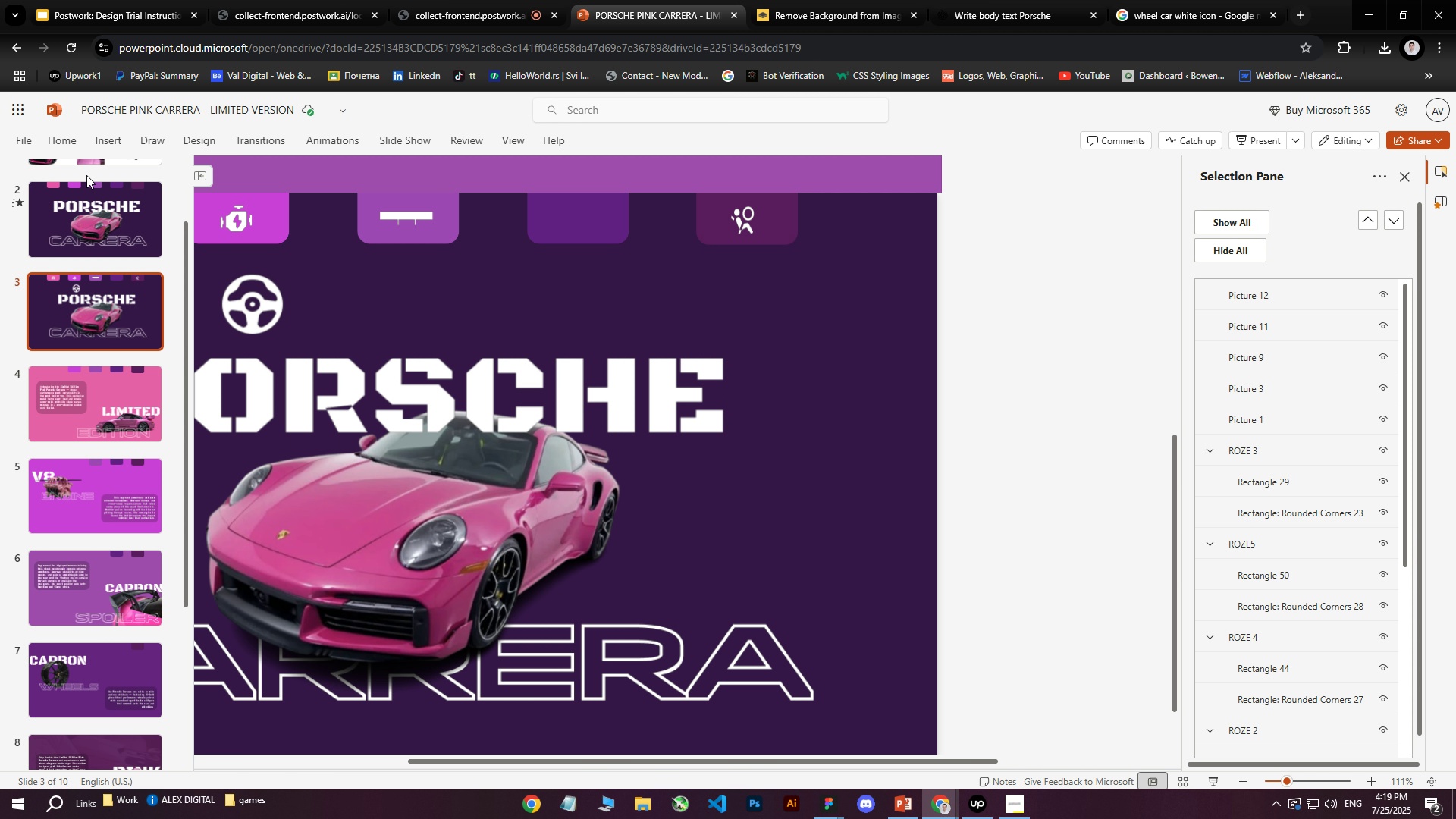 
left_click([102, 140])
 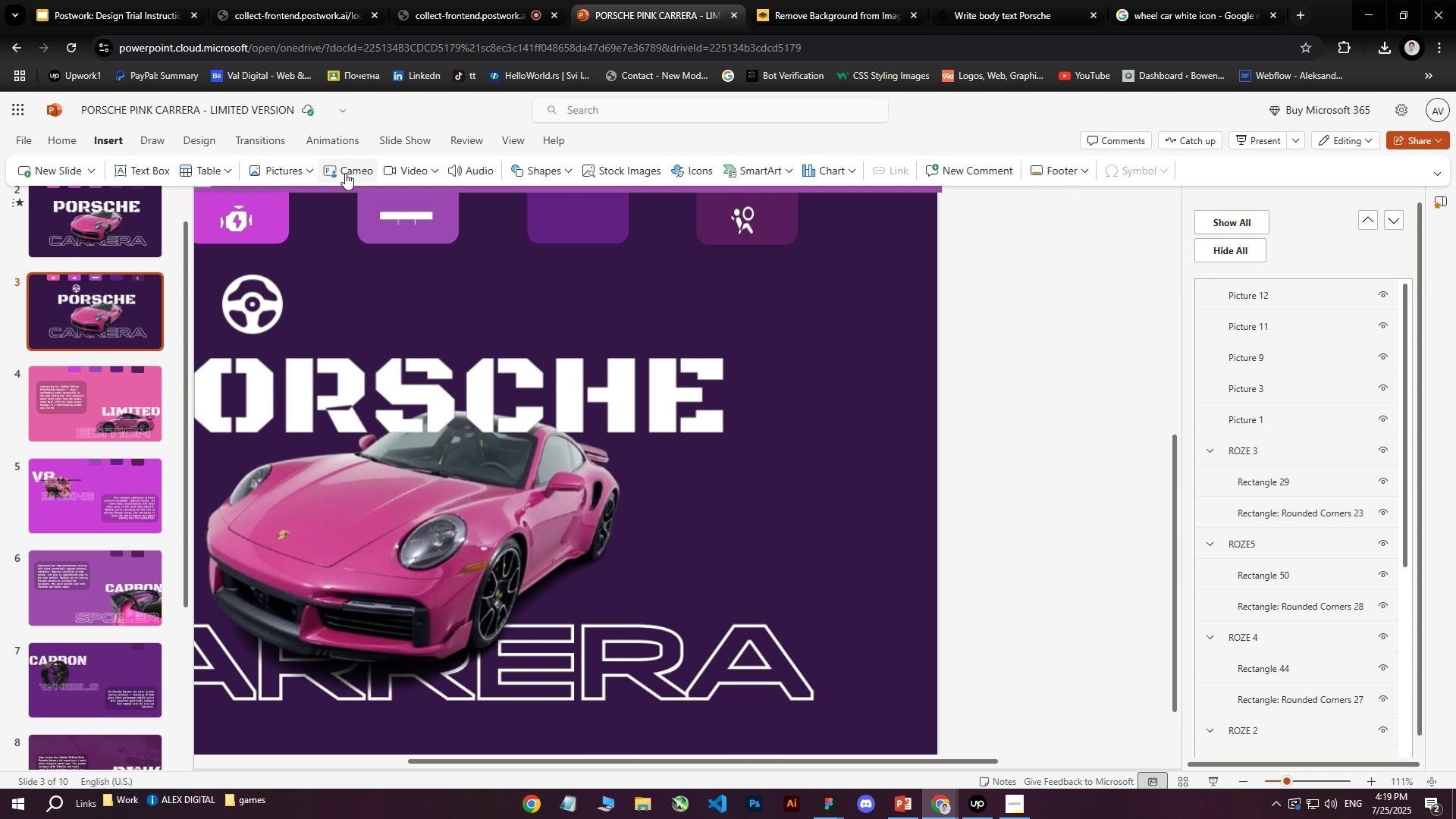 
left_click([281, 172])
 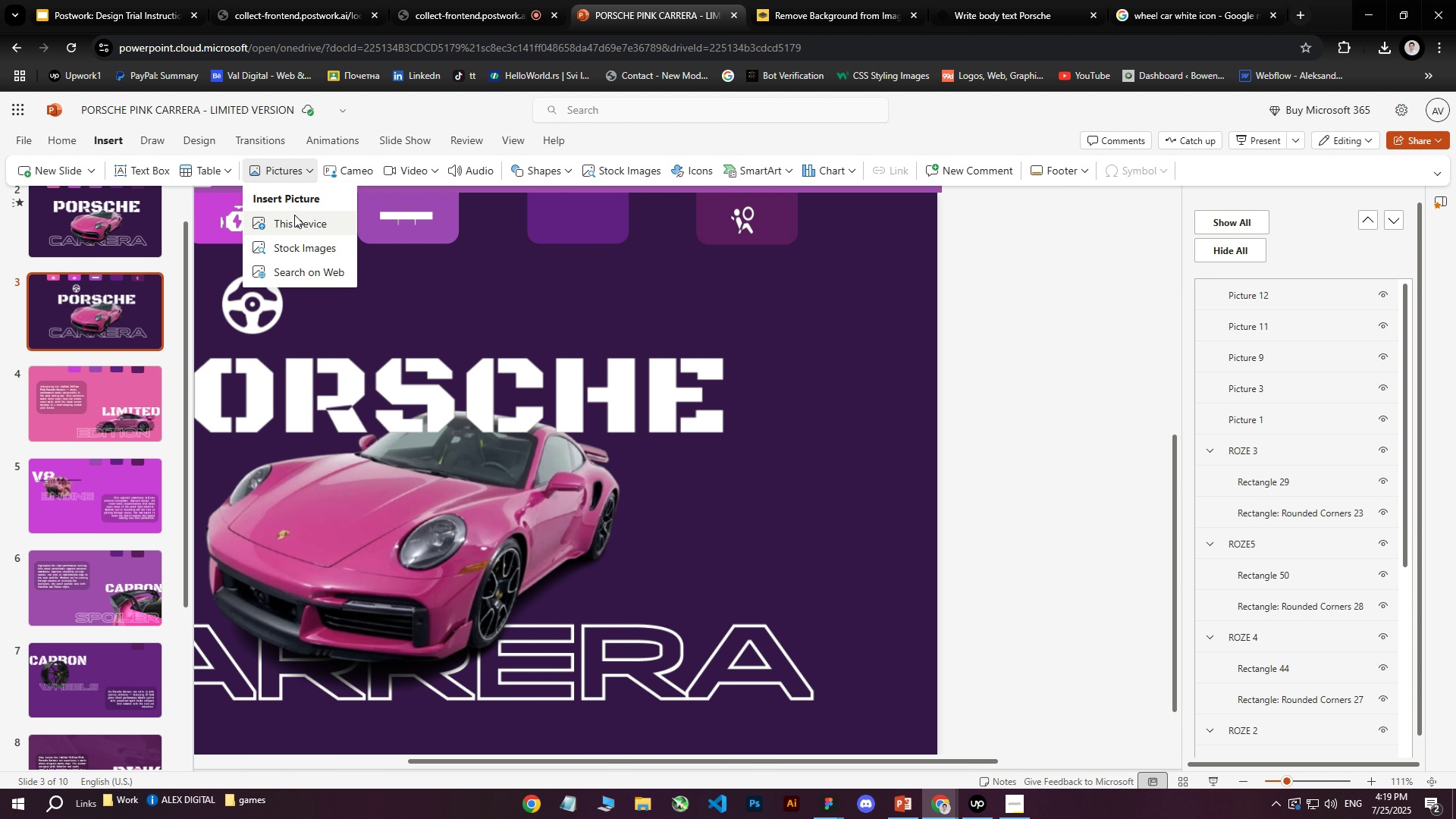 
left_click([294, 215])
 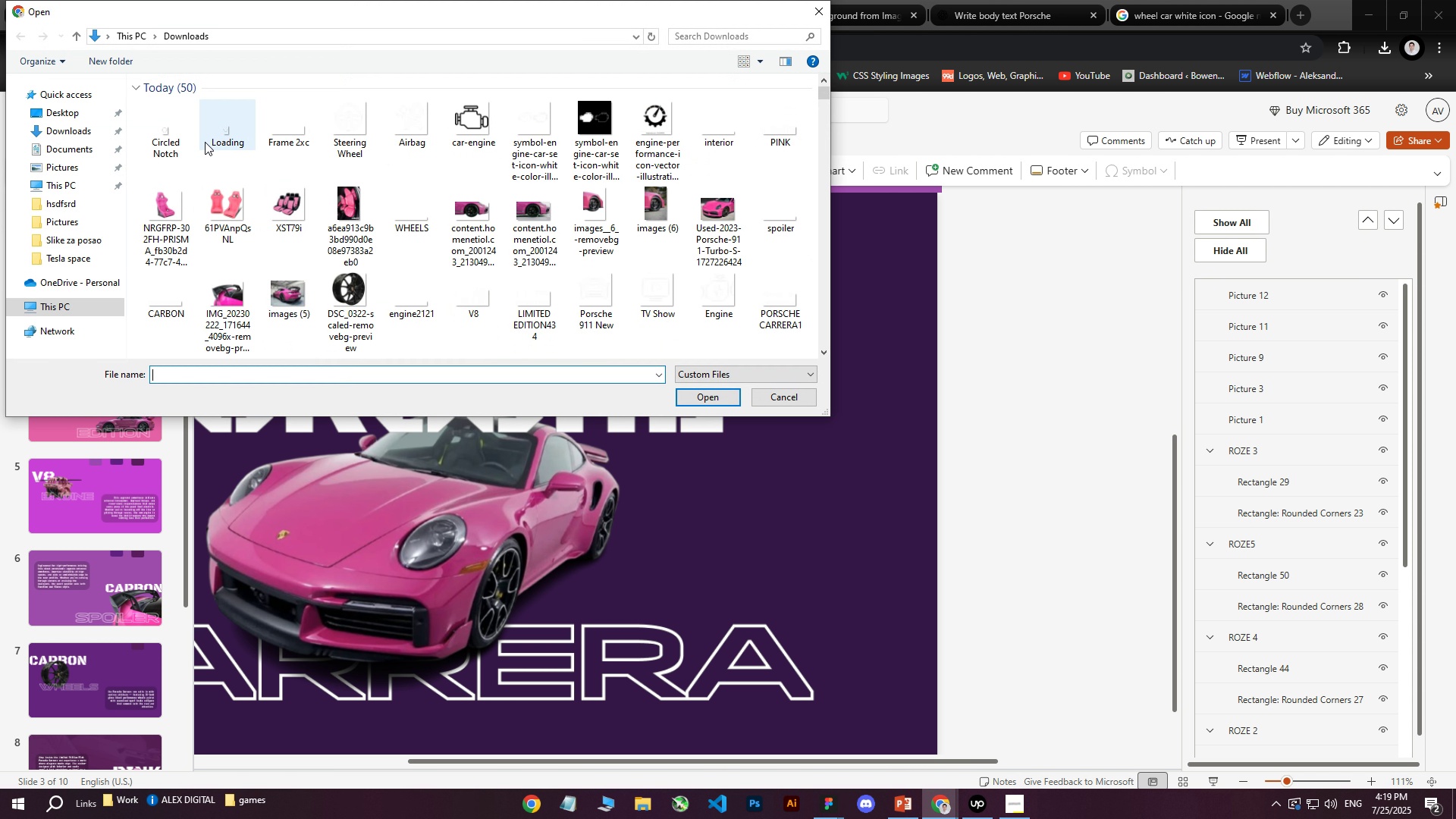 
left_click([162, 141])
 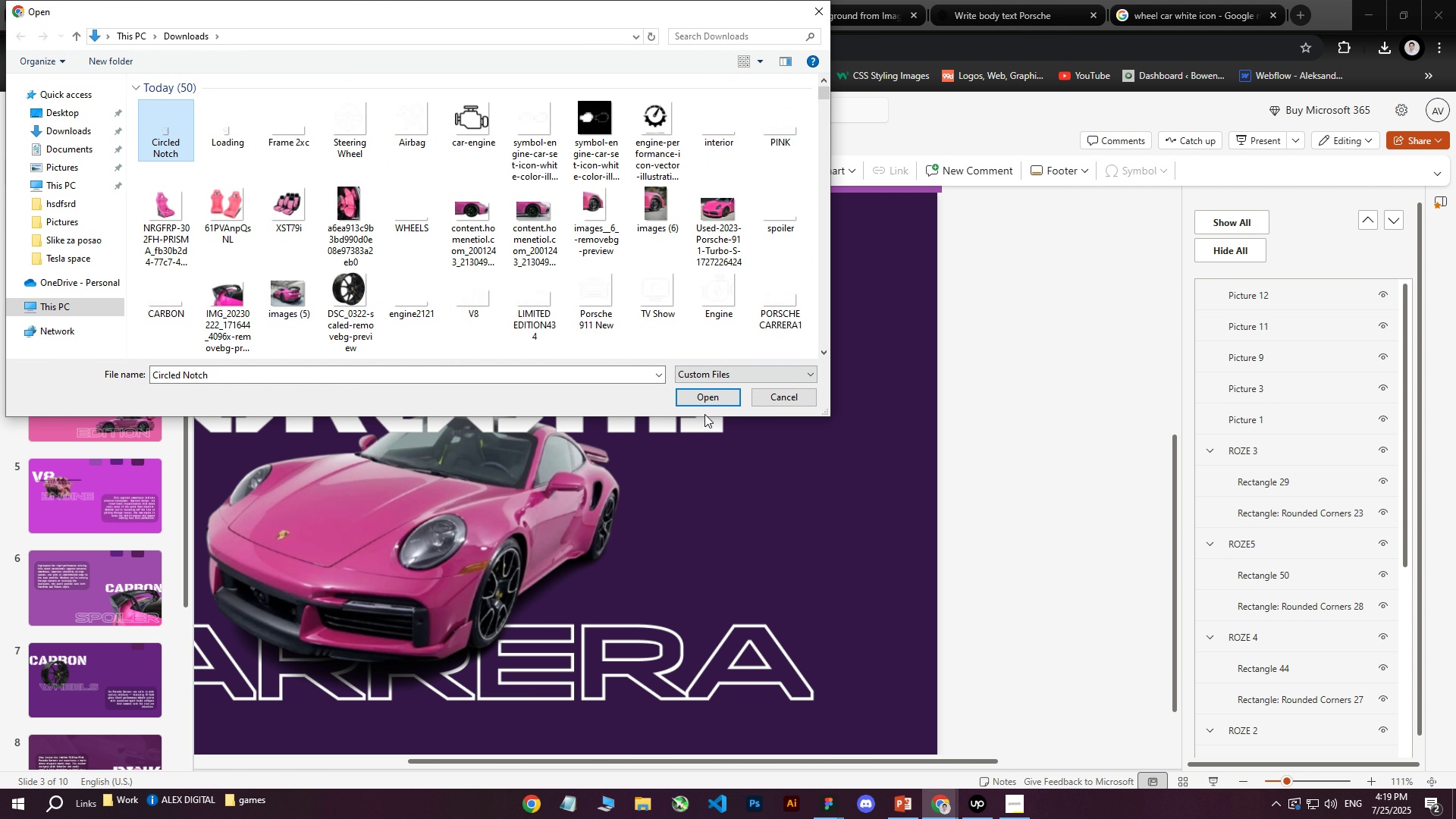 
left_click([712, 399])
 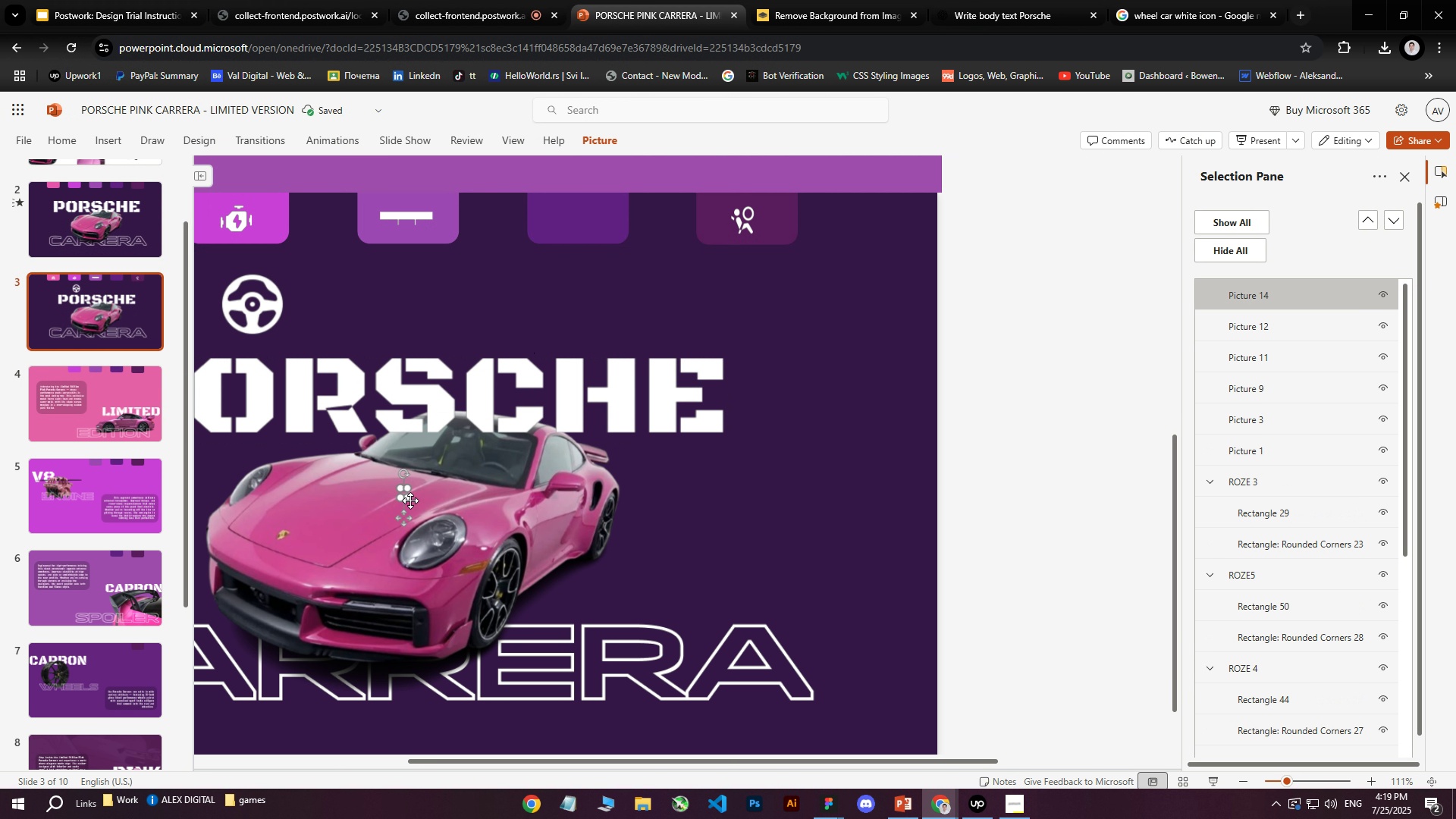 
left_click_drag(start_coordinate=[407, 487], to_coordinate=[665, 318])
 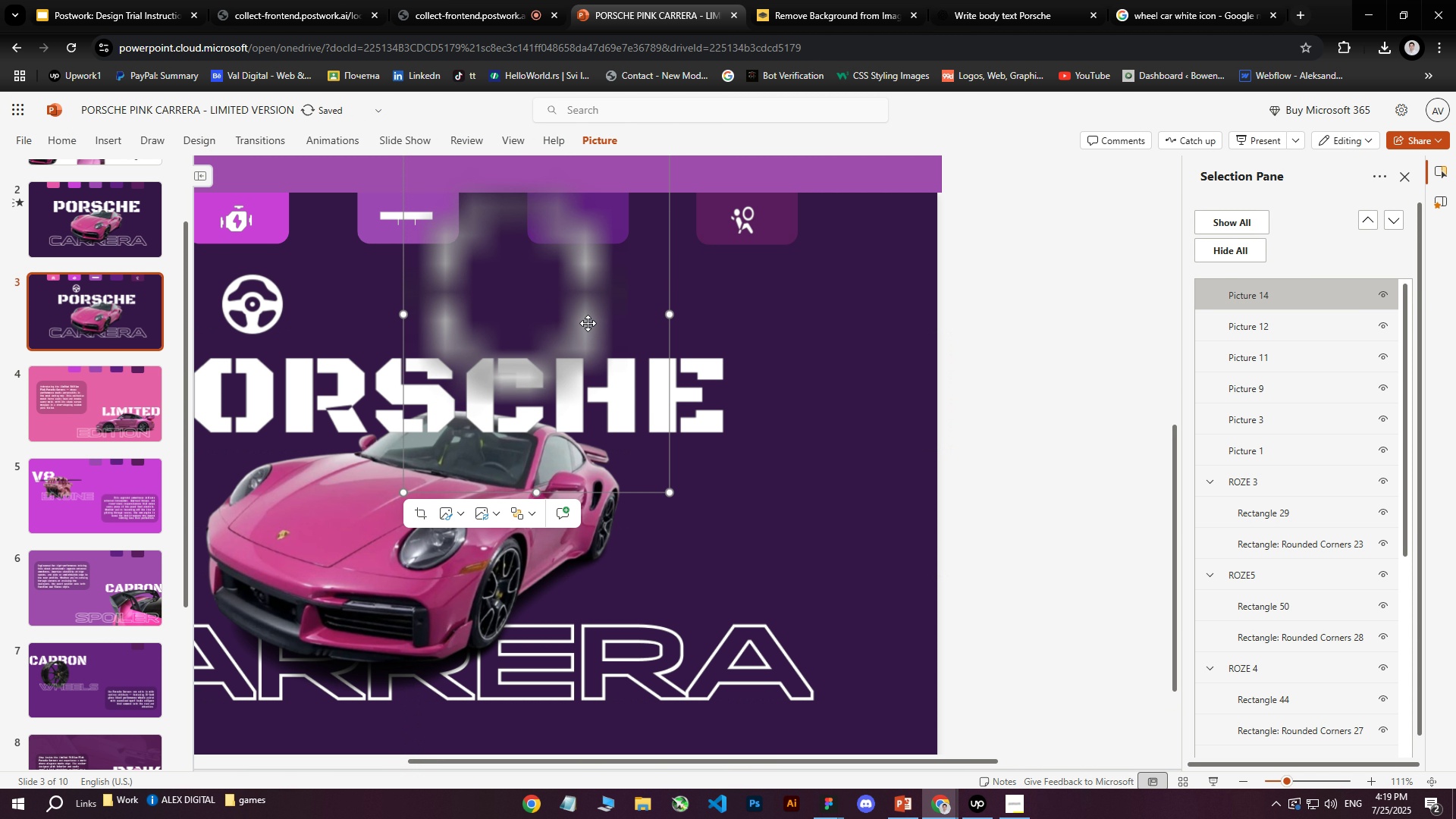 
left_click_drag(start_coordinate=[580, 320], to_coordinate=[753, 378])
 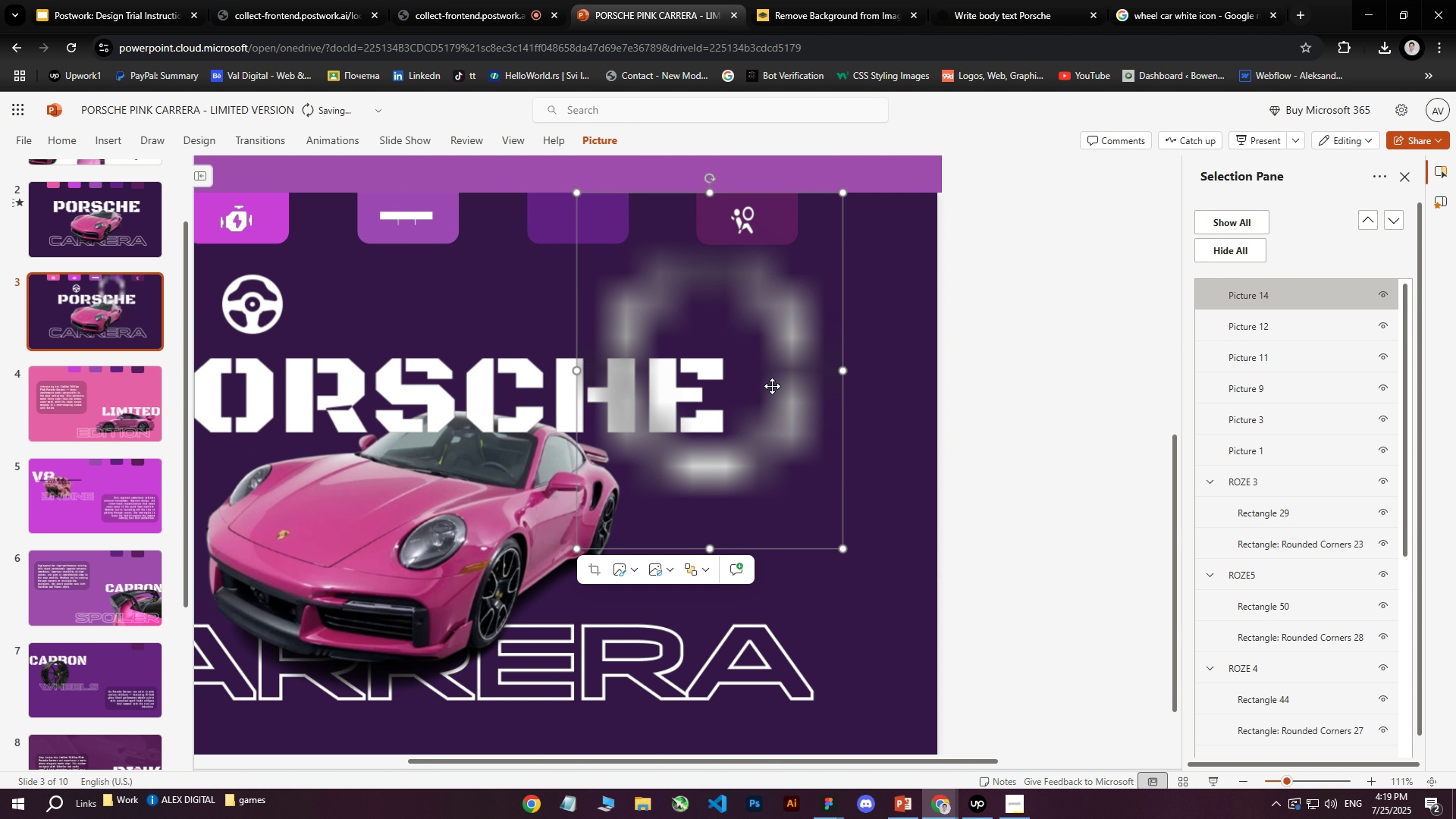 
left_click_drag(start_coordinate=[774, 384], to_coordinate=[824, 386])
 